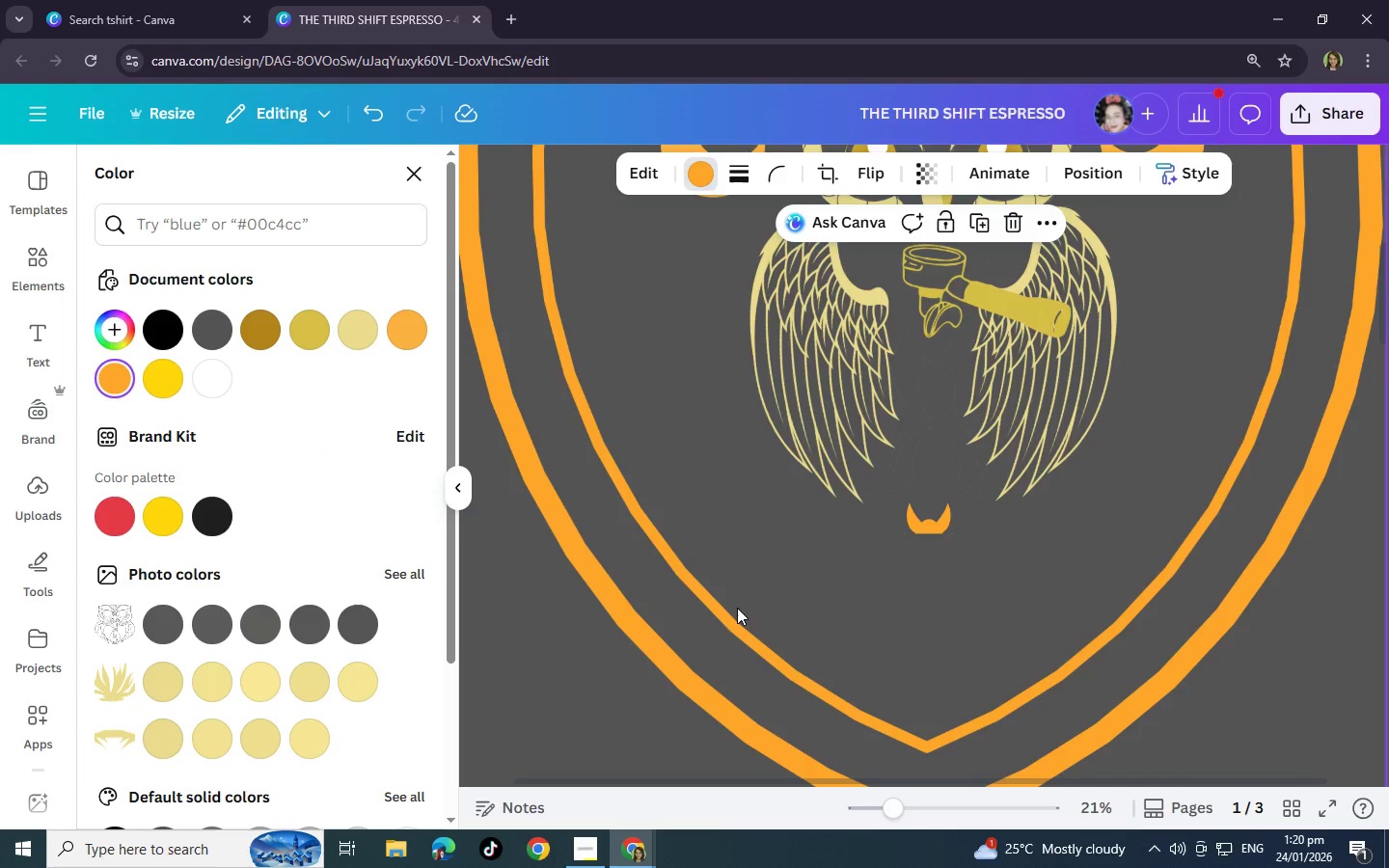 
scroll: coordinate [735, 601], scroll_direction: up, amount: 2.0
 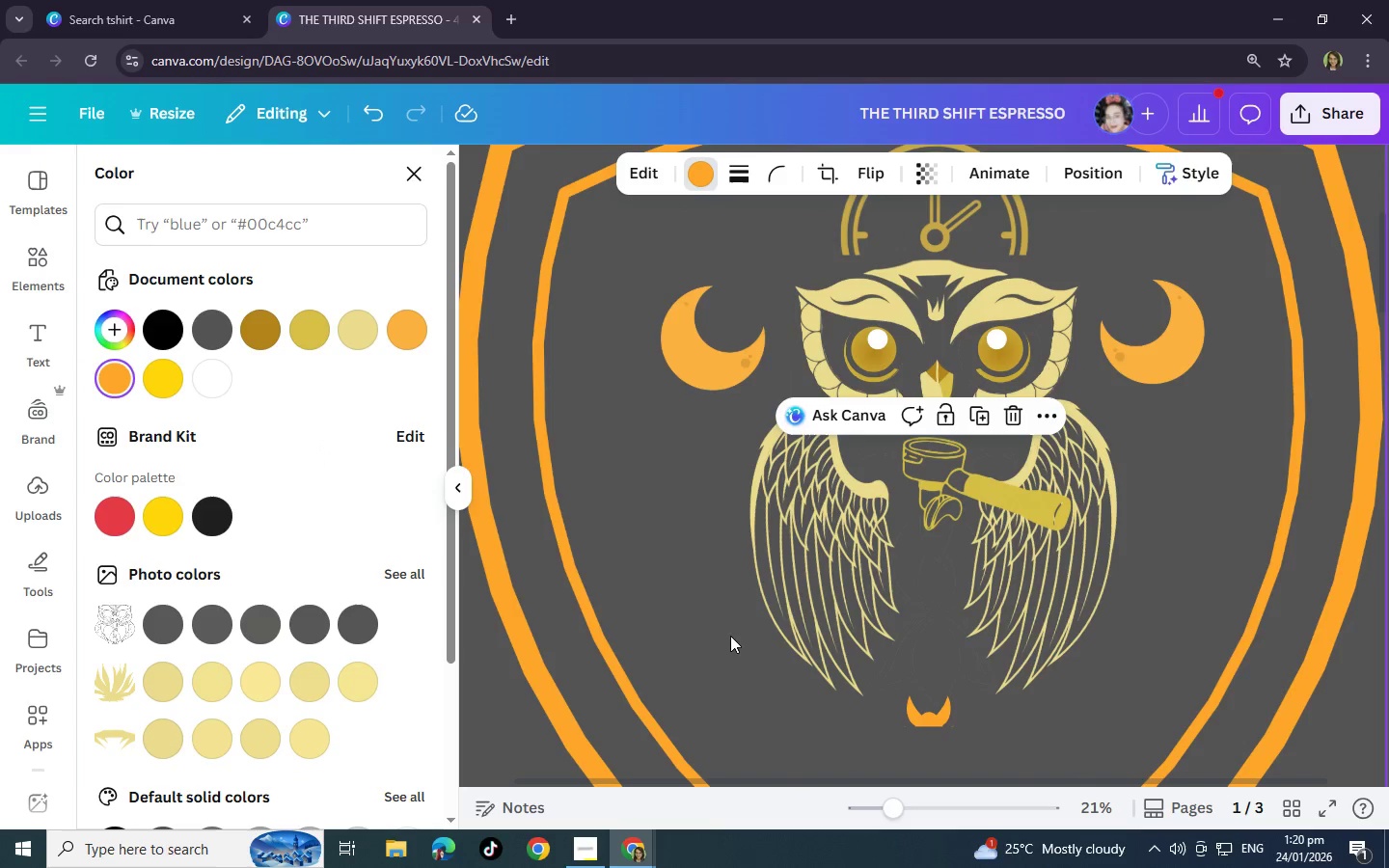 
left_click([730, 636])
 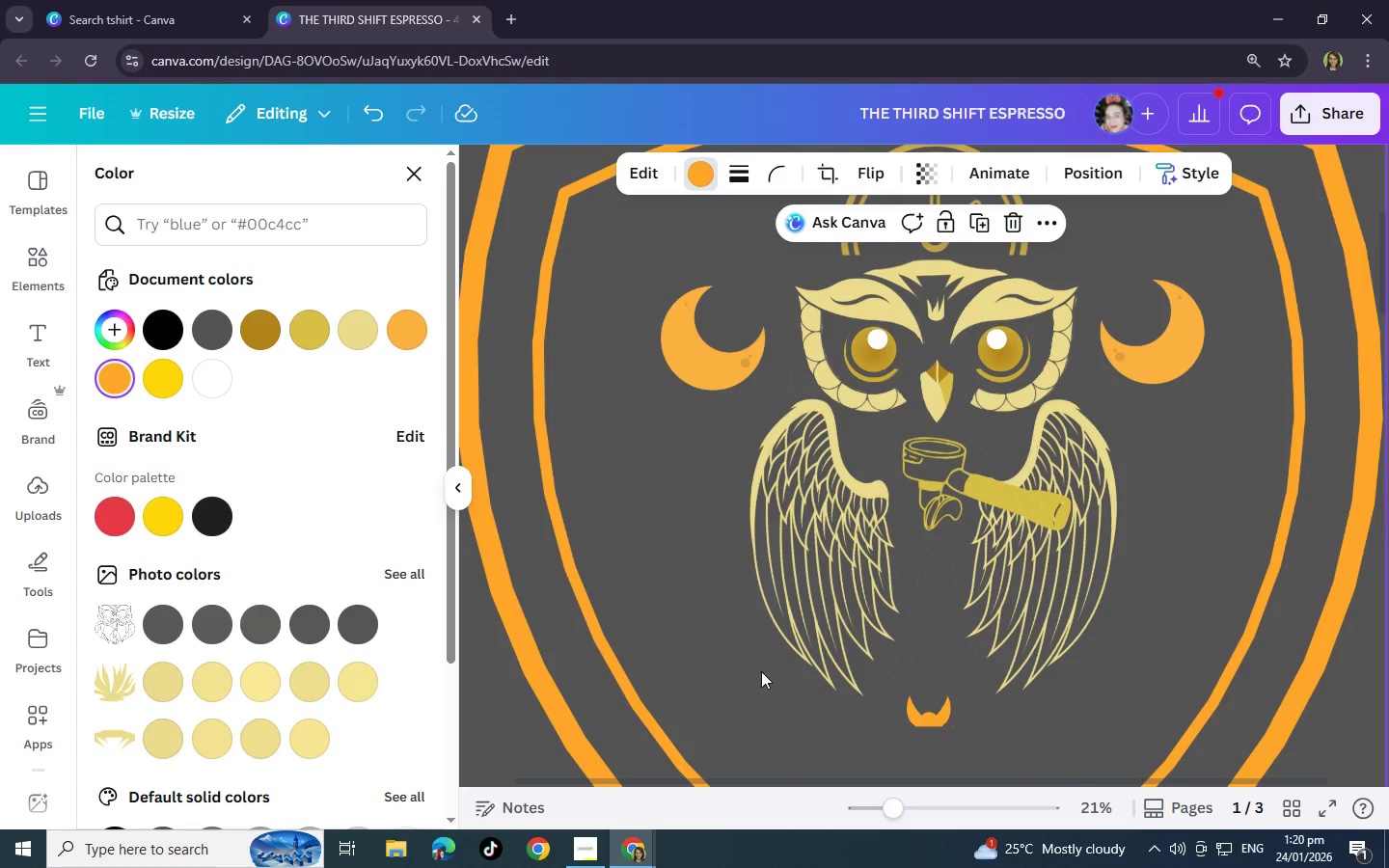 
scroll: coordinate [763, 672], scroll_direction: down, amount: 1.0
 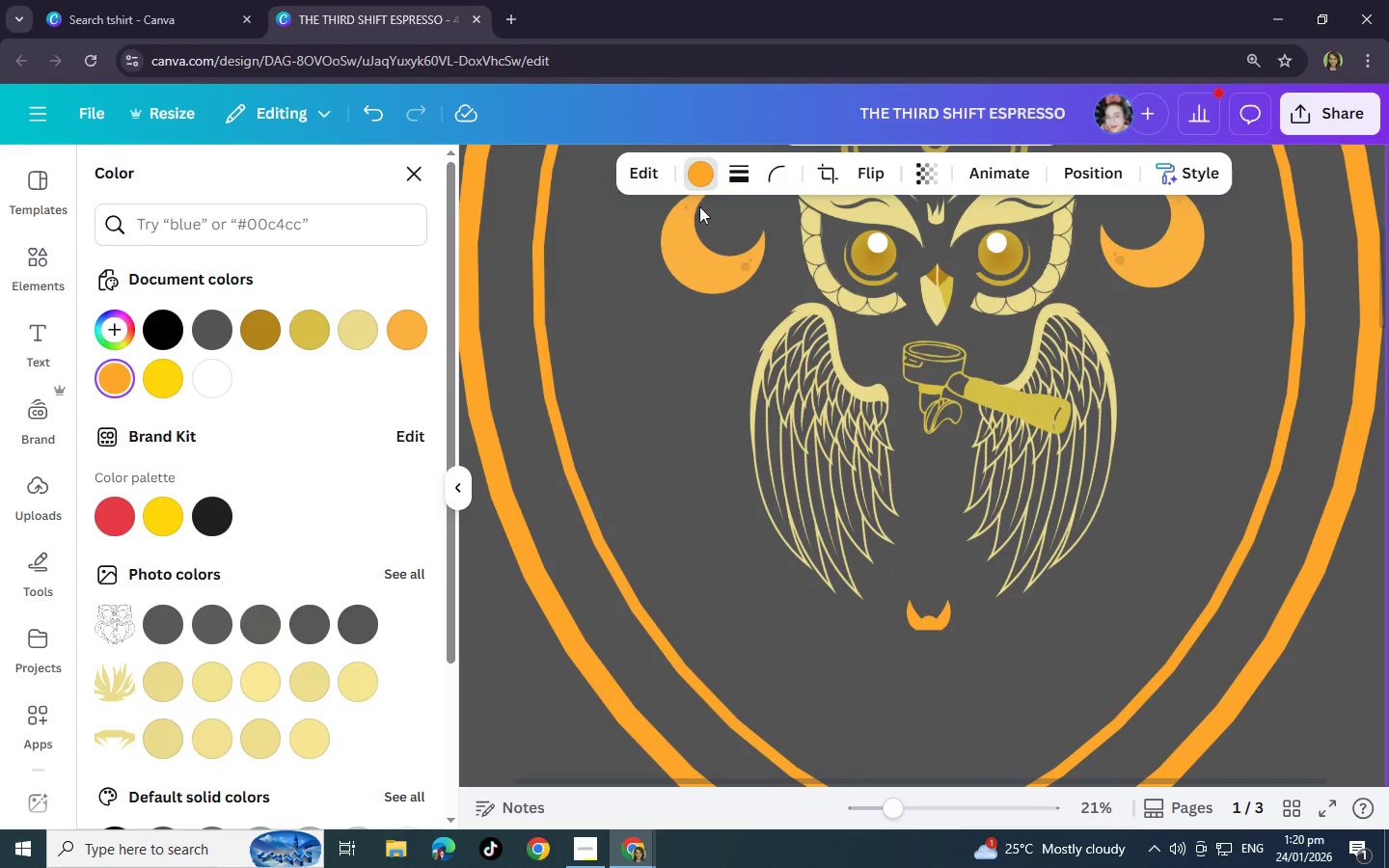 
left_click([722, 262])
 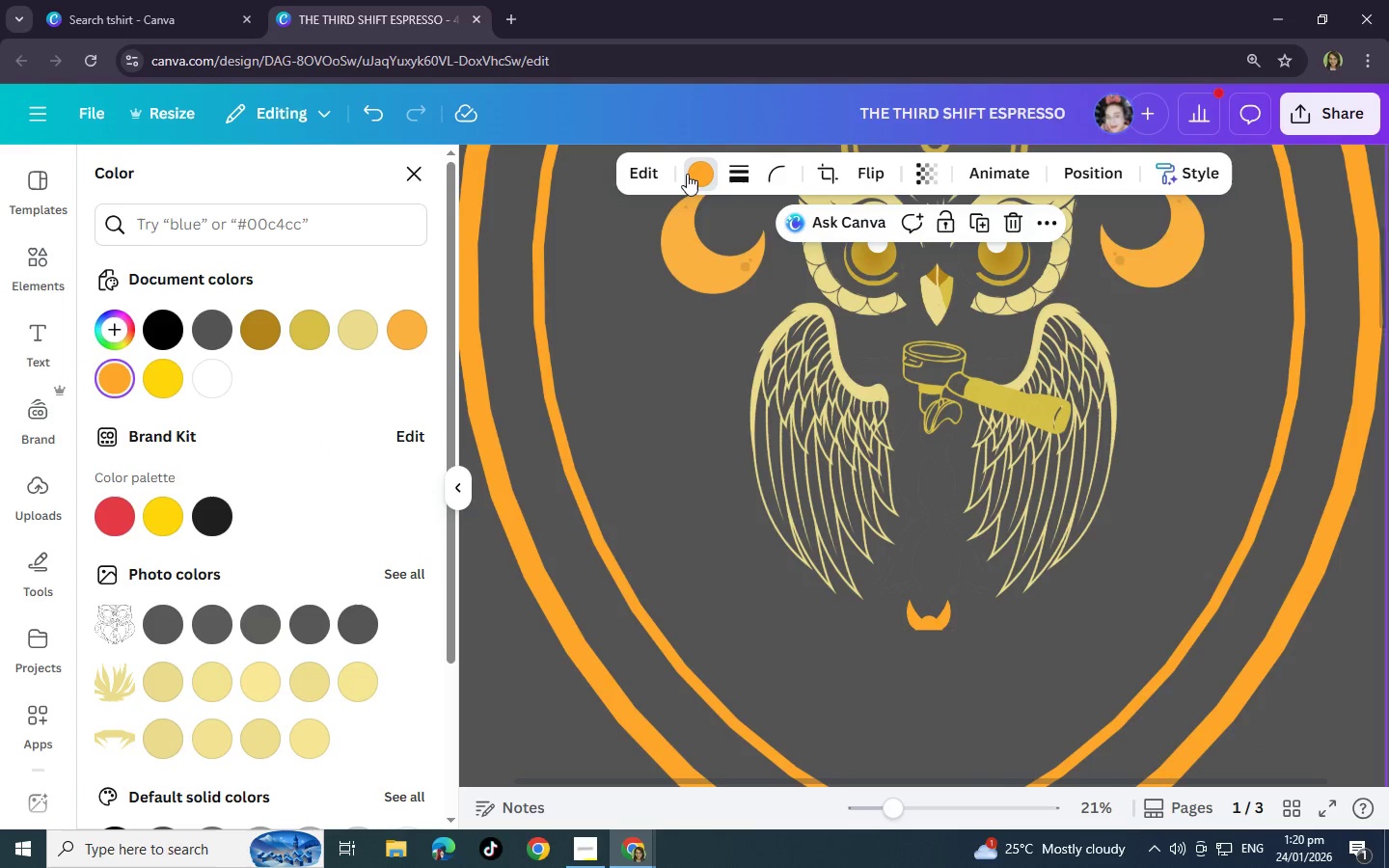 
left_click([712, 293])
 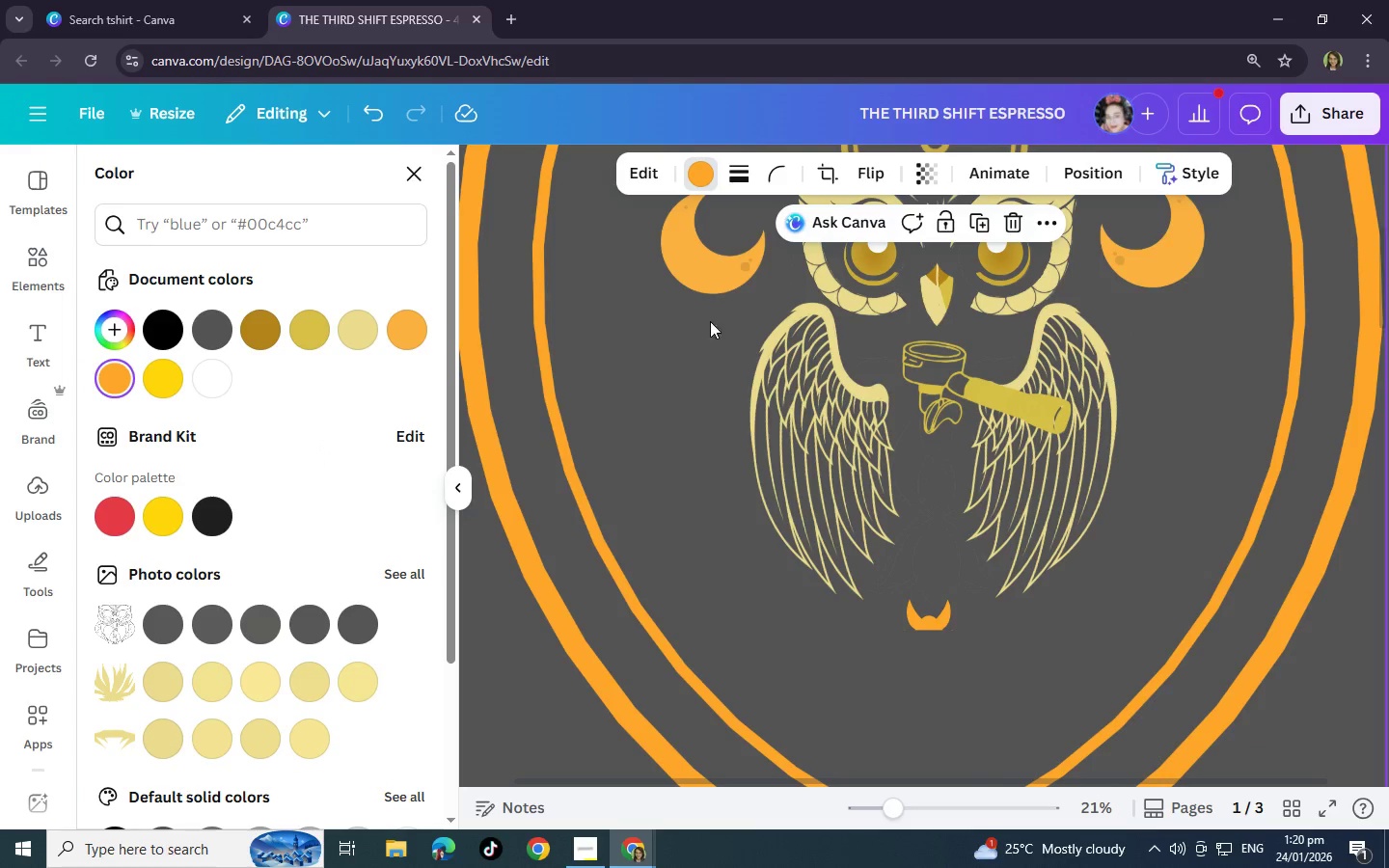 
scroll: coordinate [688, 375], scroll_direction: up, amount: 2.0
 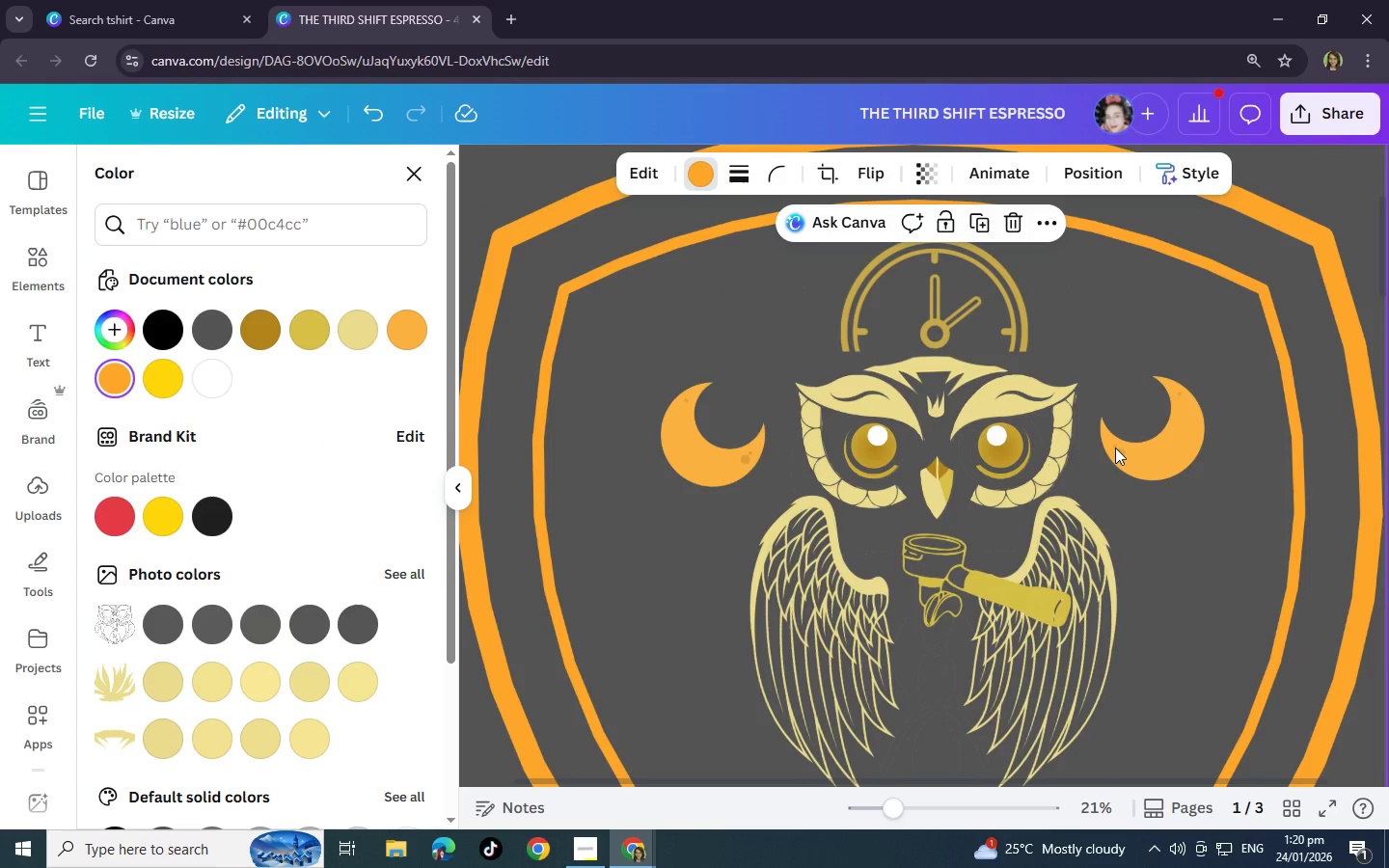 
left_click([1174, 447])
 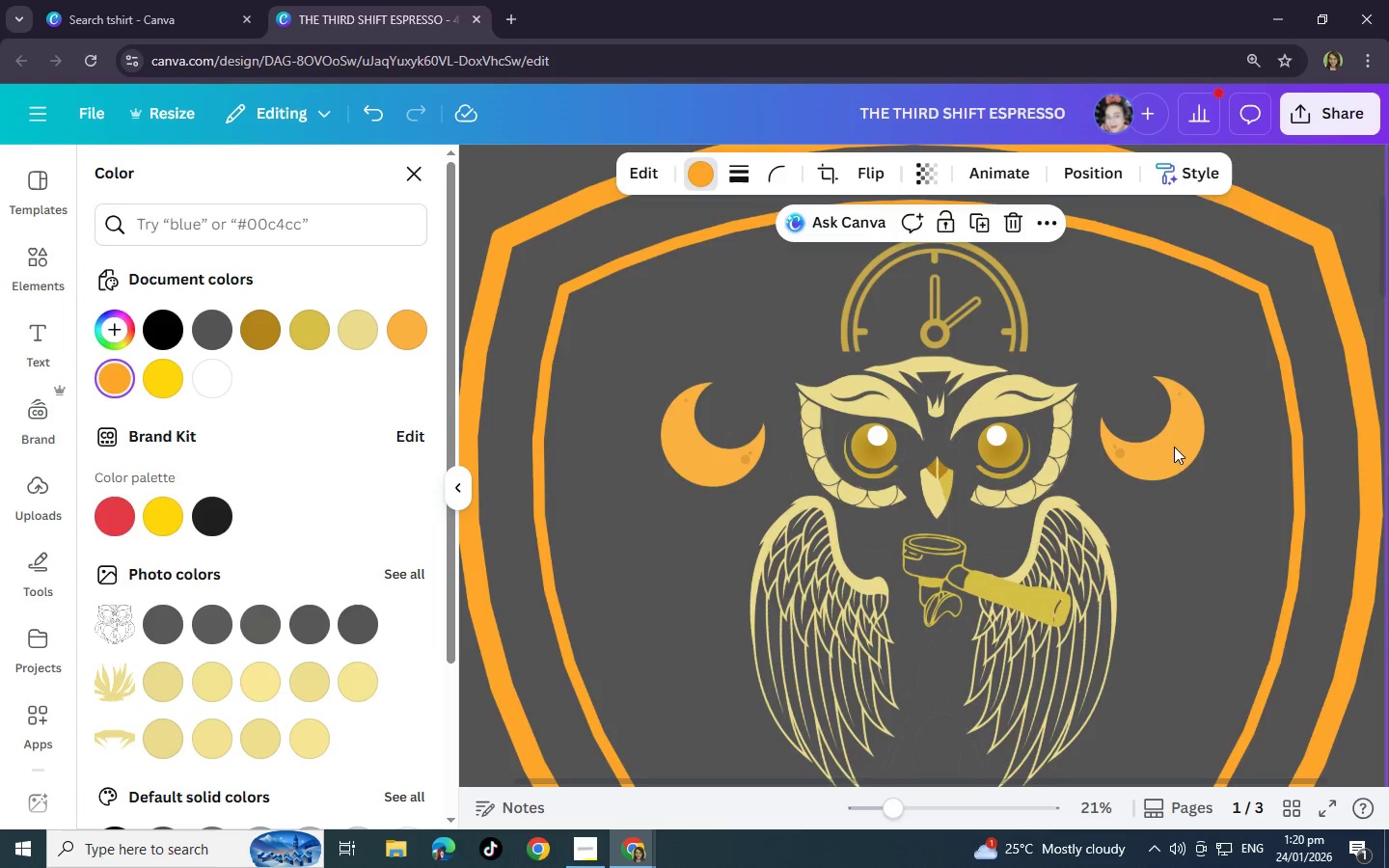 
scroll: coordinate [1173, 447], scroll_direction: down, amount: 2.0
 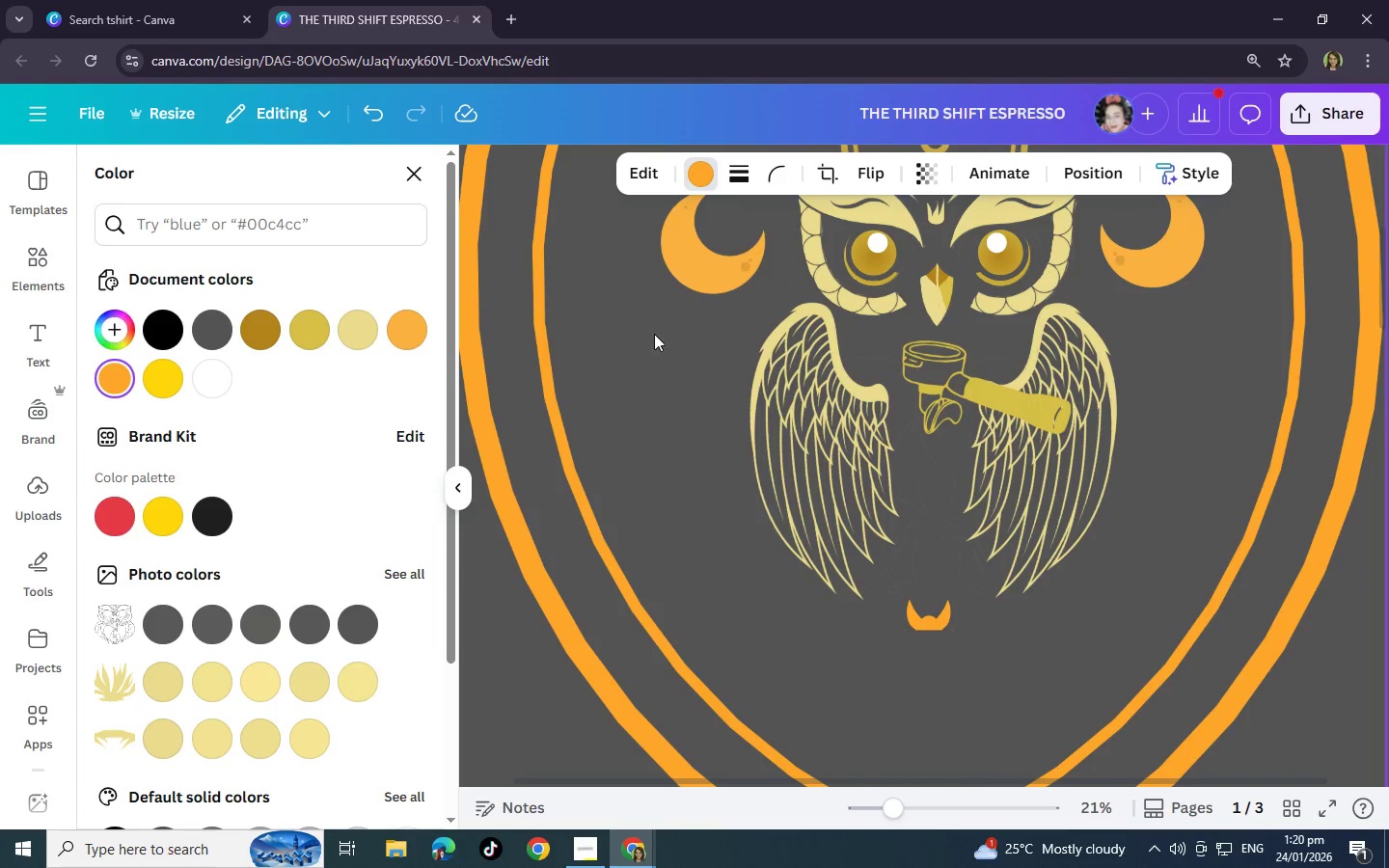 
left_click([681, 247])
 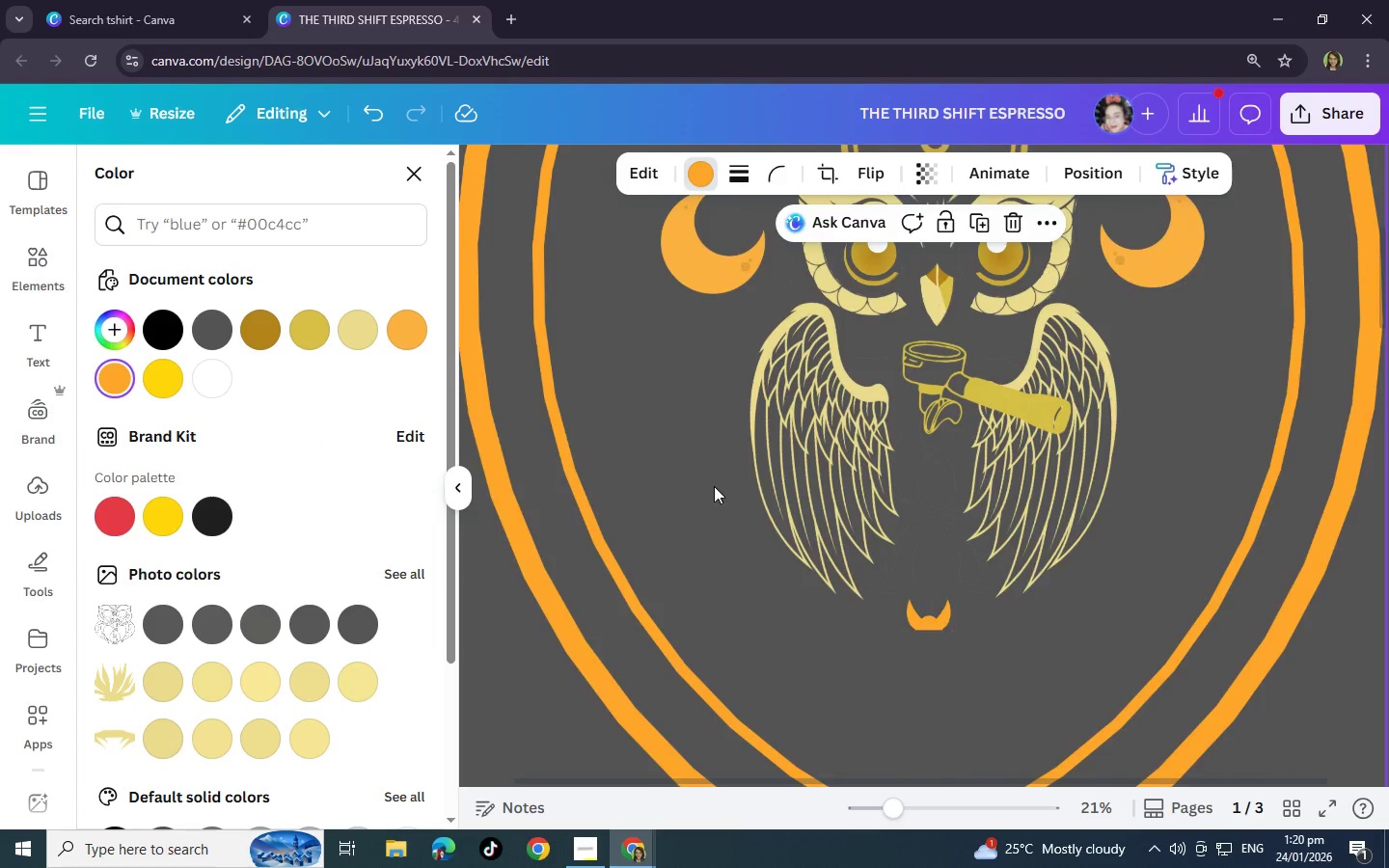 
scroll: coordinate [714, 486], scroll_direction: up, amount: 2.0
 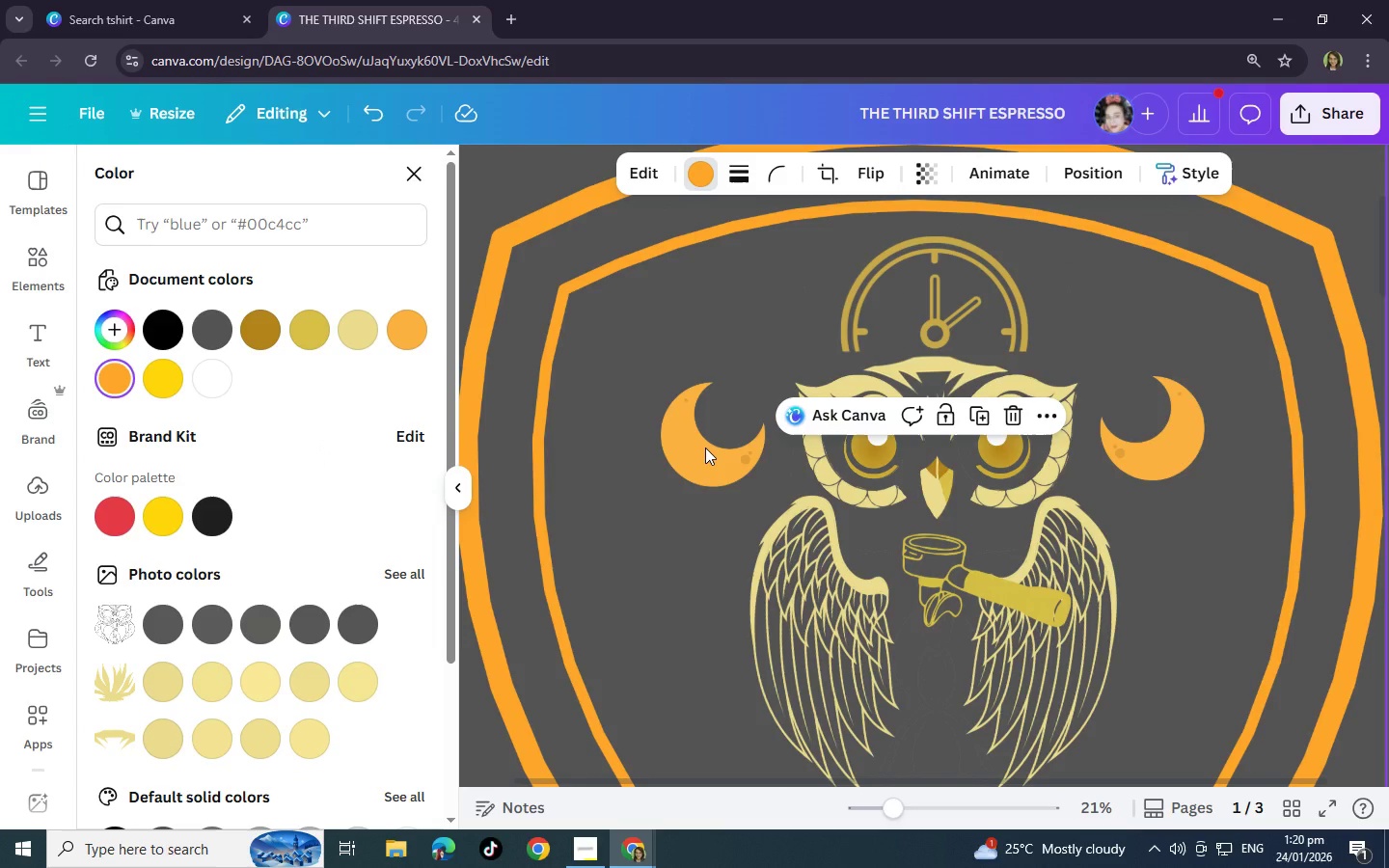 
left_click([705, 448])
 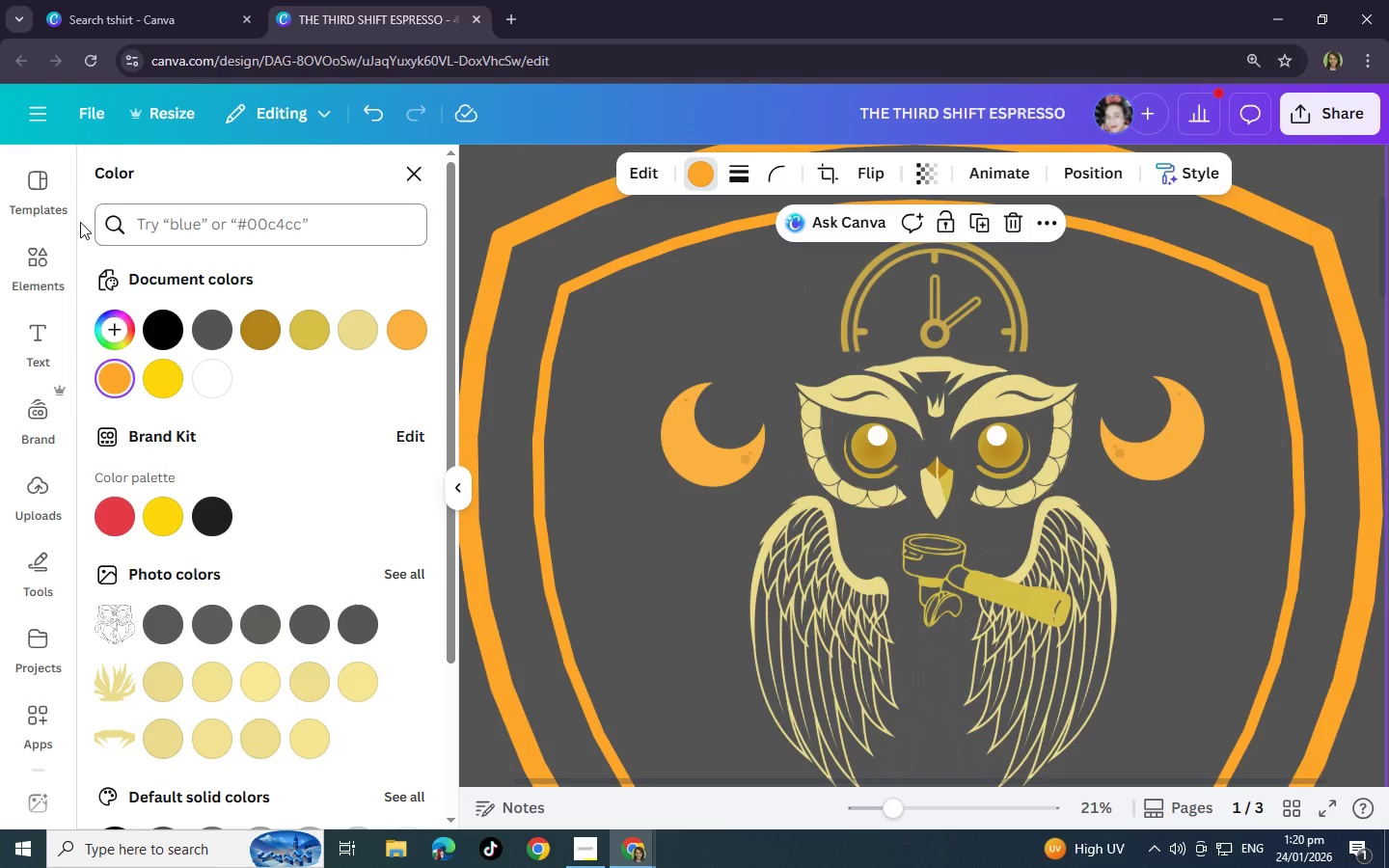 
left_click([32, 262])
 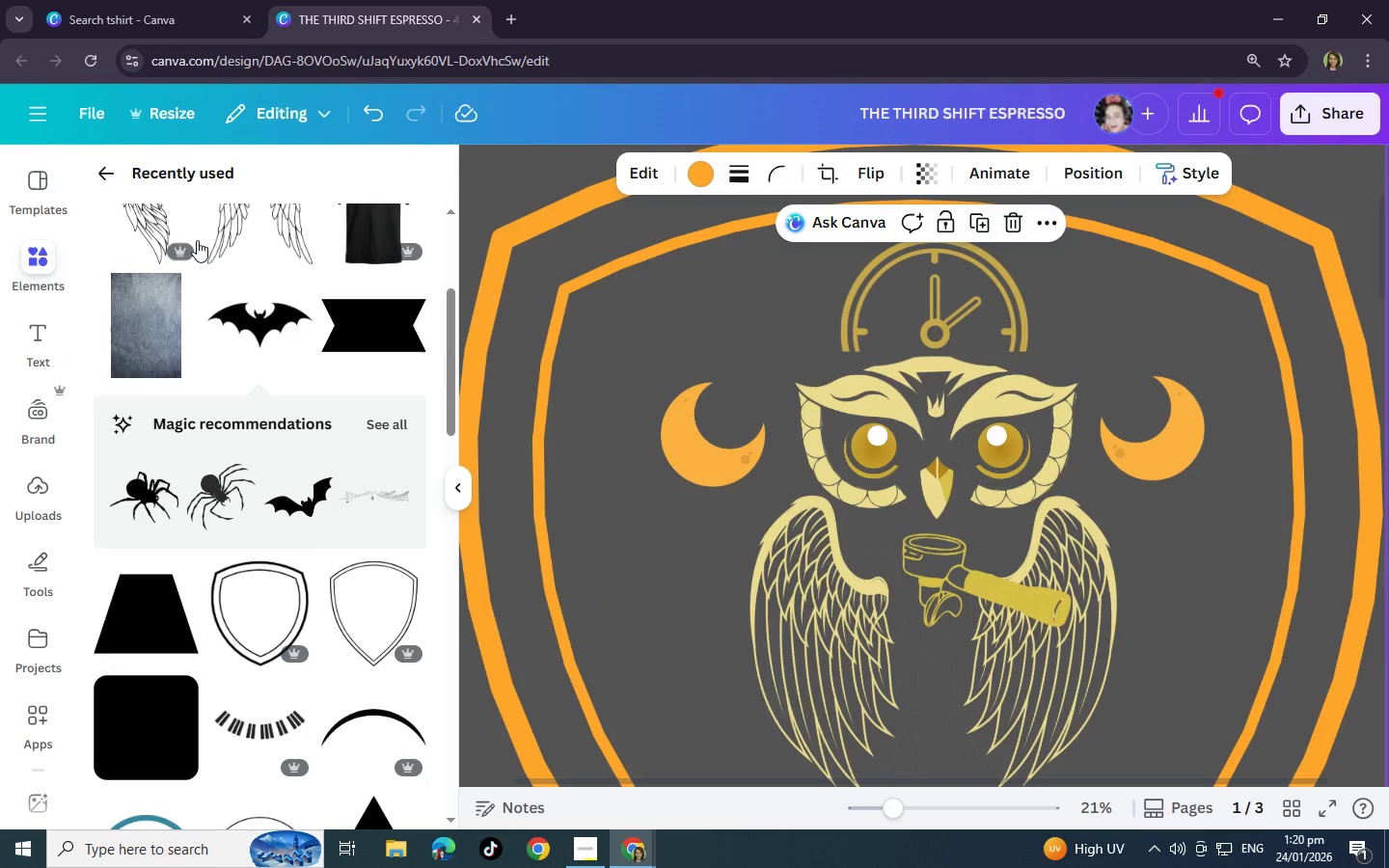 
left_click([109, 168])
 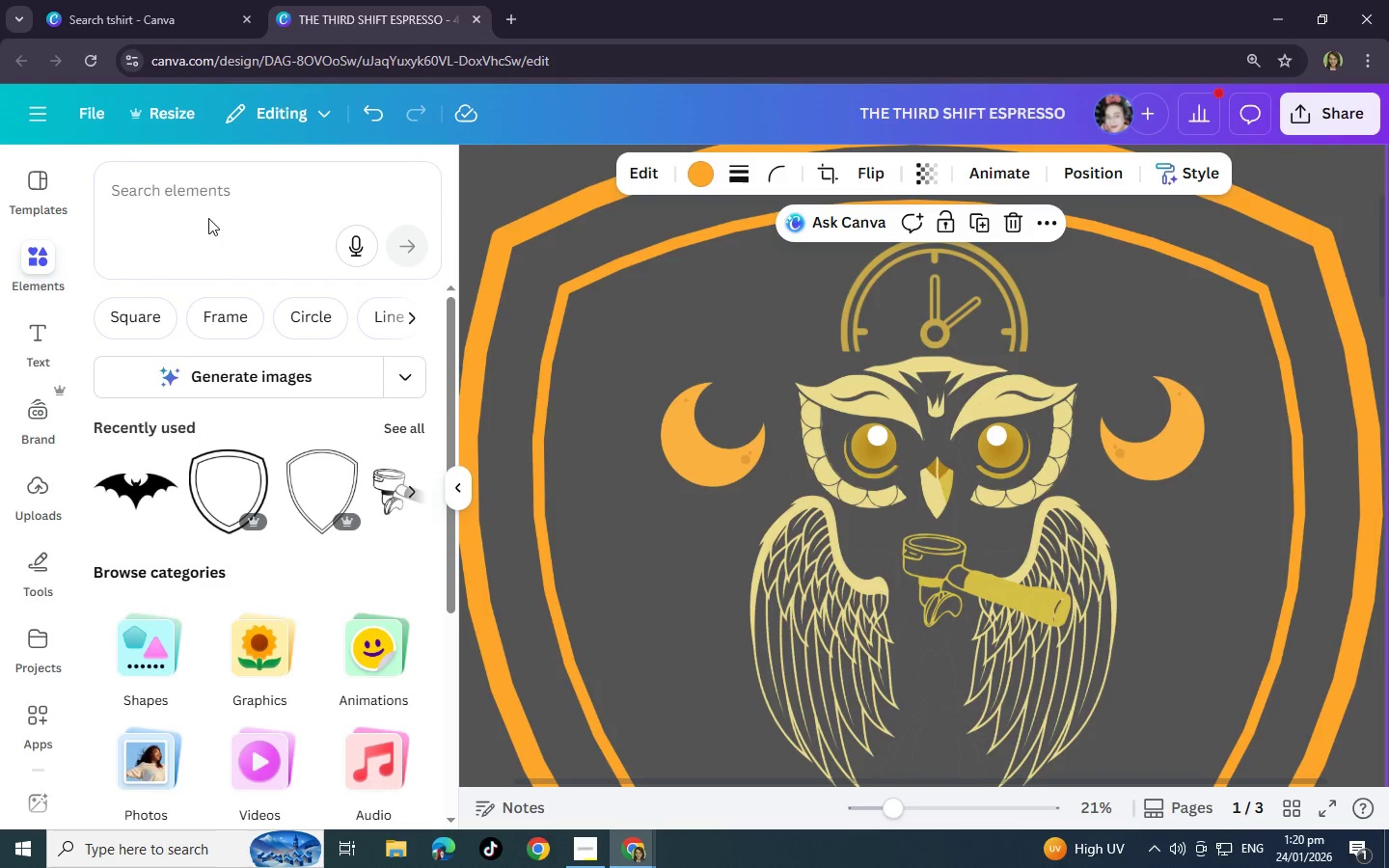 
left_click([209, 208])
 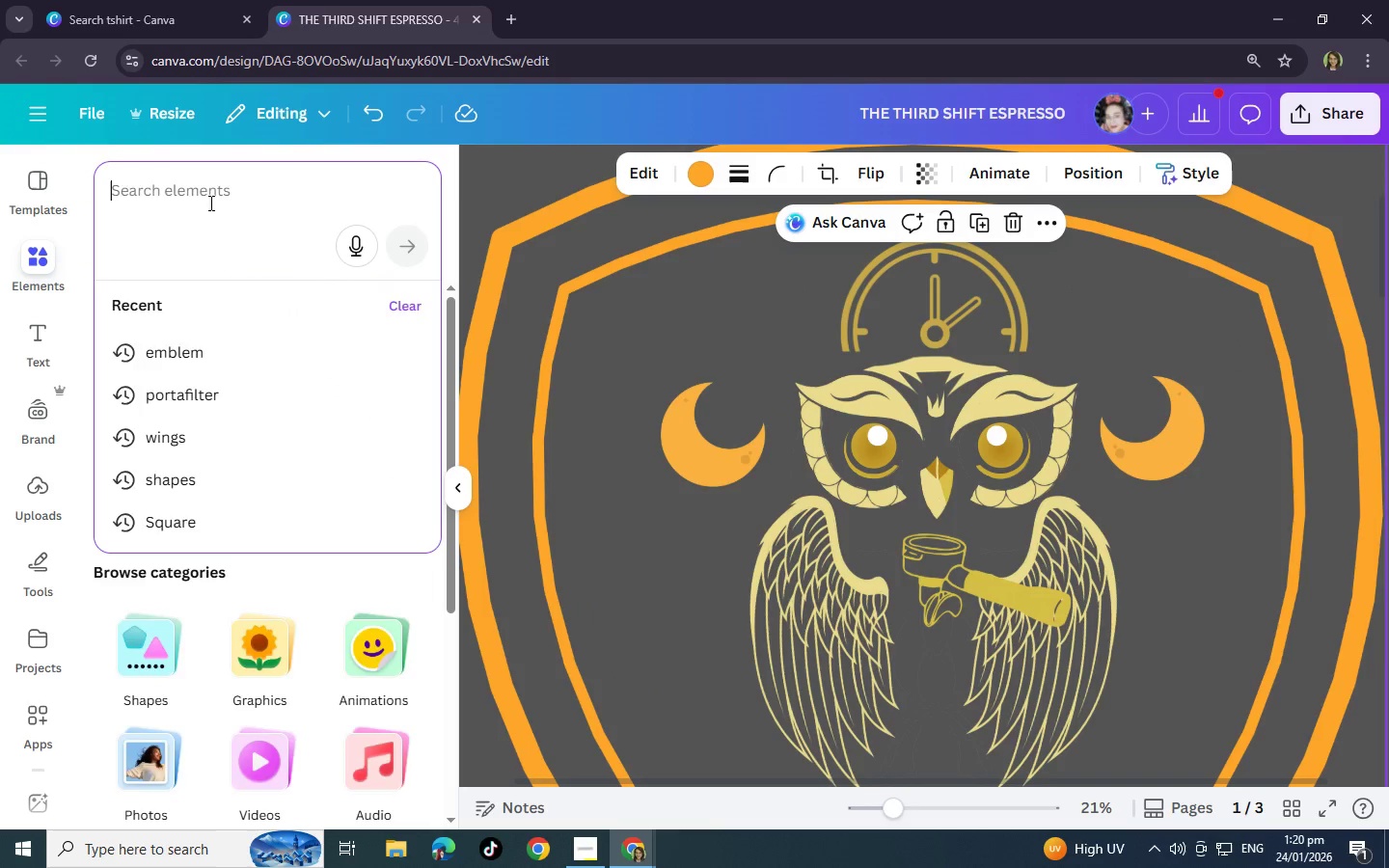 
type(curve)
 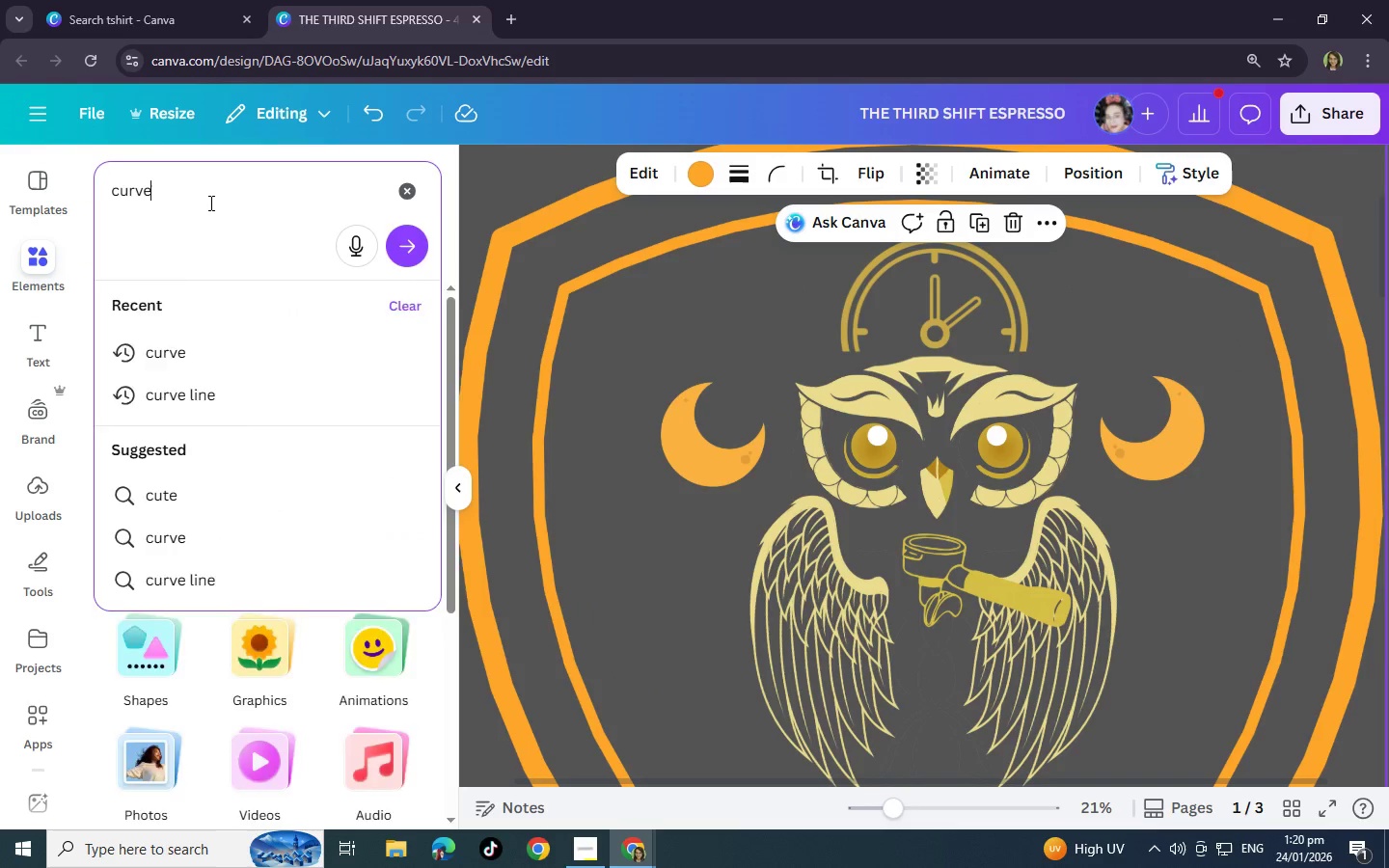 
key(Enter)
 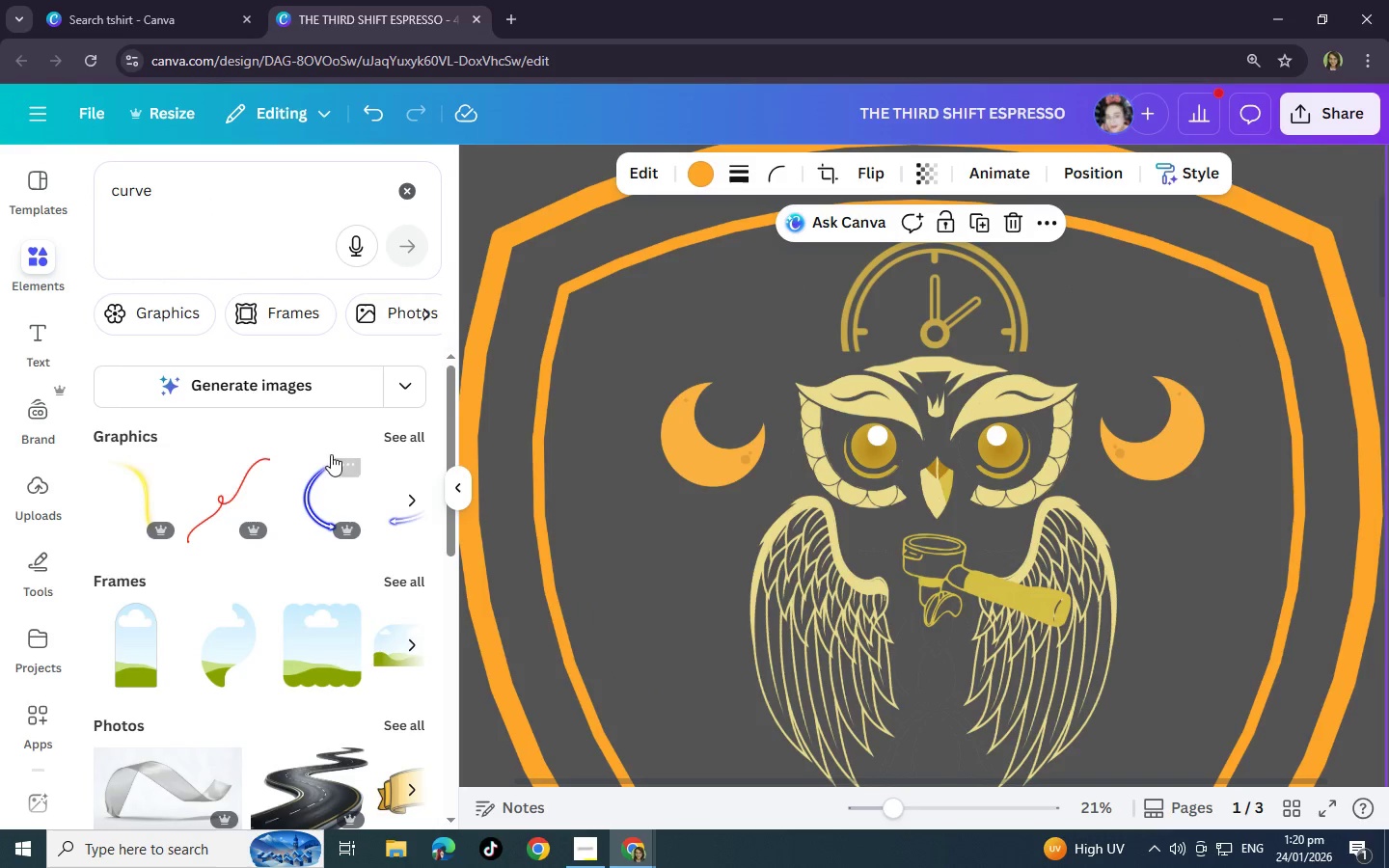 
left_click([414, 433])
 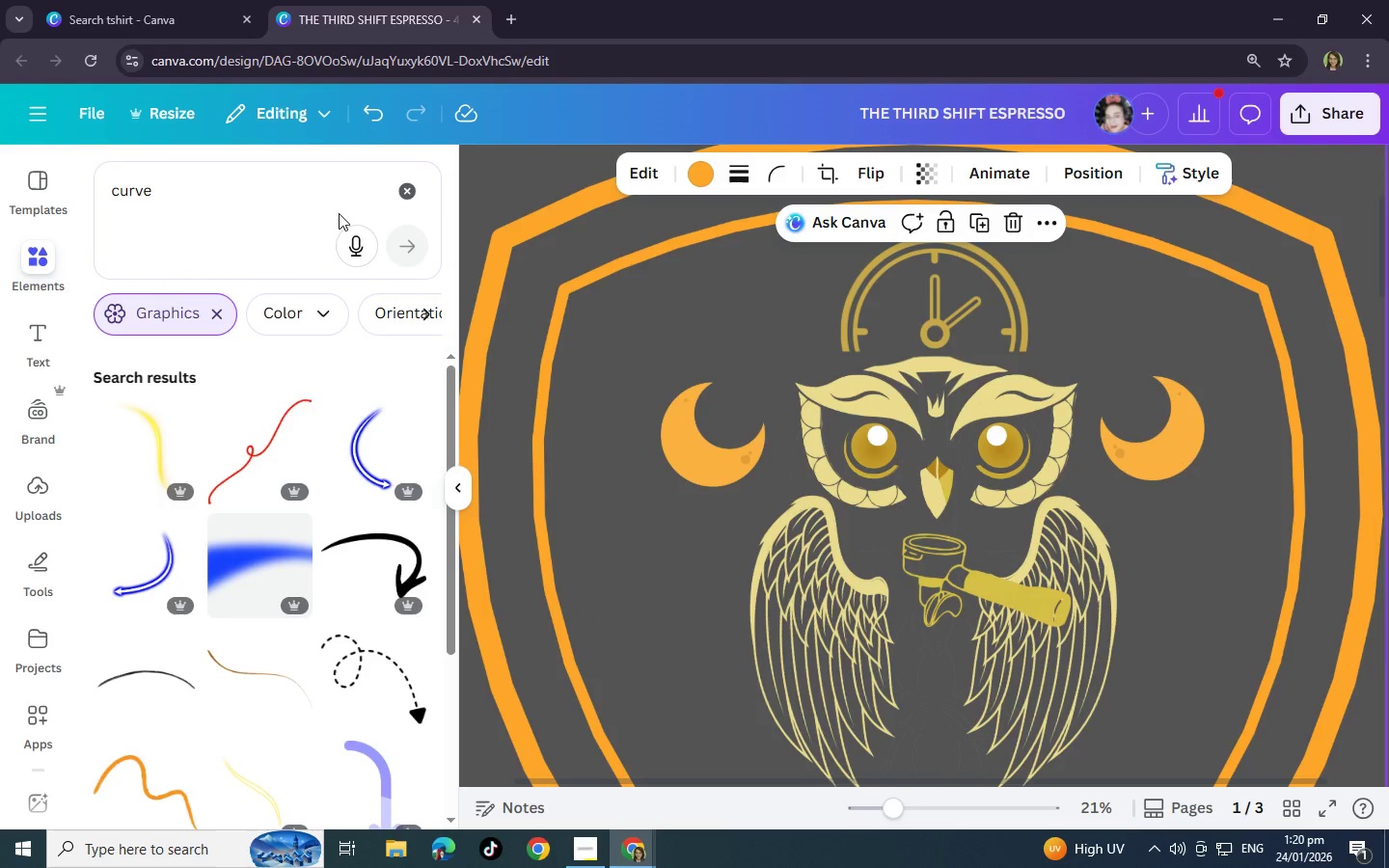 
scroll: coordinate [220, 553], scroll_direction: down, amount: 8.0
 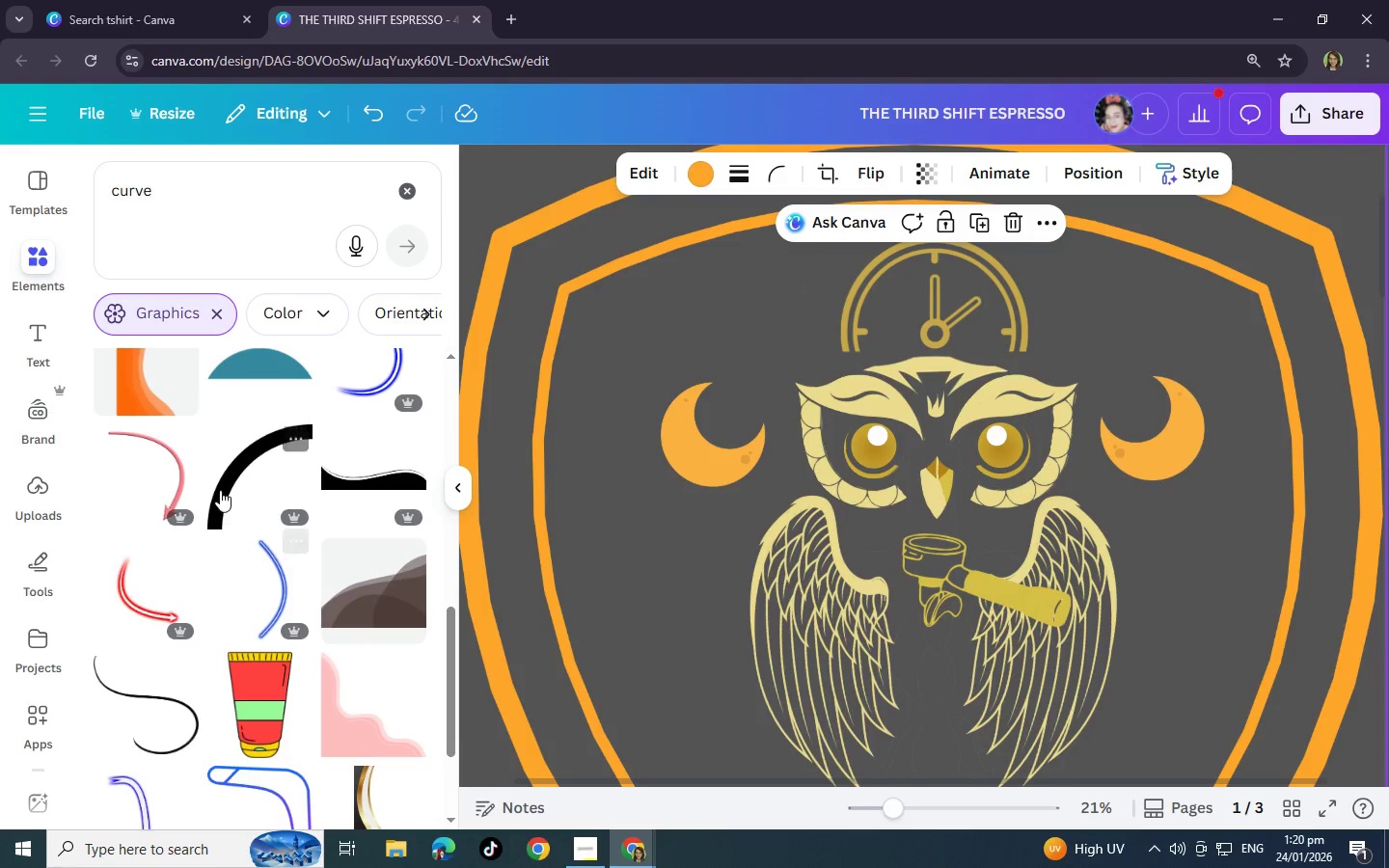 
left_click([220, 490])
 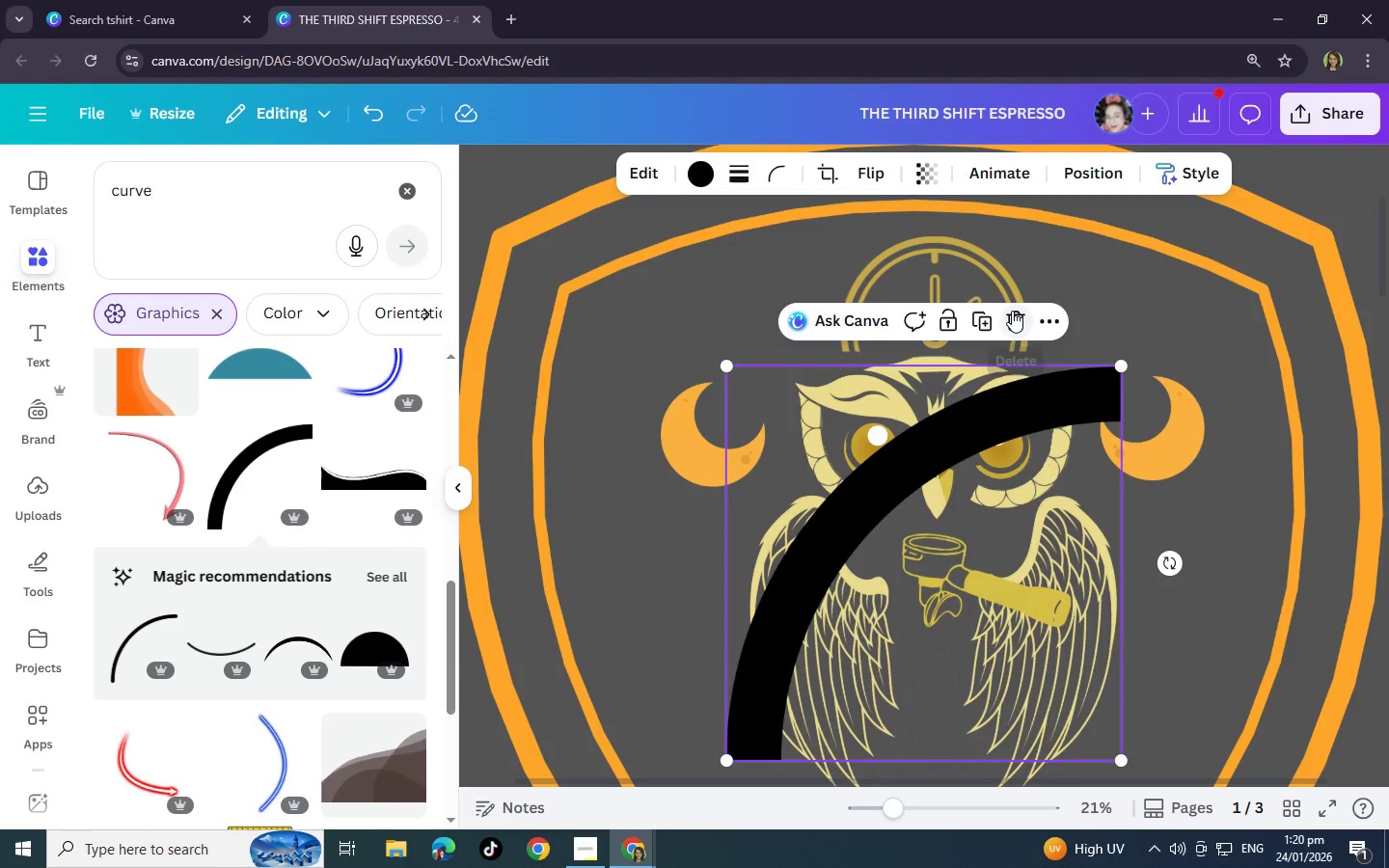 
scroll: coordinate [213, 547], scroll_direction: down, amount: 9.0
 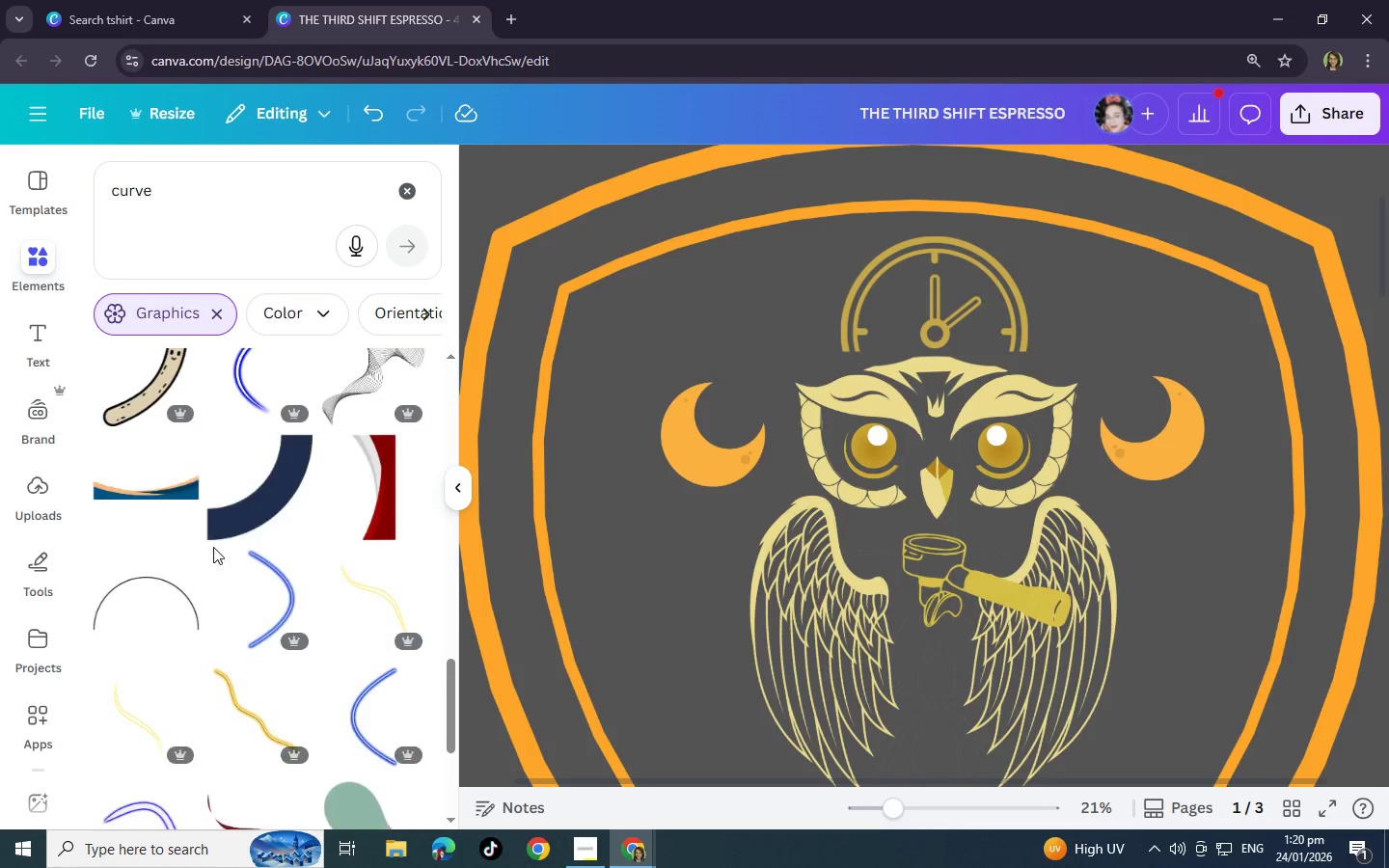 
scroll: coordinate [213, 547], scroll_direction: up, amount: 1.0
 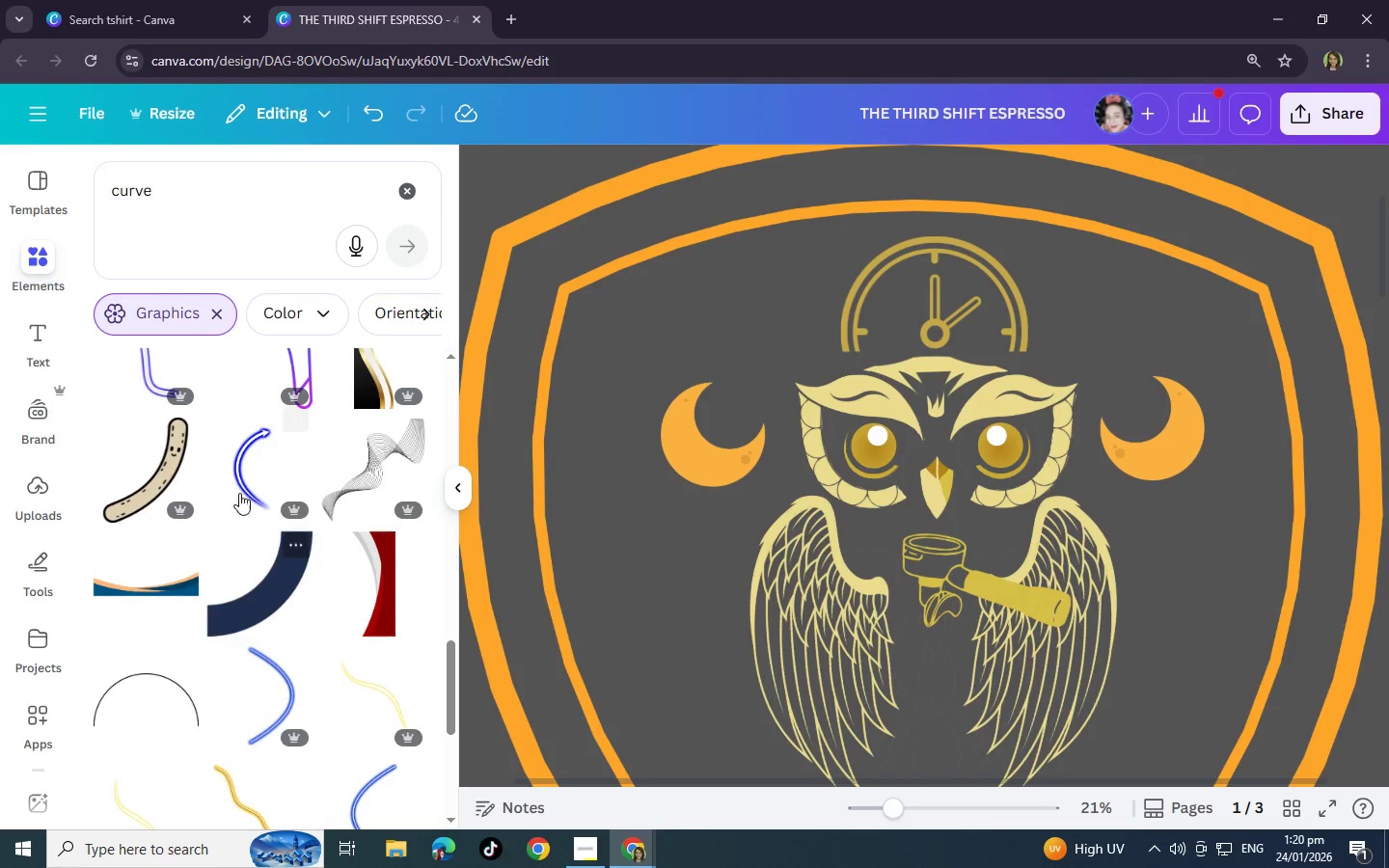 
scroll: coordinate [246, 486], scroll_direction: down, amount: 4.0
 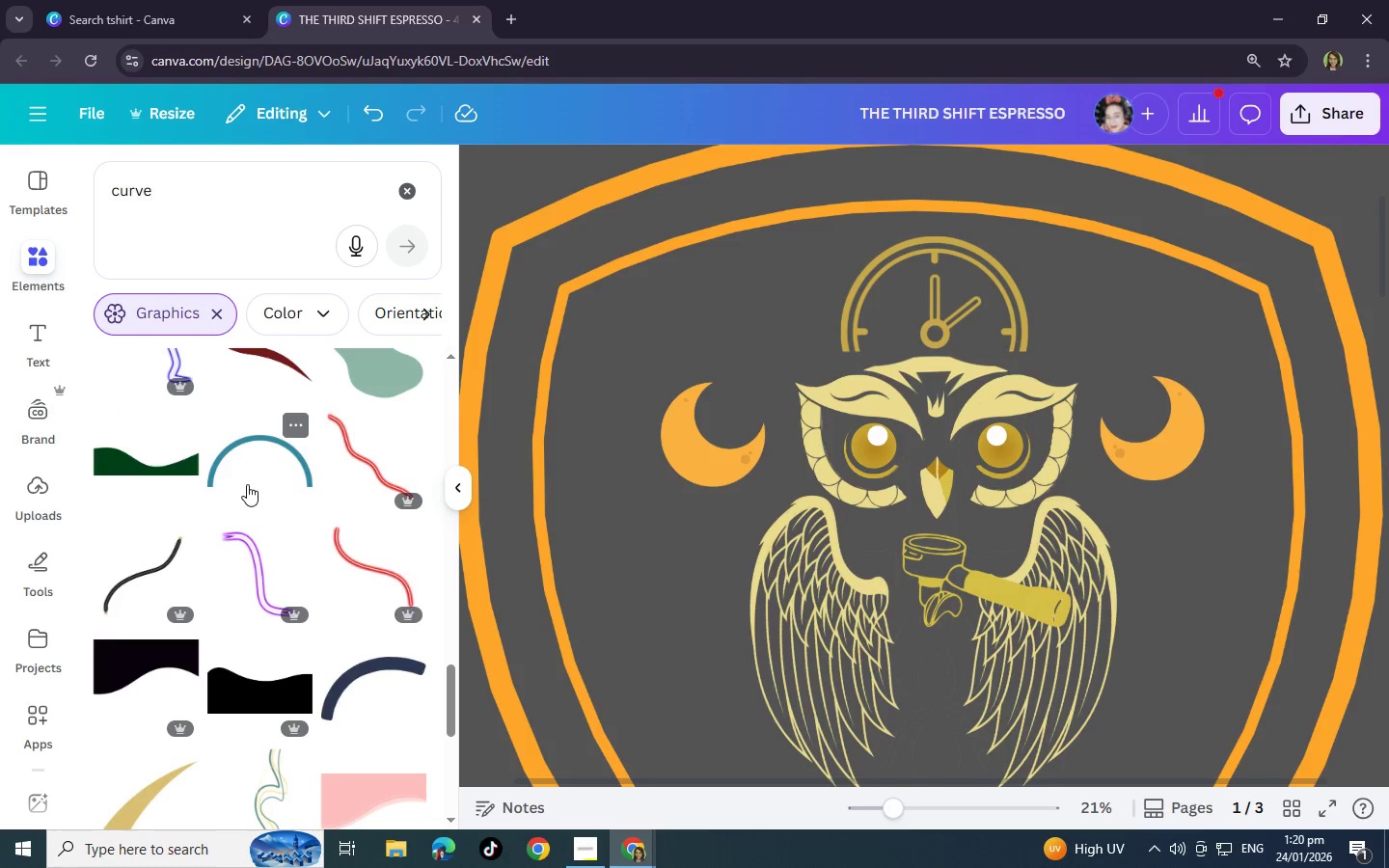 
left_click([268, 447])
 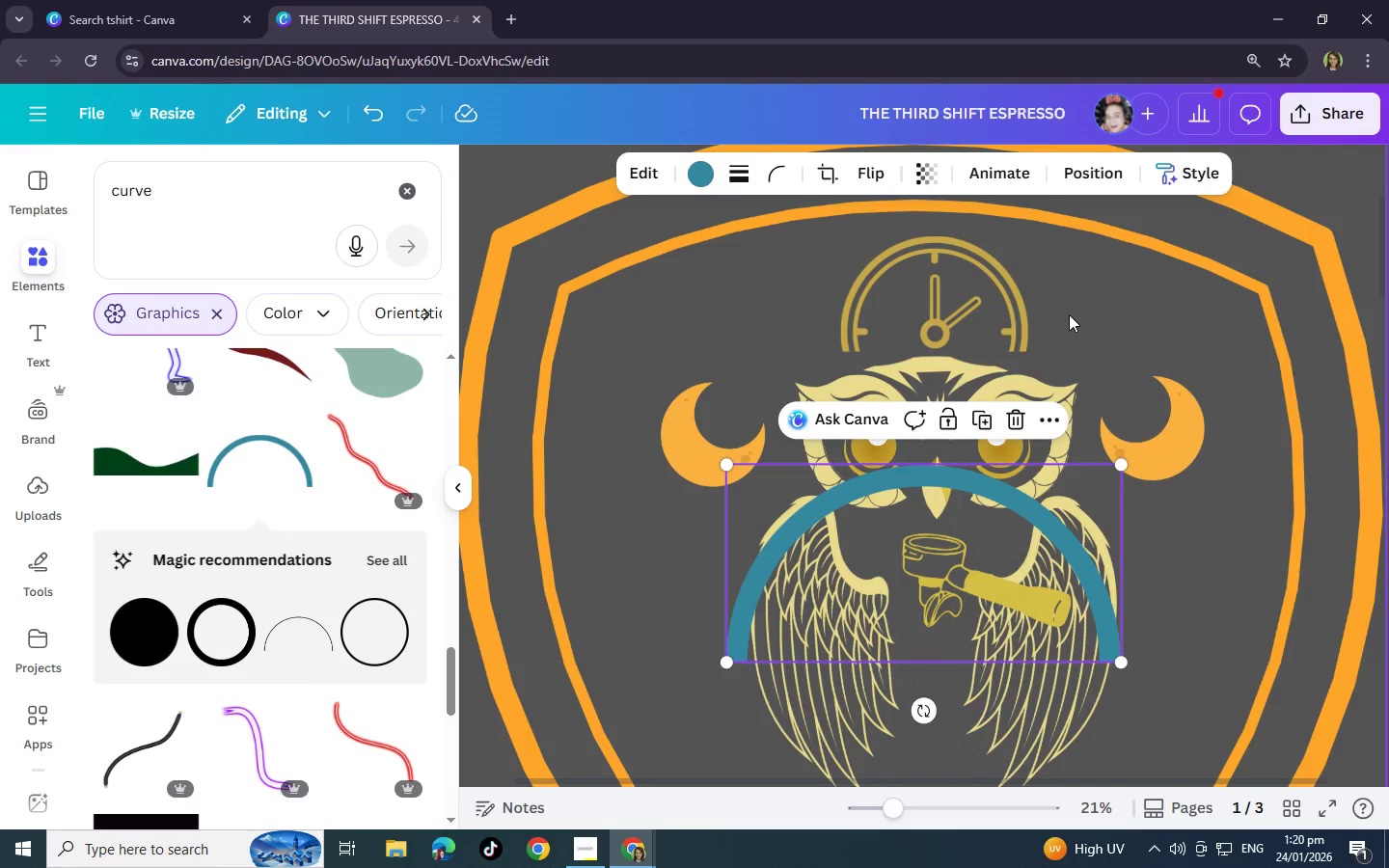 
left_click([1012, 413])
 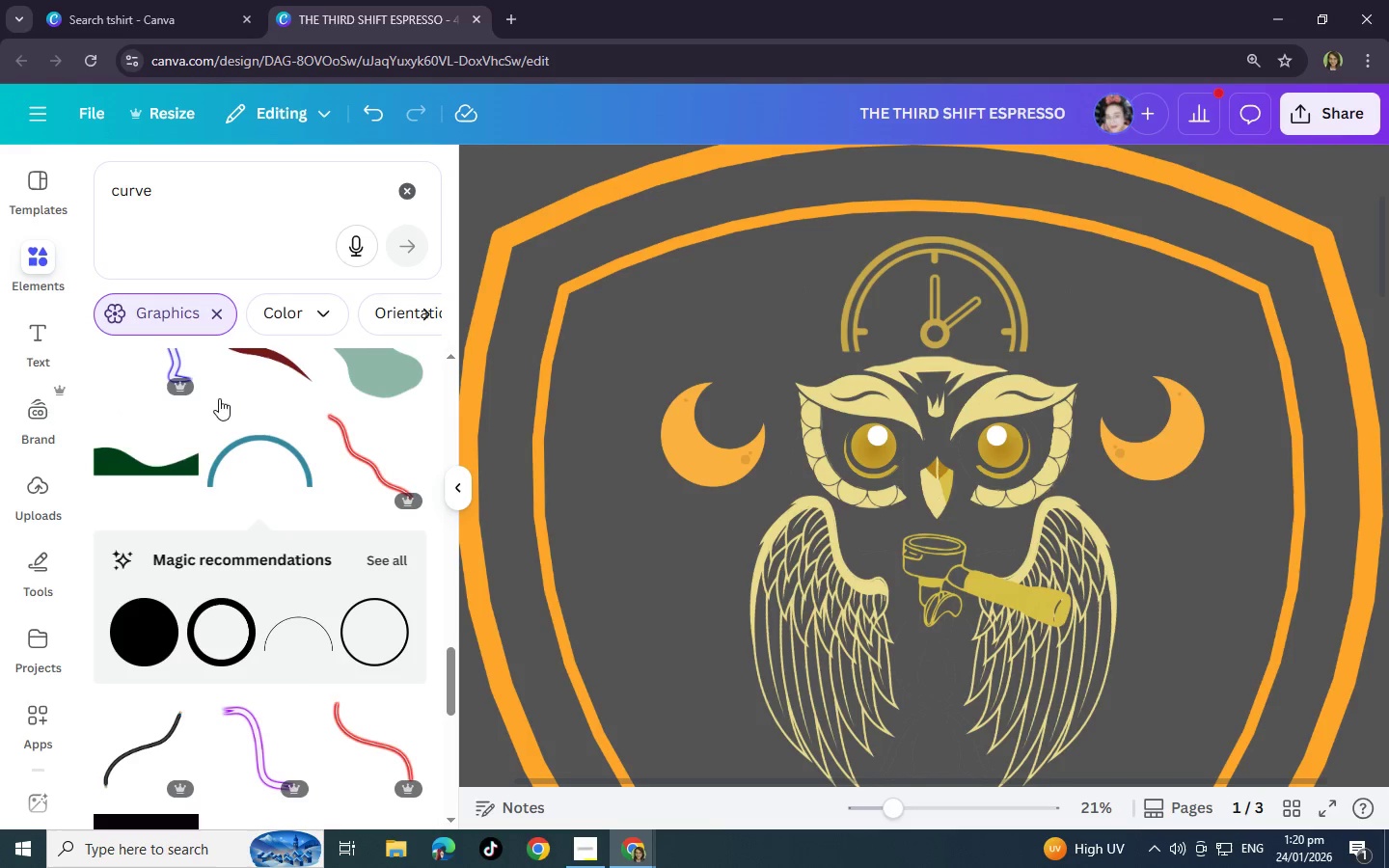 
scroll: coordinate [218, 498], scroll_direction: down, amount: 12.0
 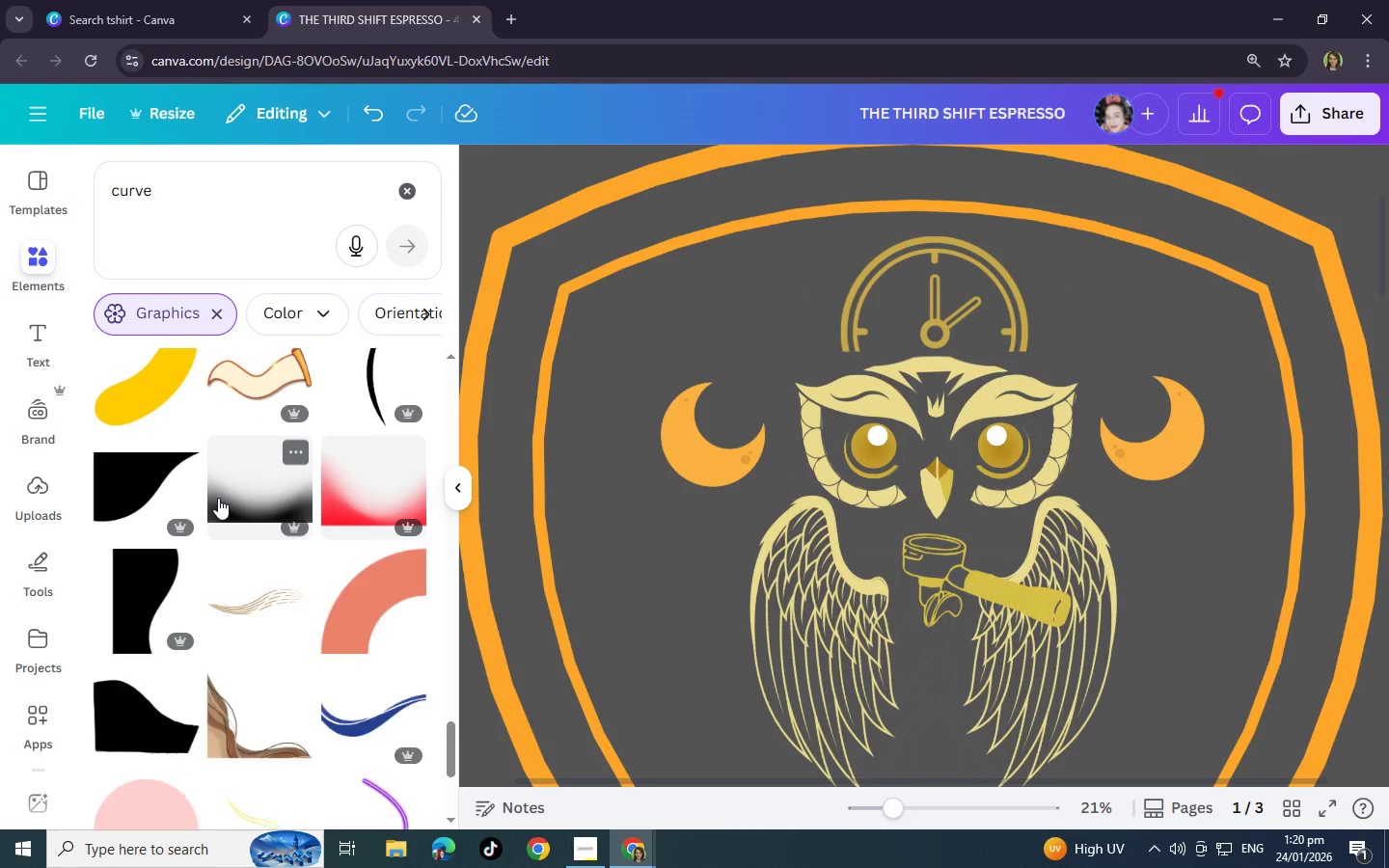 
scroll: coordinate [268, 488], scroll_direction: up, amount: 2.0
 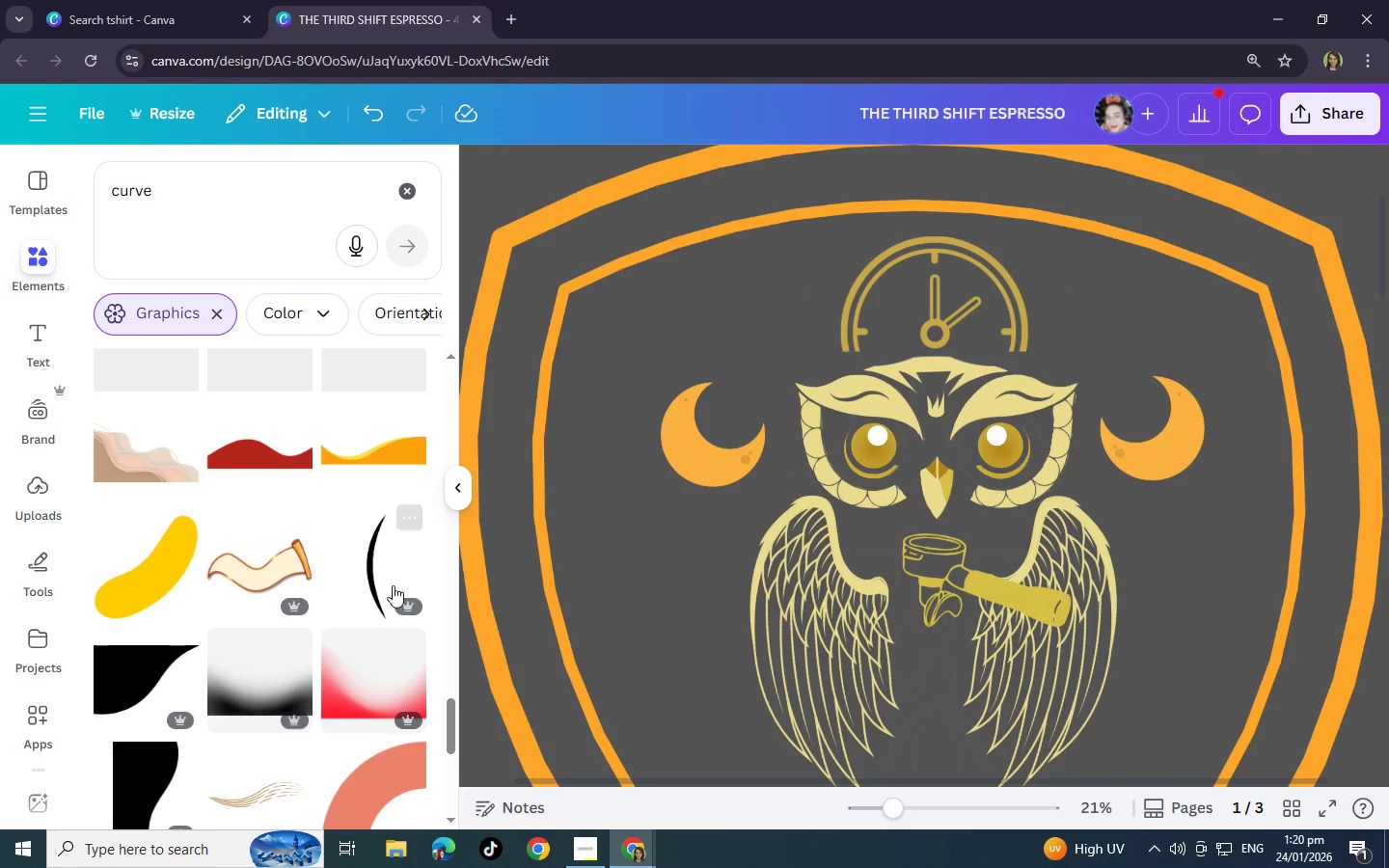 
left_click([396, 592])
 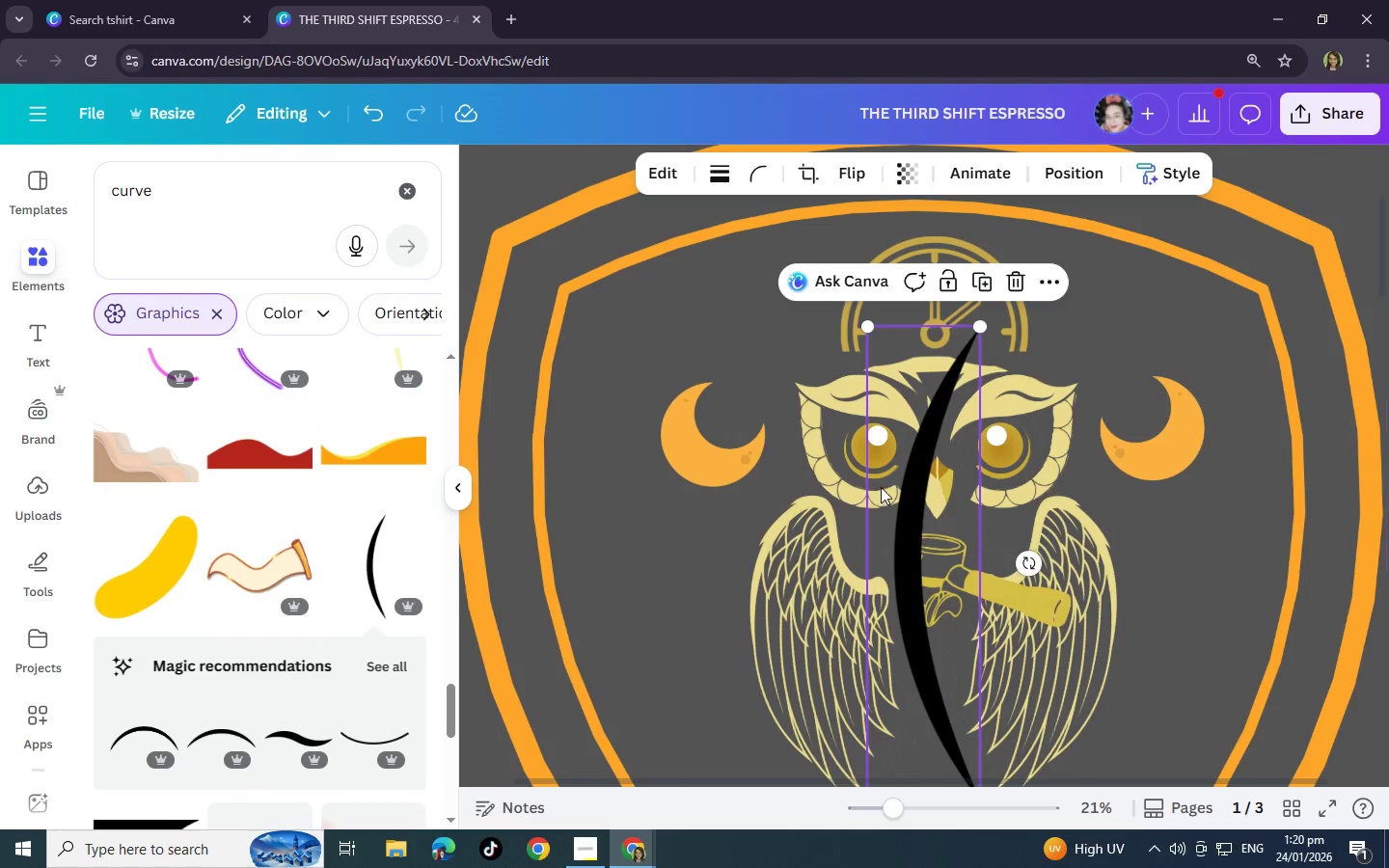 
left_click_drag(start_coordinate=[932, 496], to_coordinate=[649, 467])
 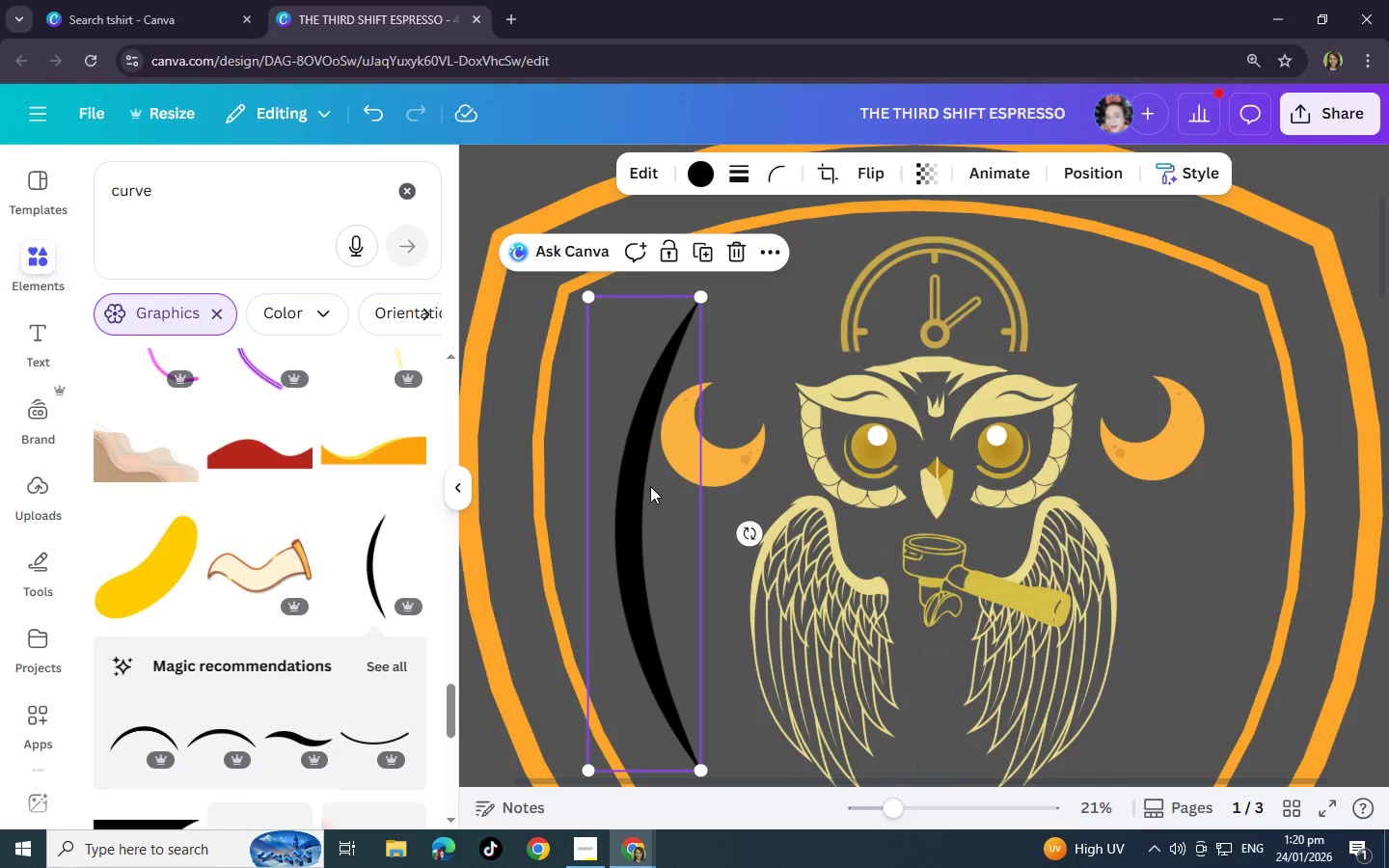 
scroll: coordinate [650, 487], scroll_direction: down, amount: 2.0
 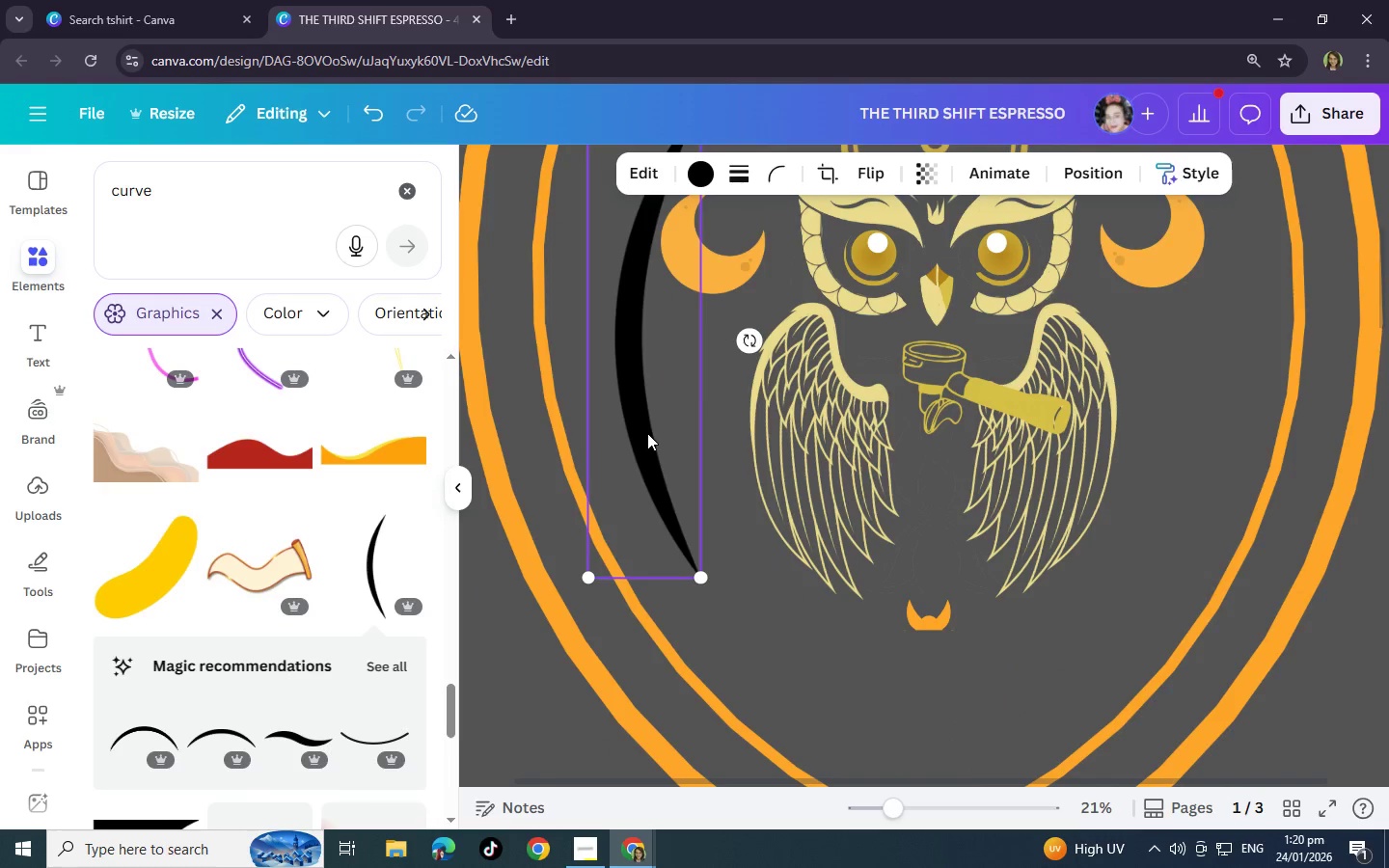 
left_click_drag(start_coordinate=[647, 433], to_coordinate=[707, 589])
 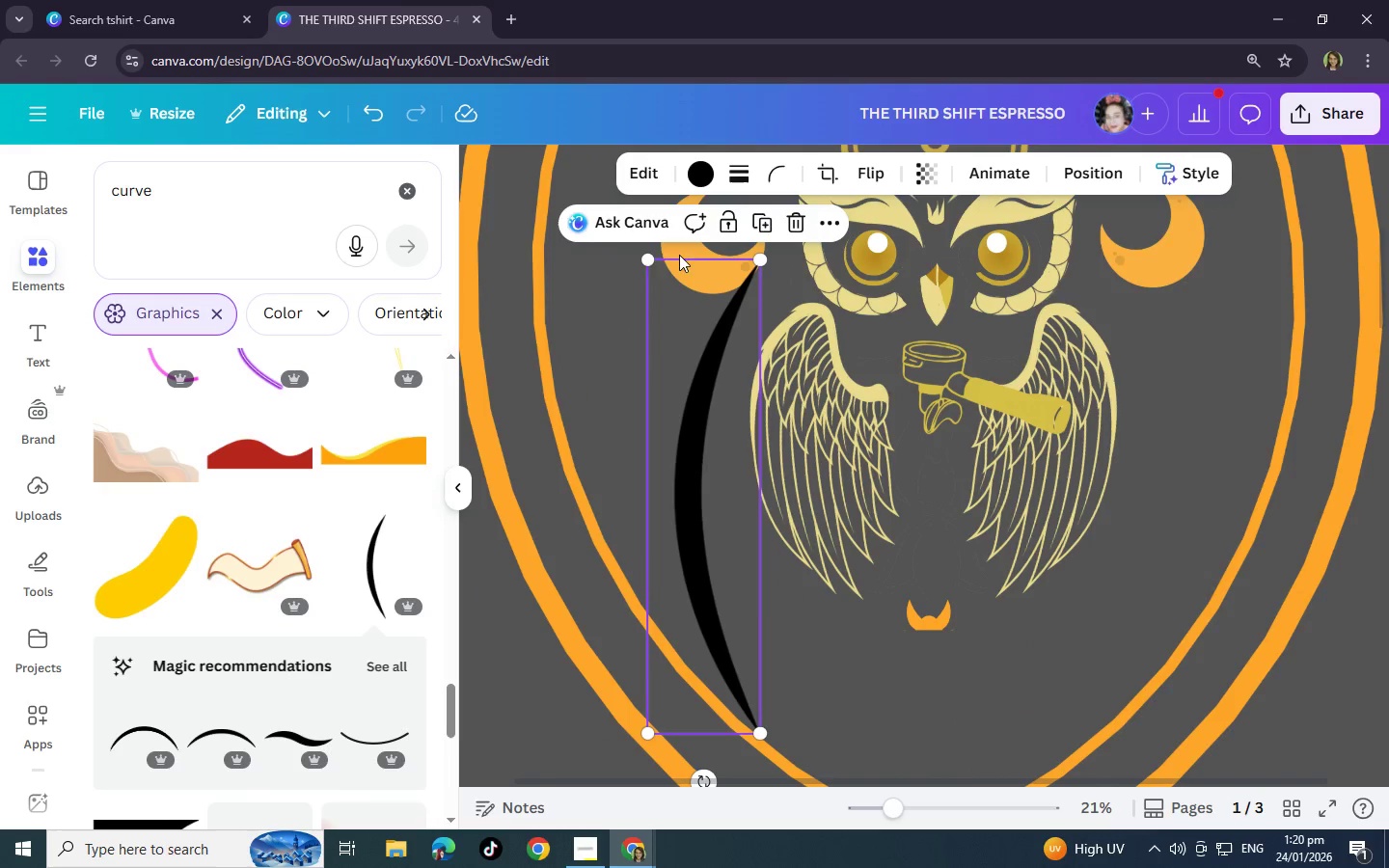 
left_click([555, 270])
 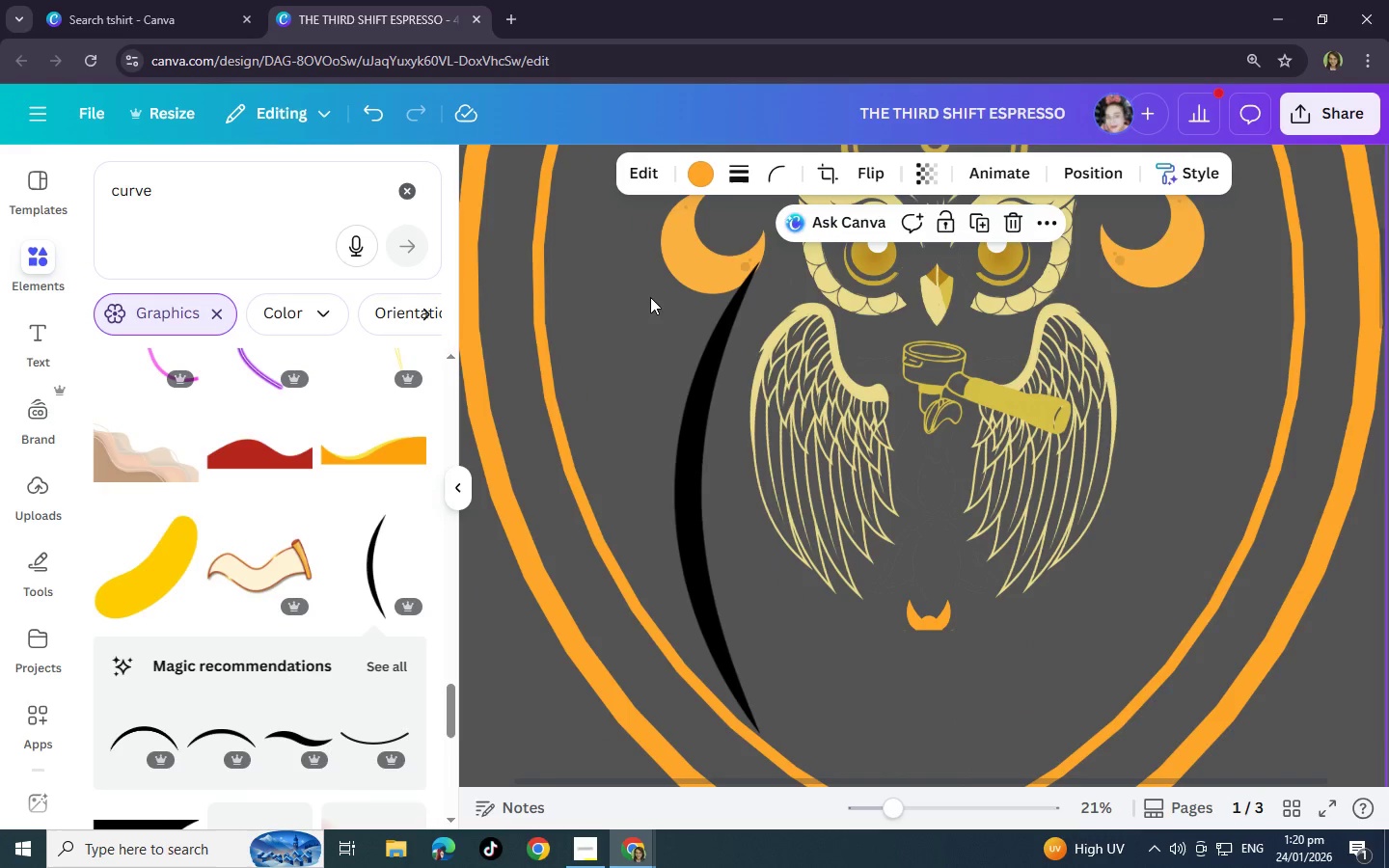 
scroll: coordinate [650, 297], scroll_direction: up, amount: 2.0
 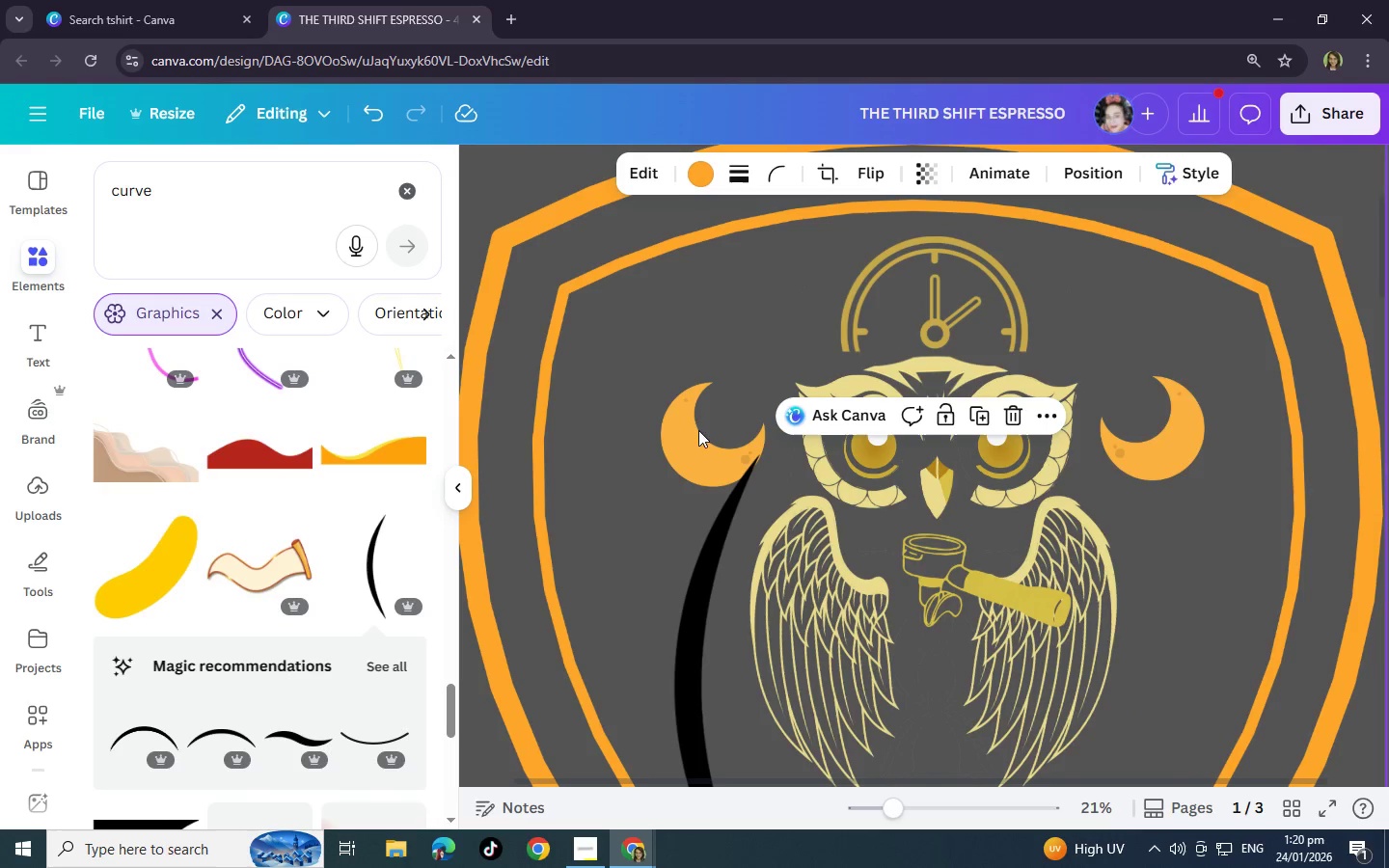 
left_click([639, 418])
 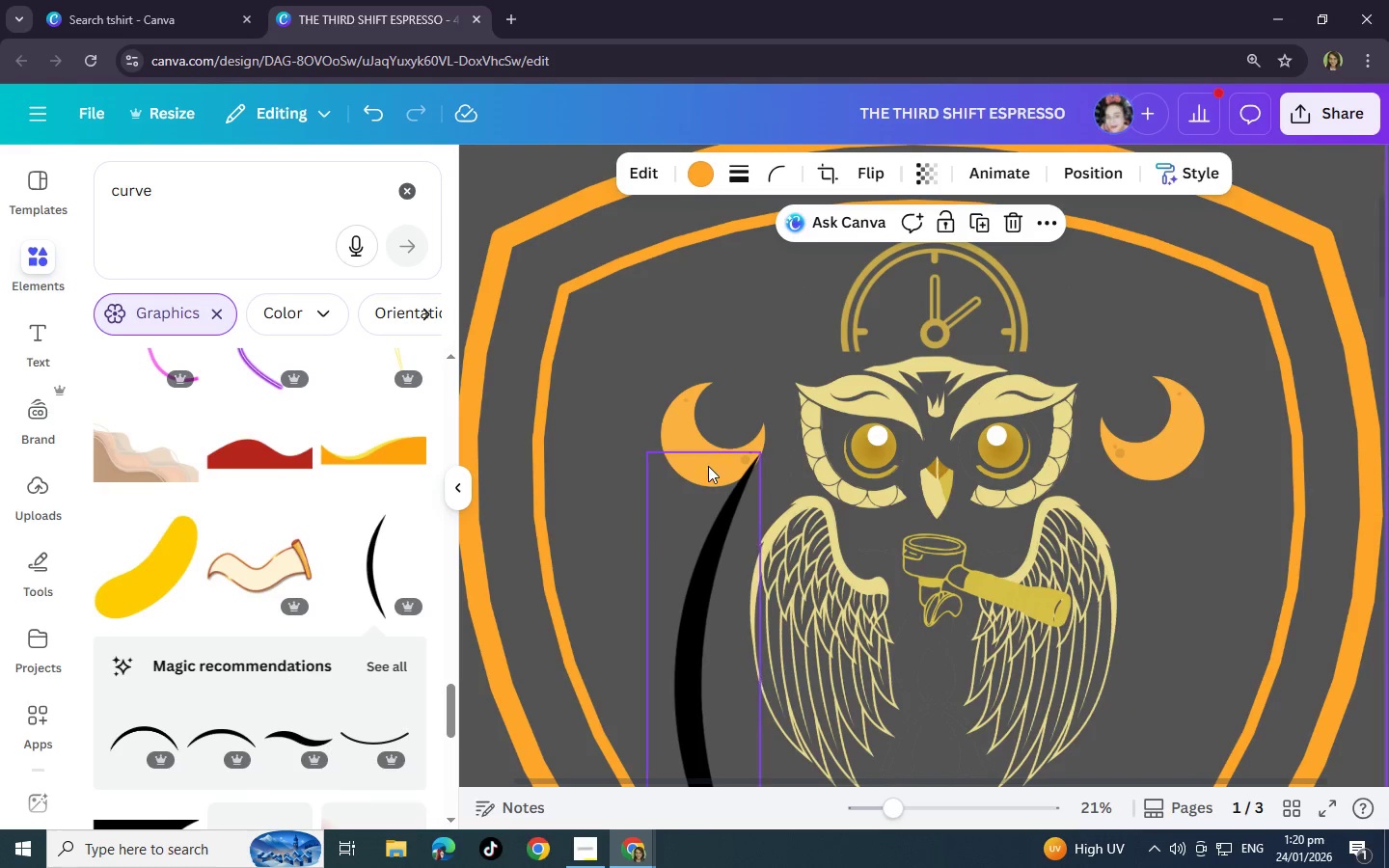 
left_click_drag(start_coordinate=[708, 466], to_coordinate=[568, 323])
 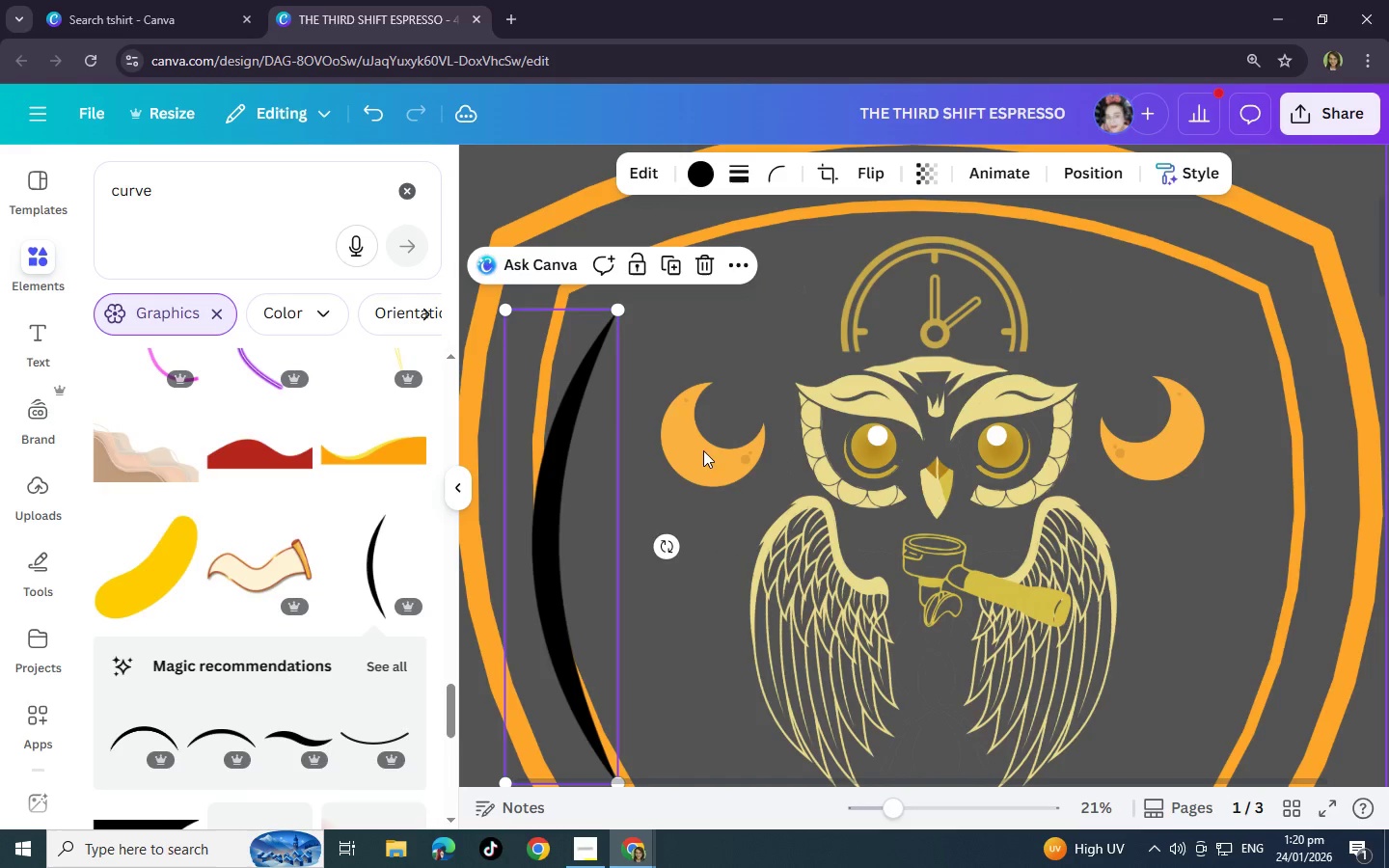 
left_click([693, 455])
 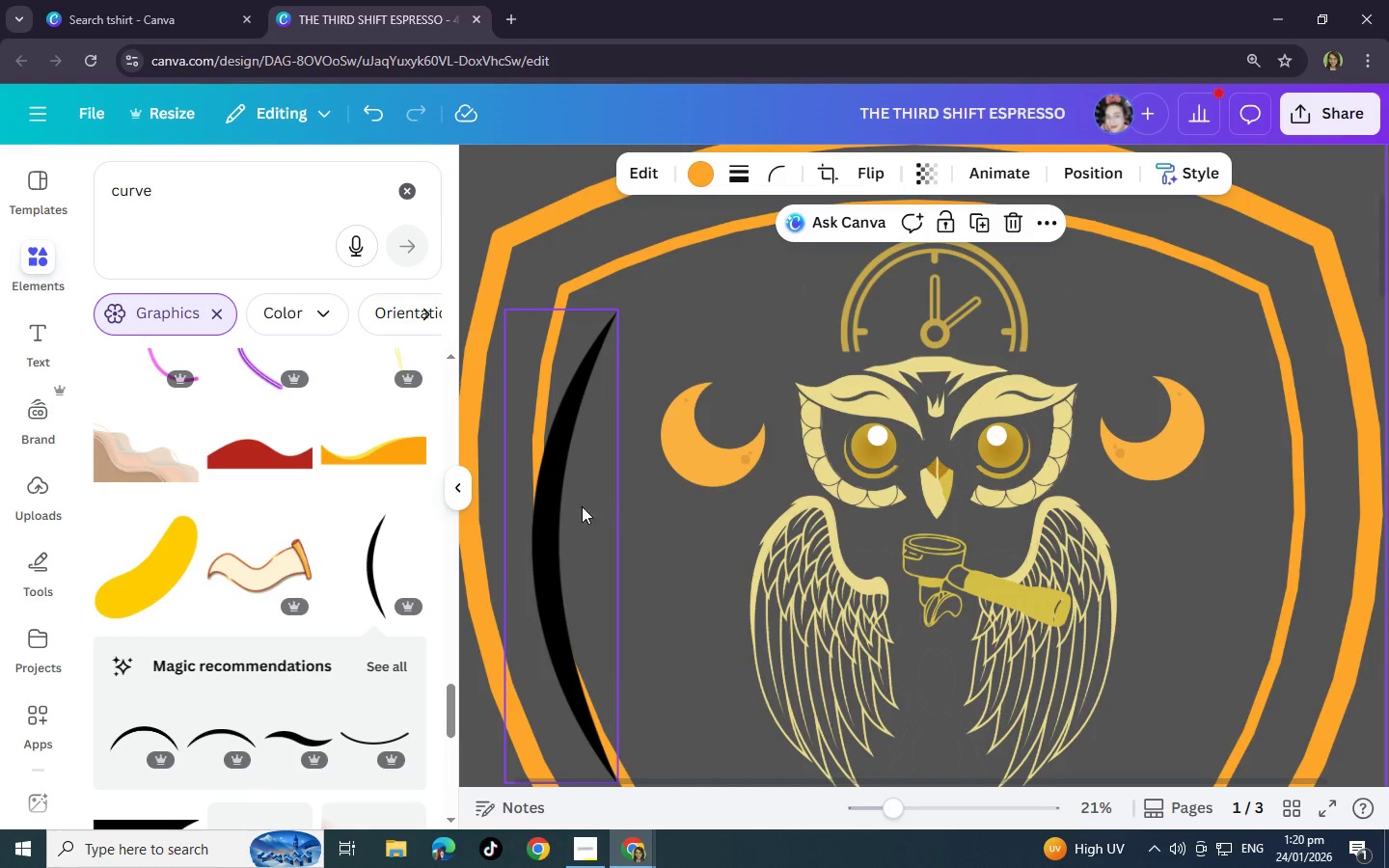 
left_click_drag(start_coordinate=[531, 491], to_coordinate=[596, 497])
 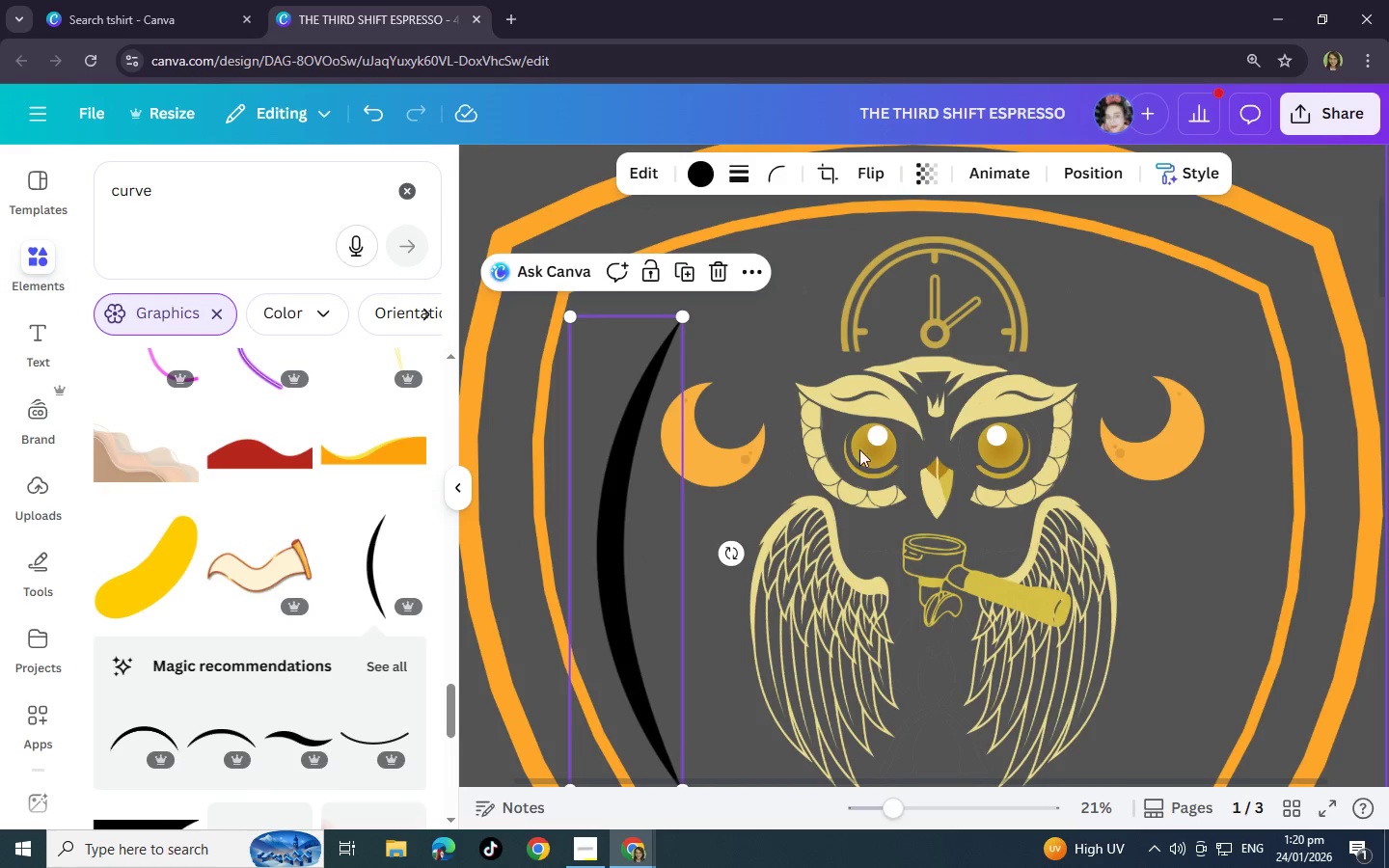 
left_click_drag(start_coordinate=[686, 448], to_coordinate=[599, 471])
 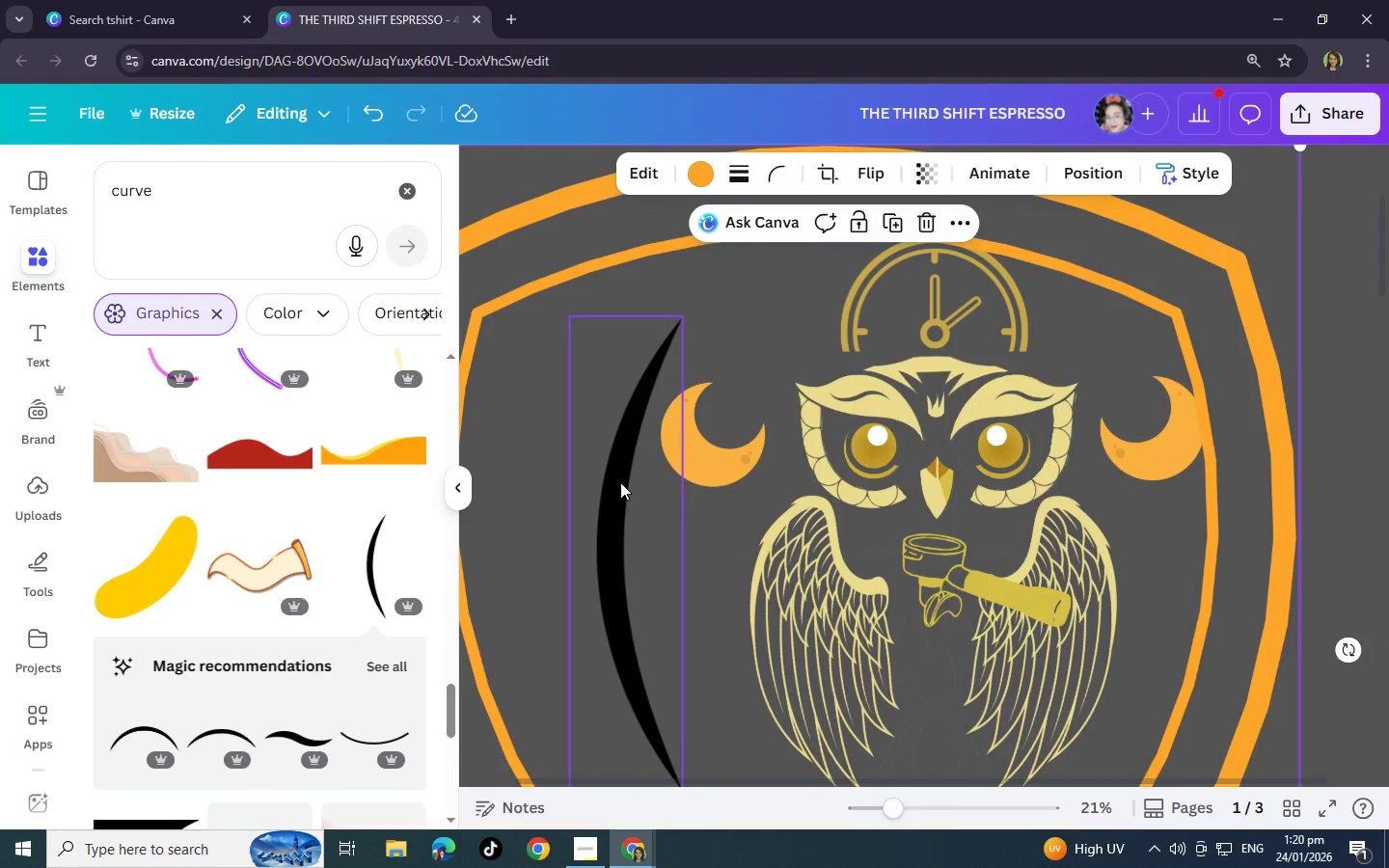 
key(Control+Z)
 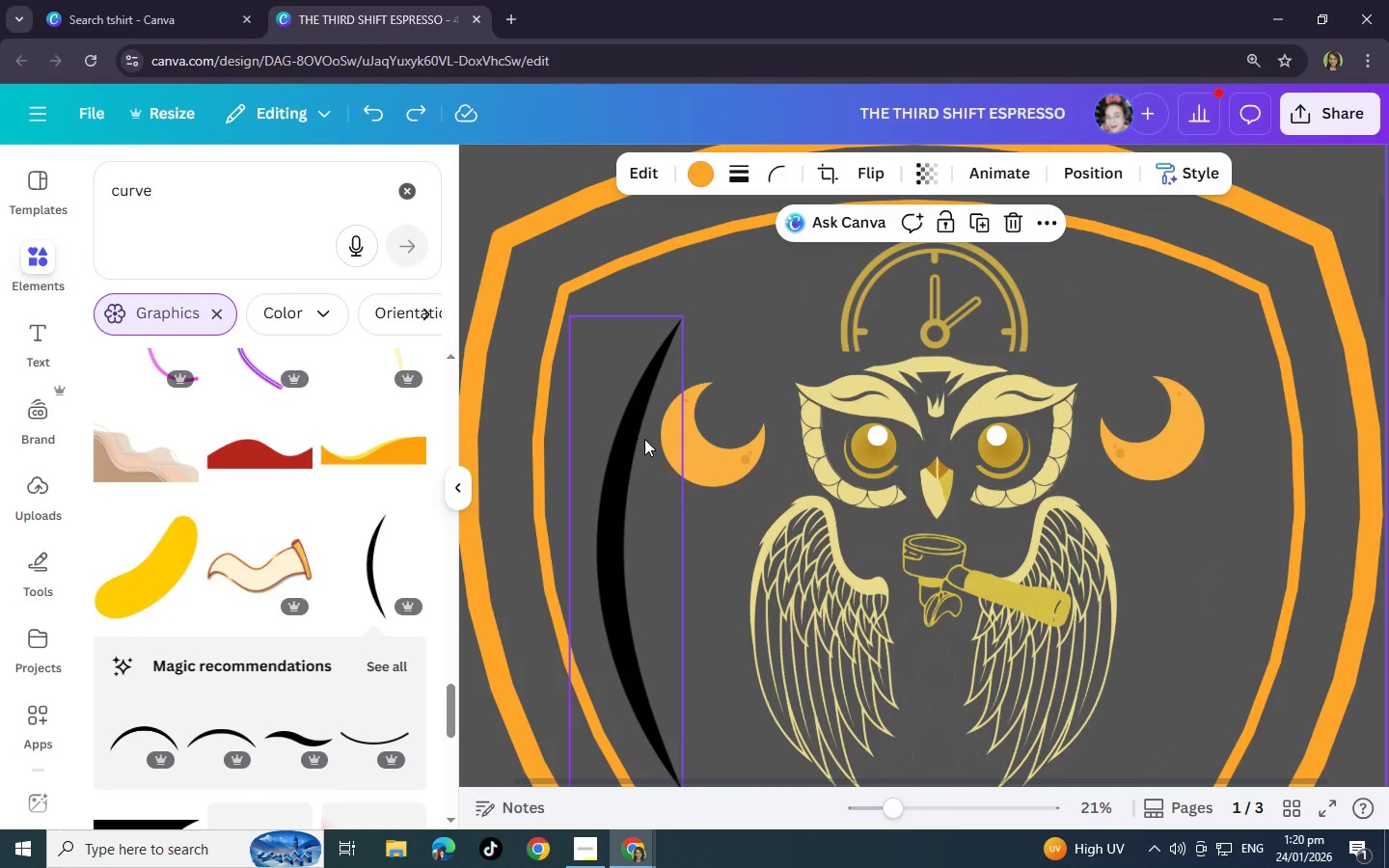 
key(Control+BracketLeft)
 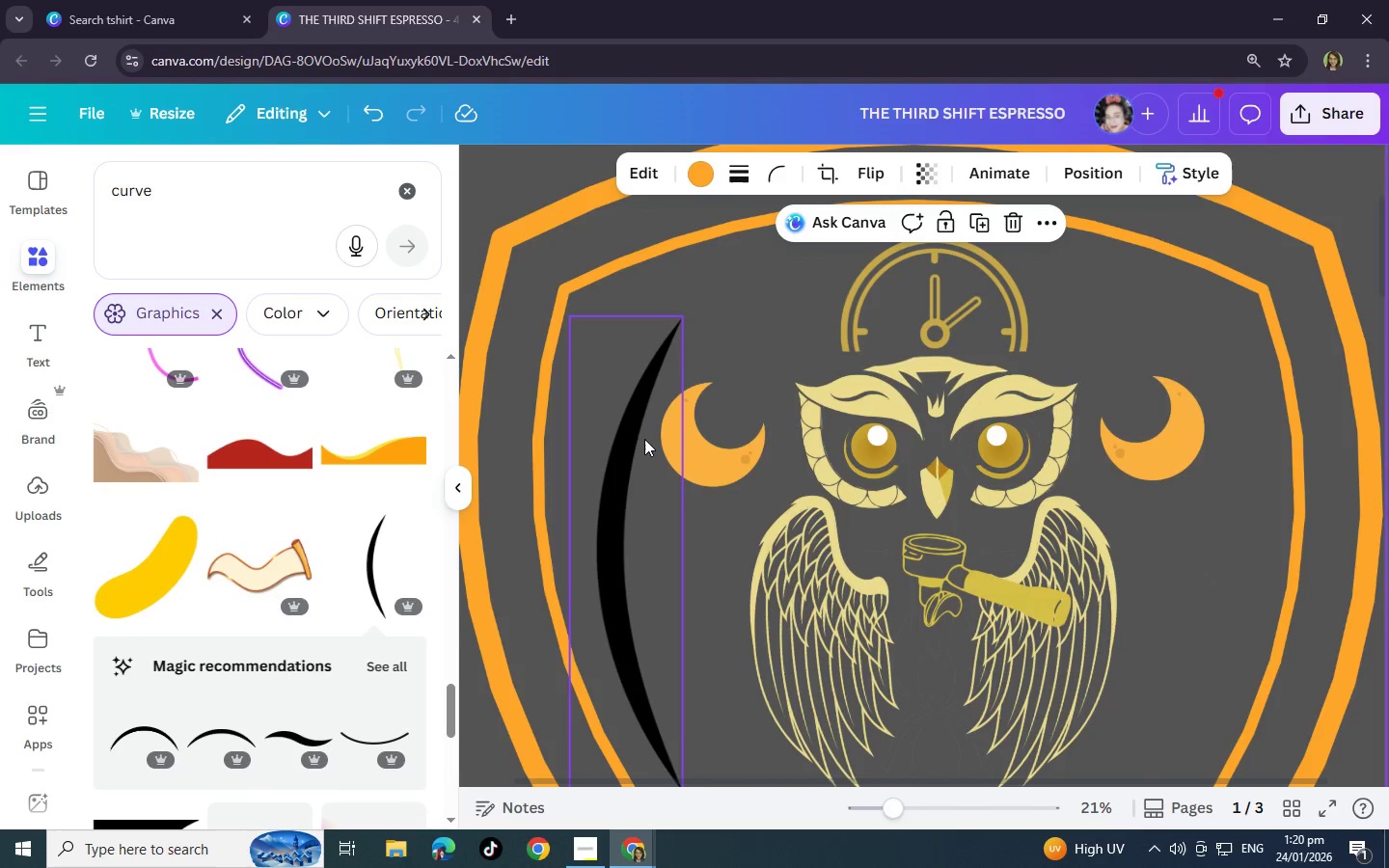 
key(Control+BracketLeft)
 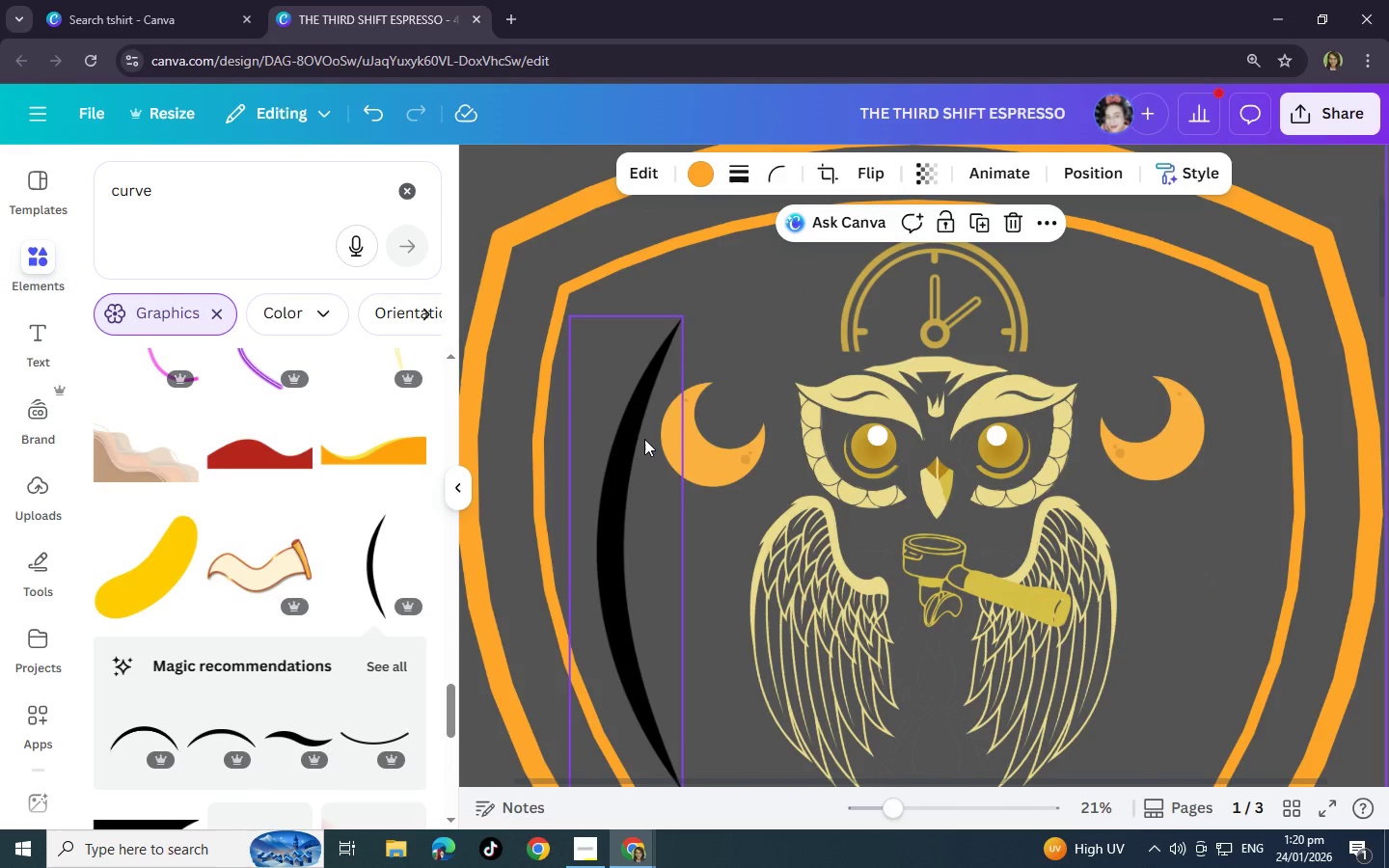 
key(Control+BracketLeft)
 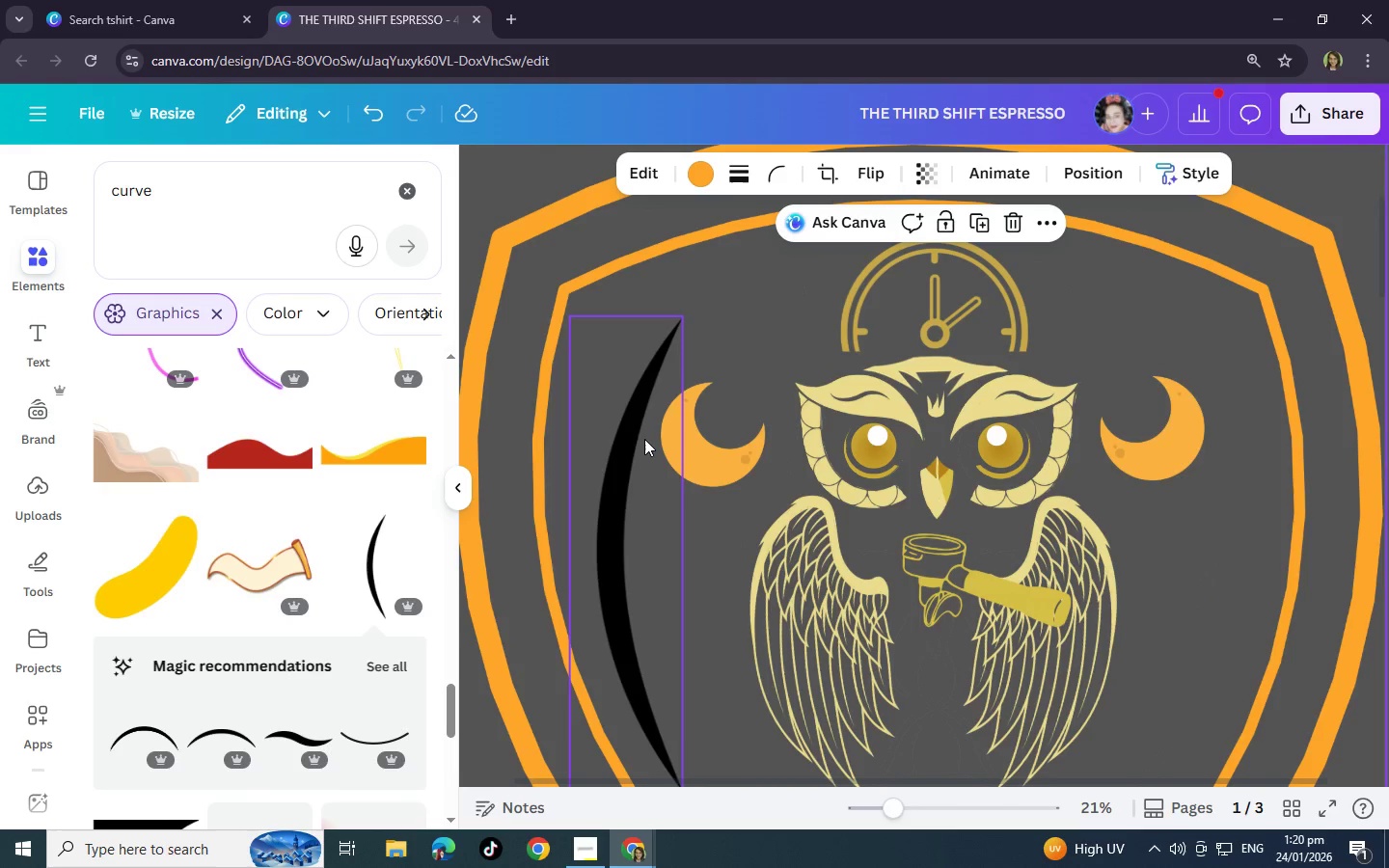 
key(Control+BracketLeft)
 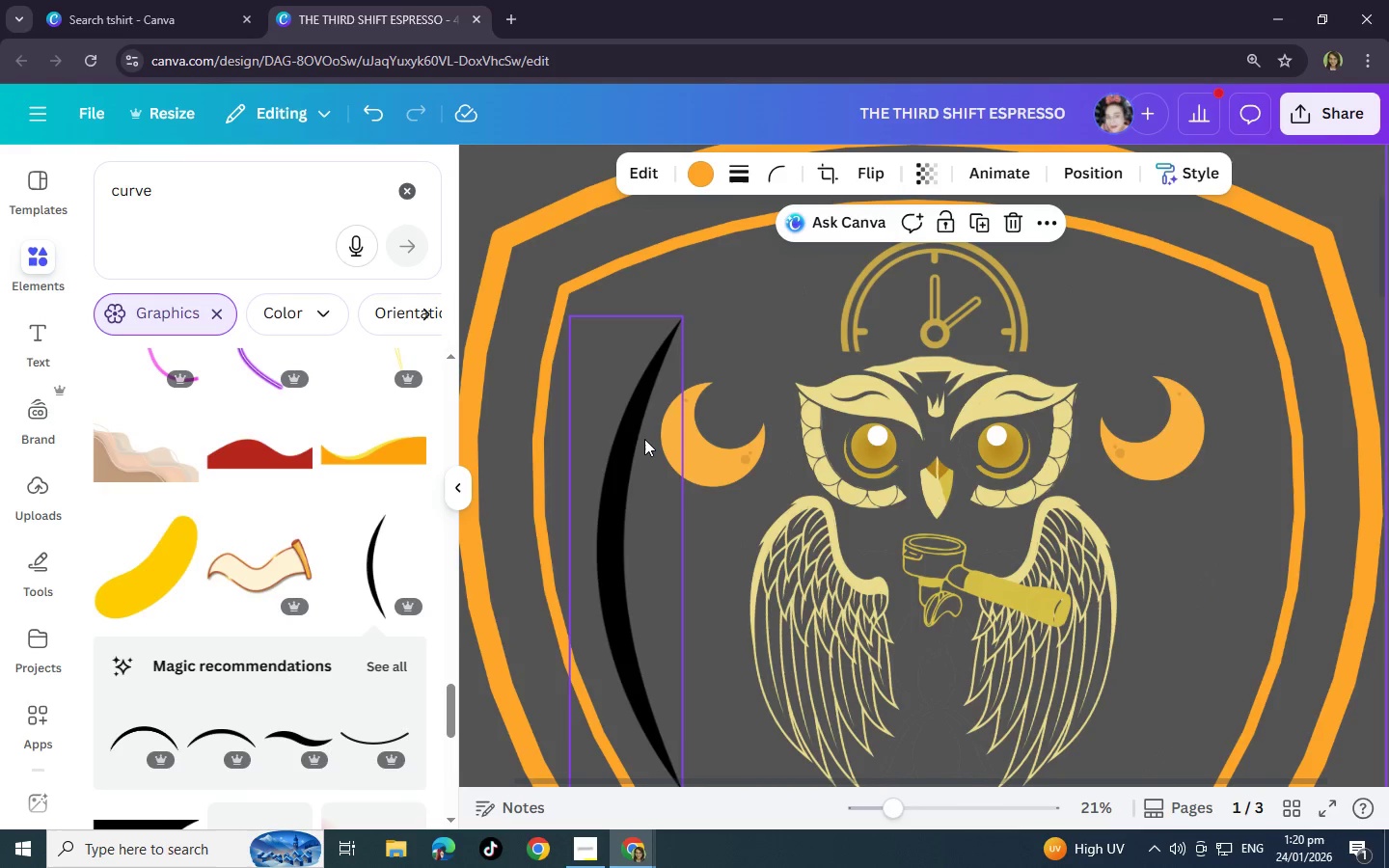 
key(Control+BracketLeft)
 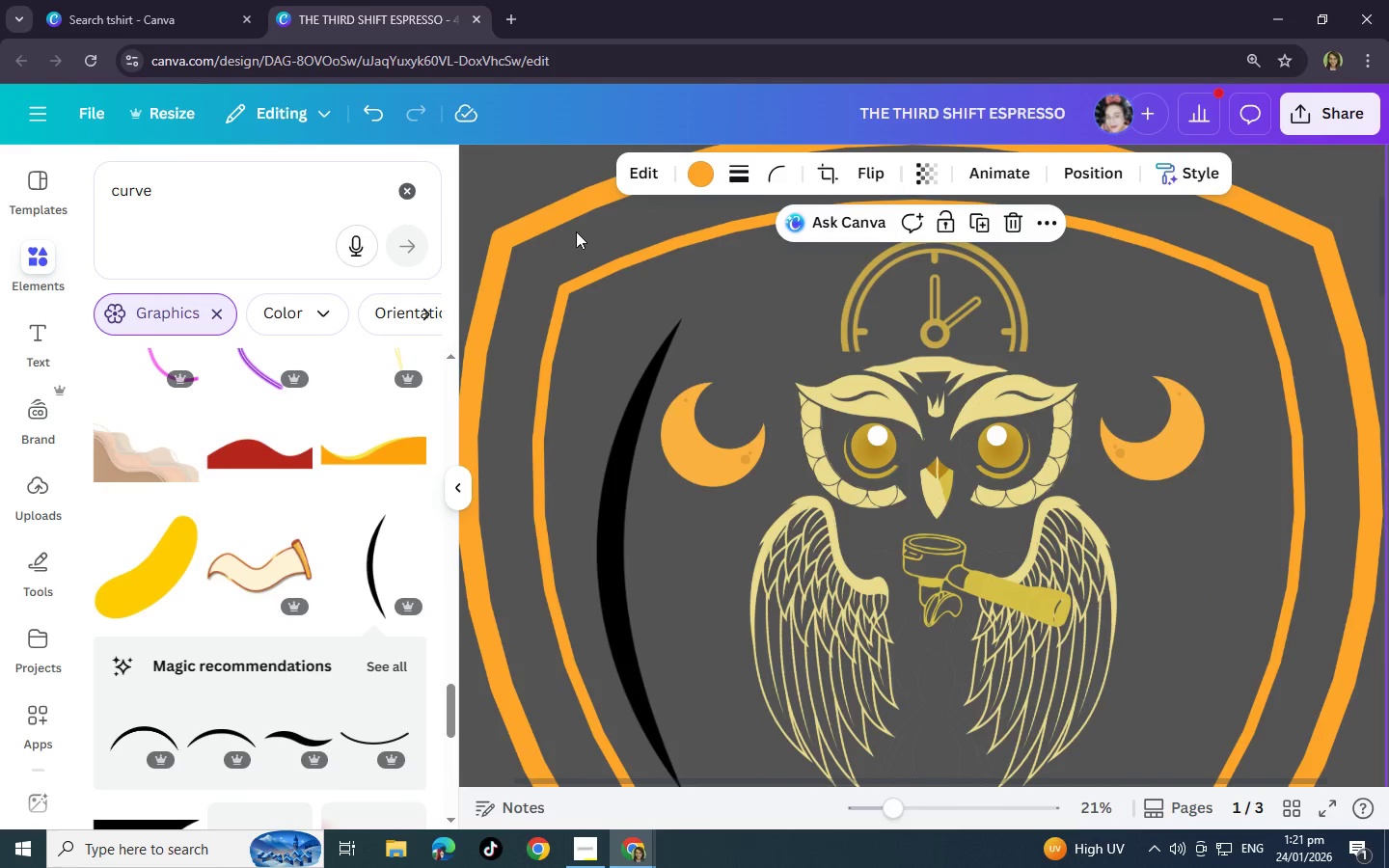 
left_click([576, 231])
 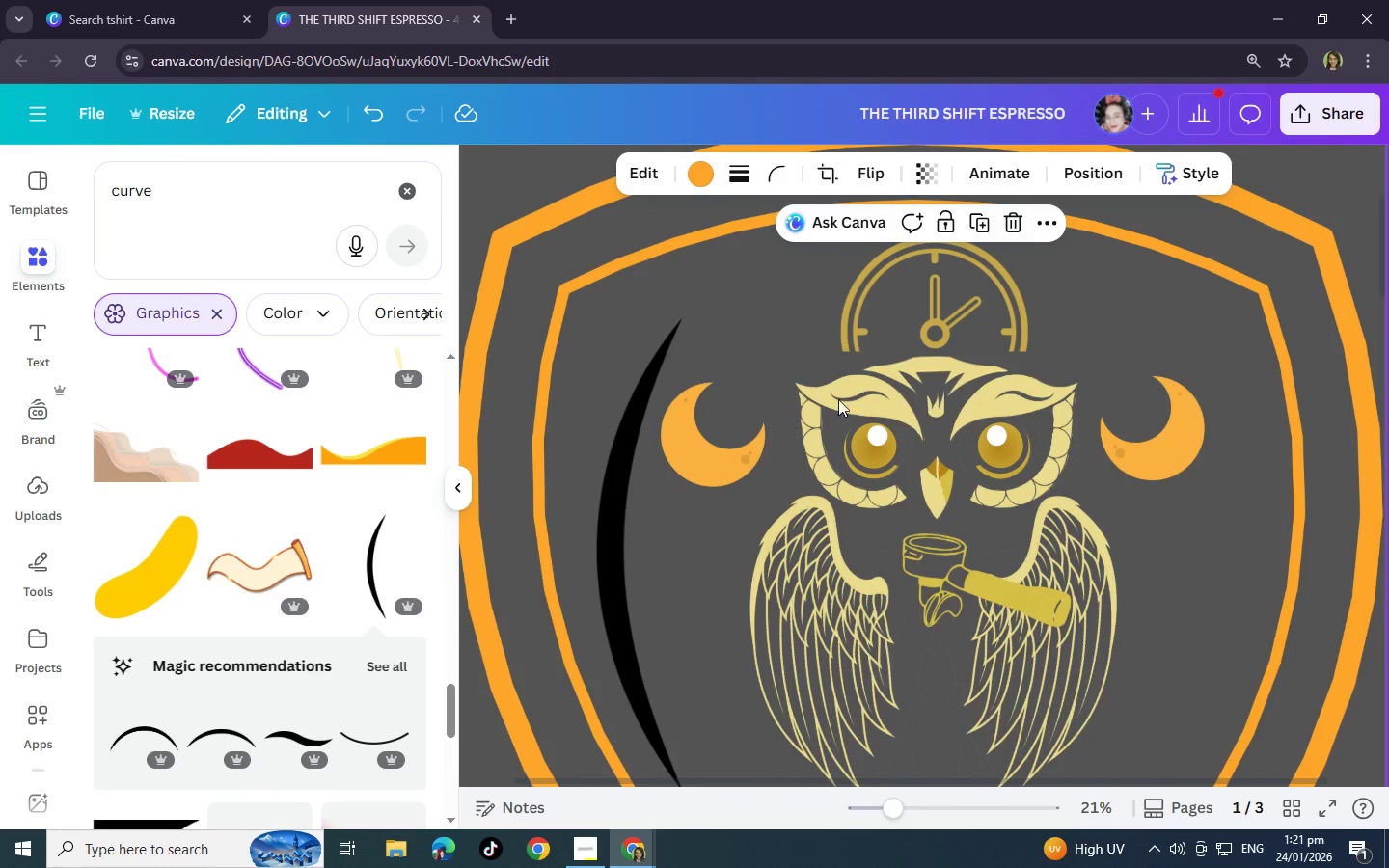 
scroll: coordinate [773, 451], scroll_direction: up, amount: 2.0
 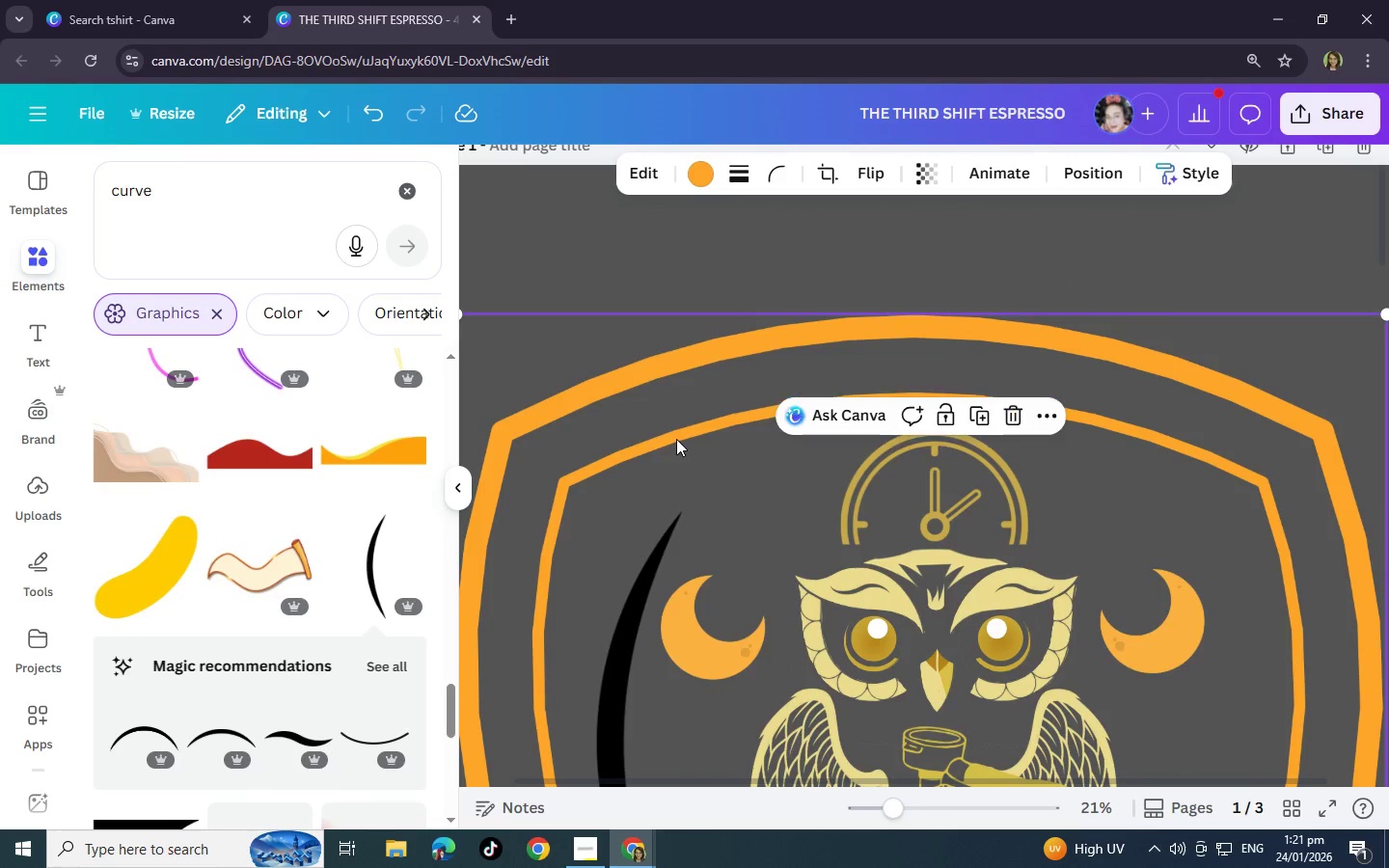 
key(Control+BracketLeft)
 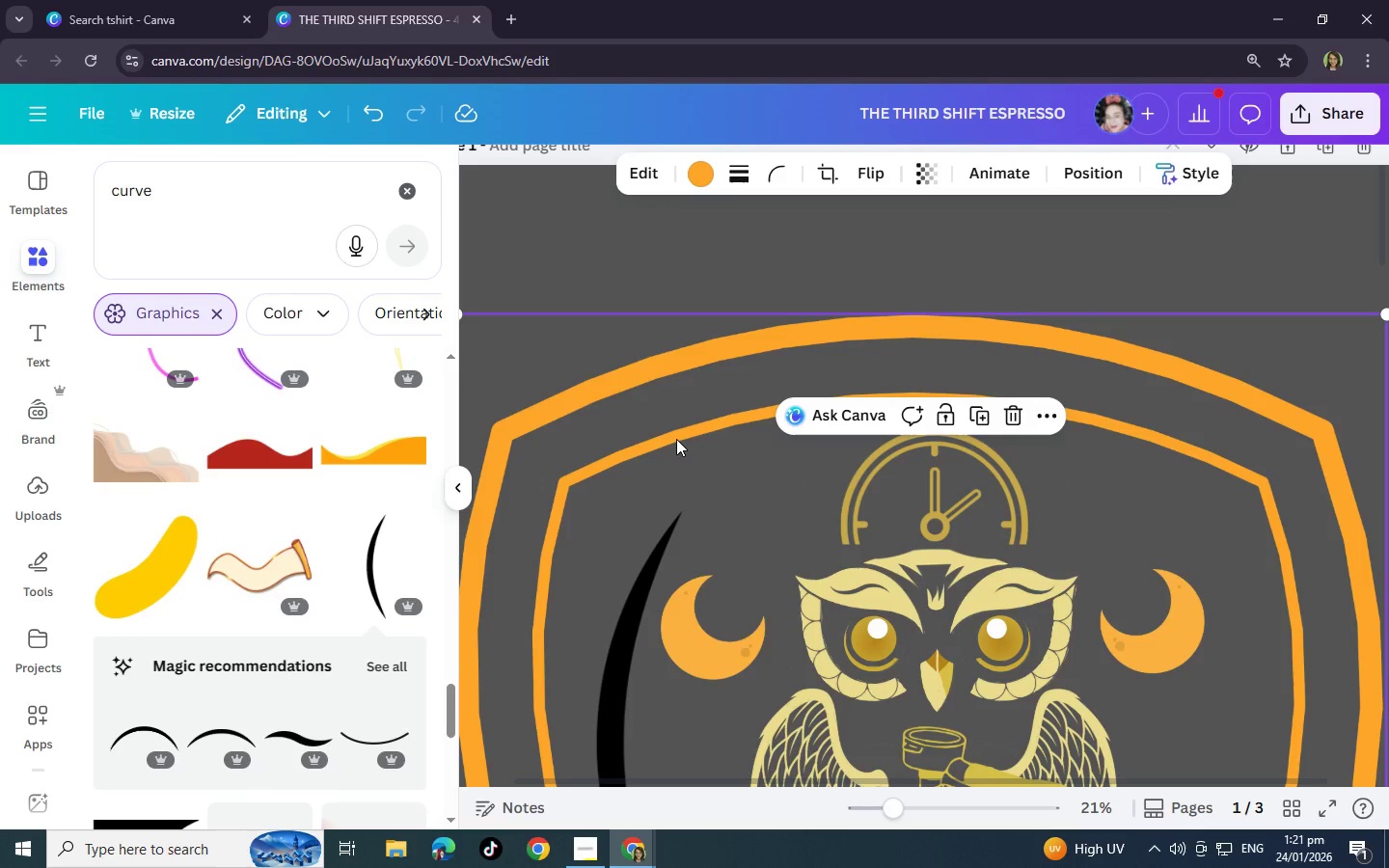 
key(Control+BracketLeft)
 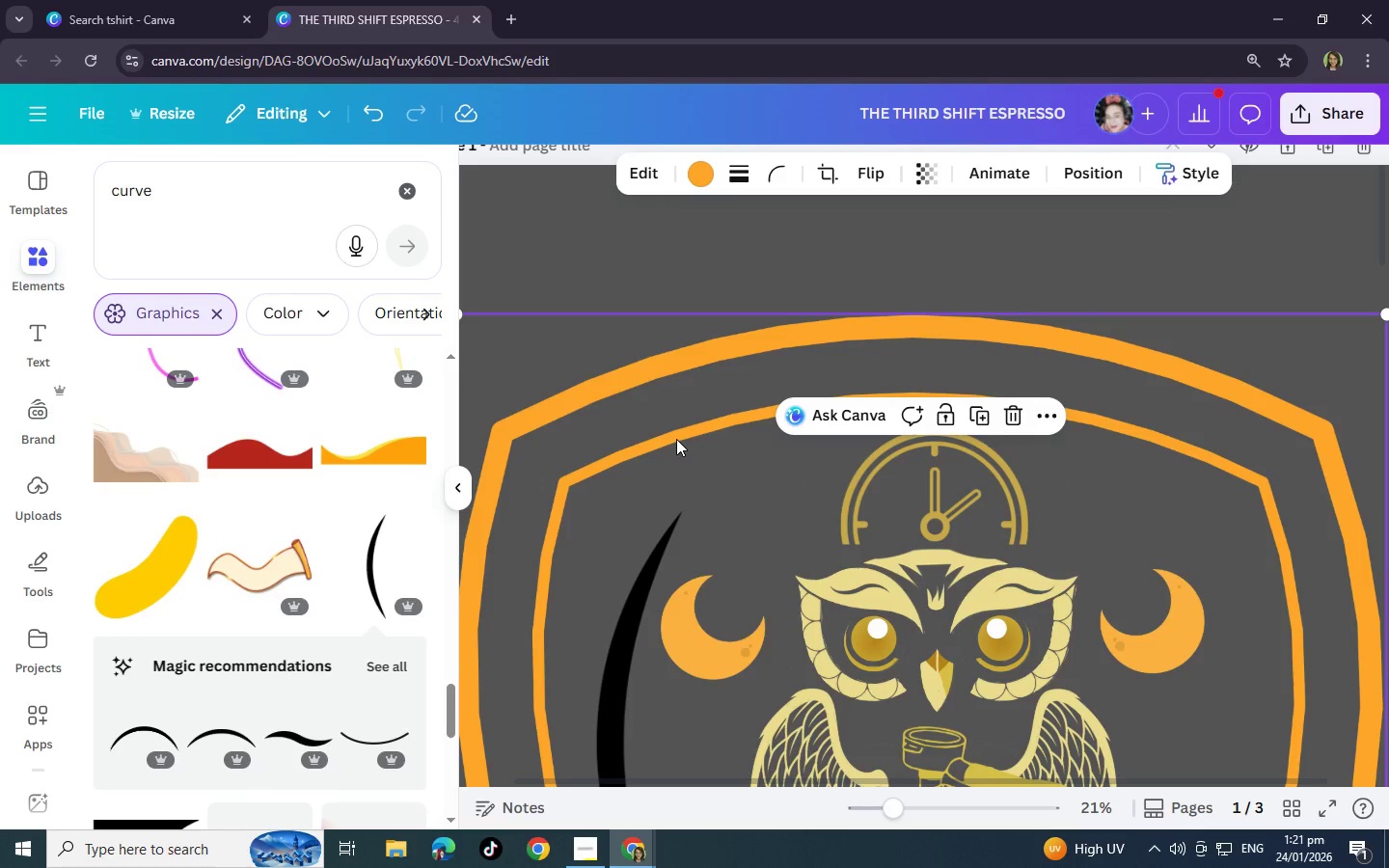 
key(Control+BracketLeft)
 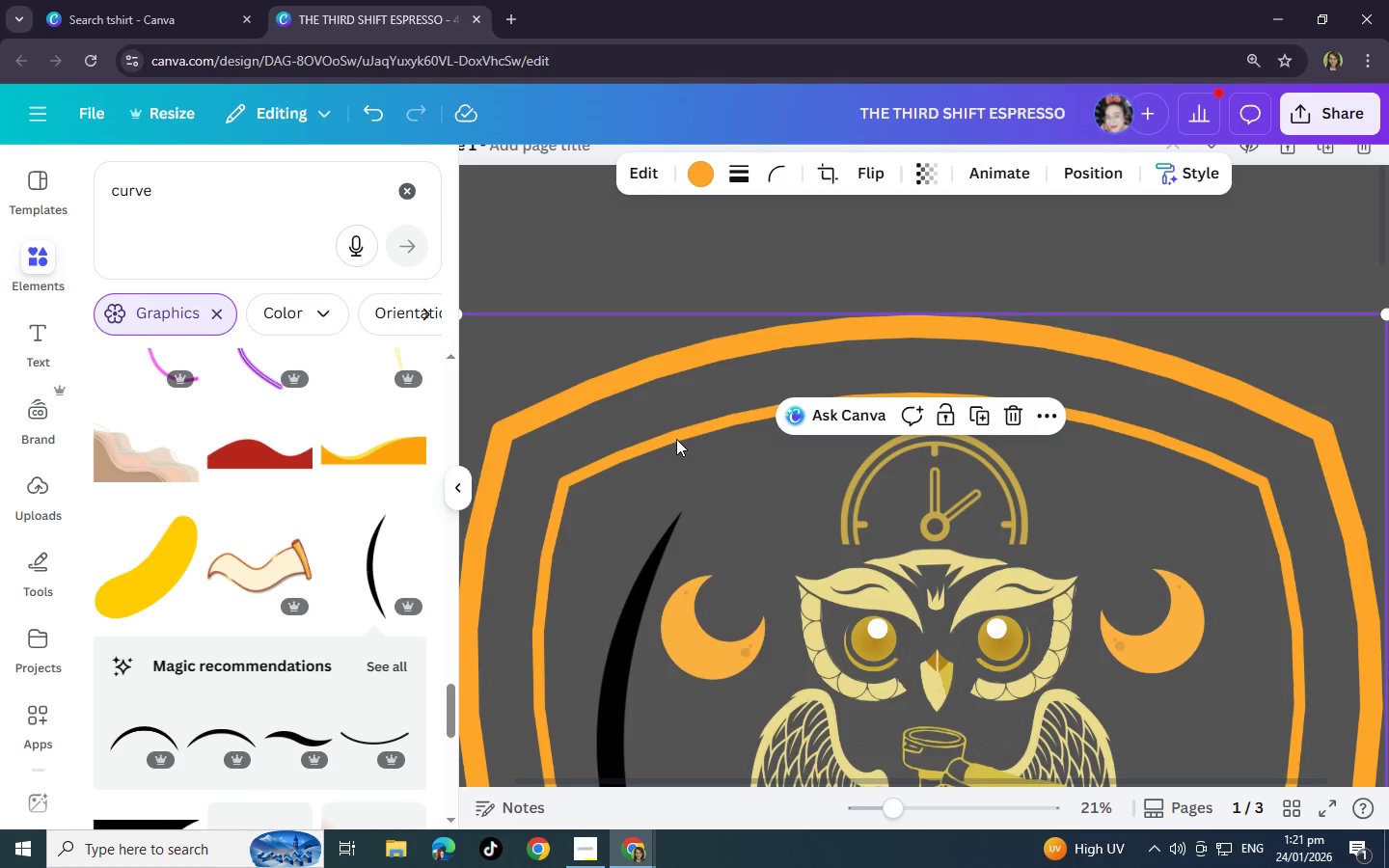 
key(Control+BracketLeft)
 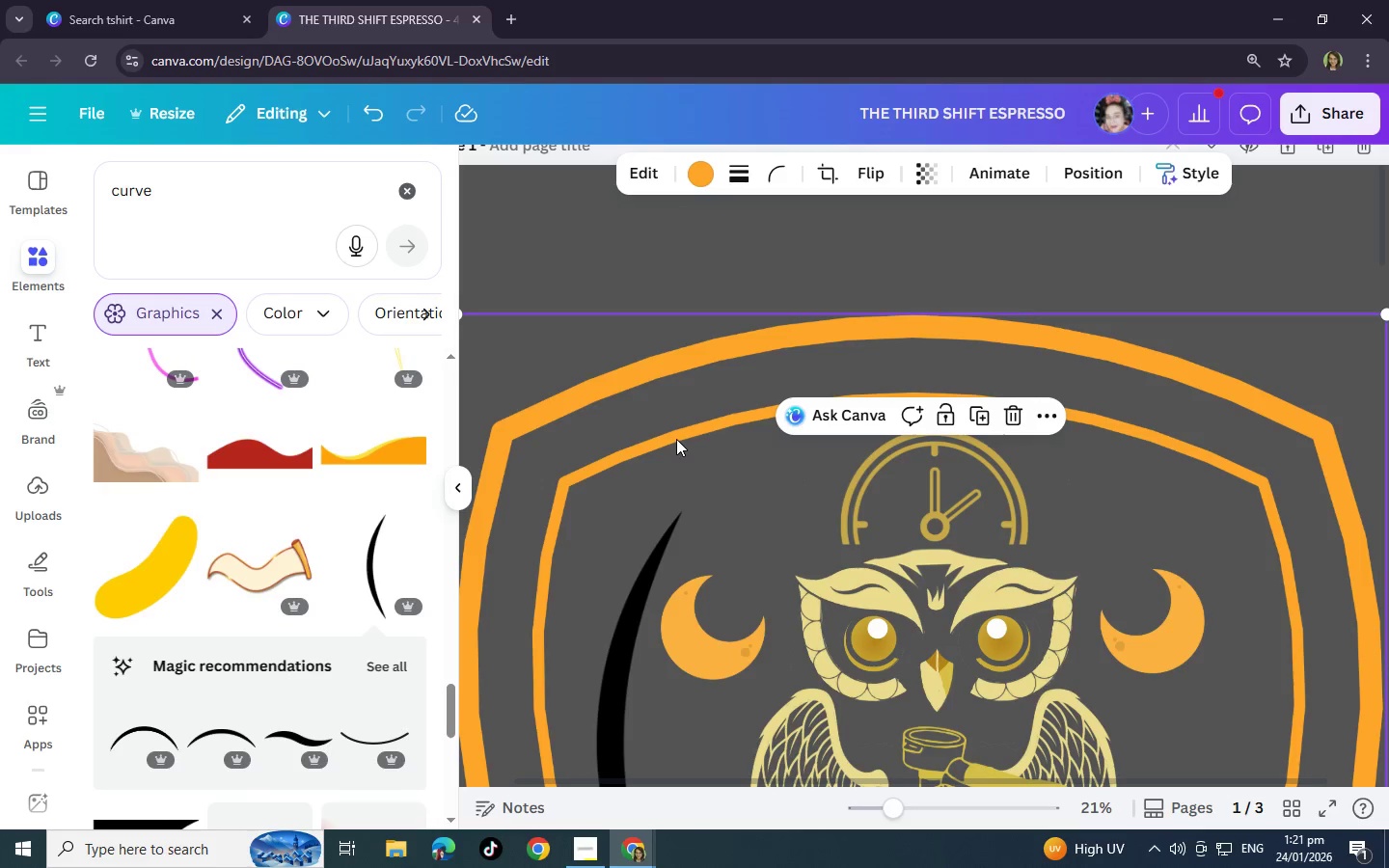 
key(Control+BracketLeft)
 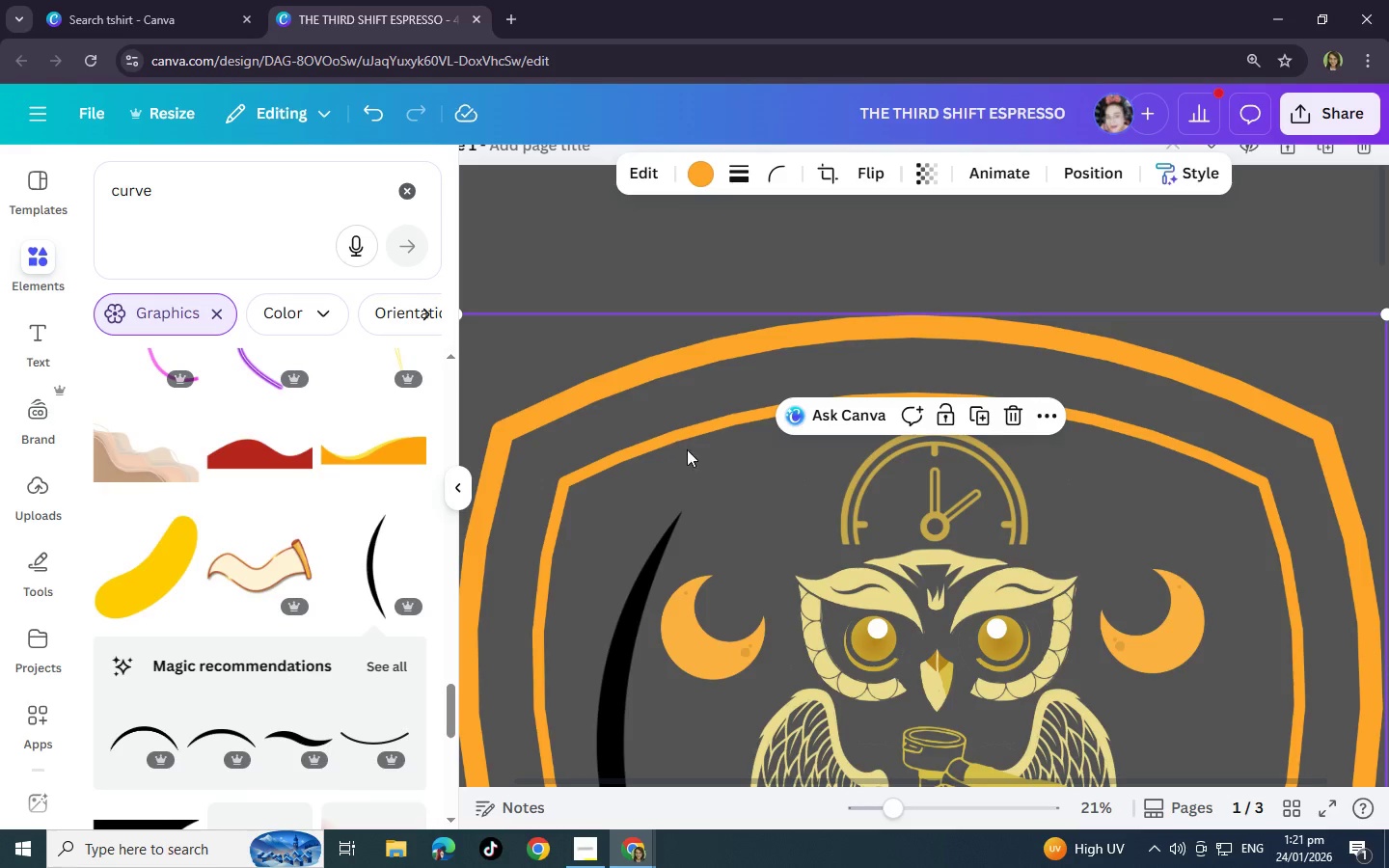 
scroll: coordinate [710, 603], scroll_direction: down, amount: 1.0
 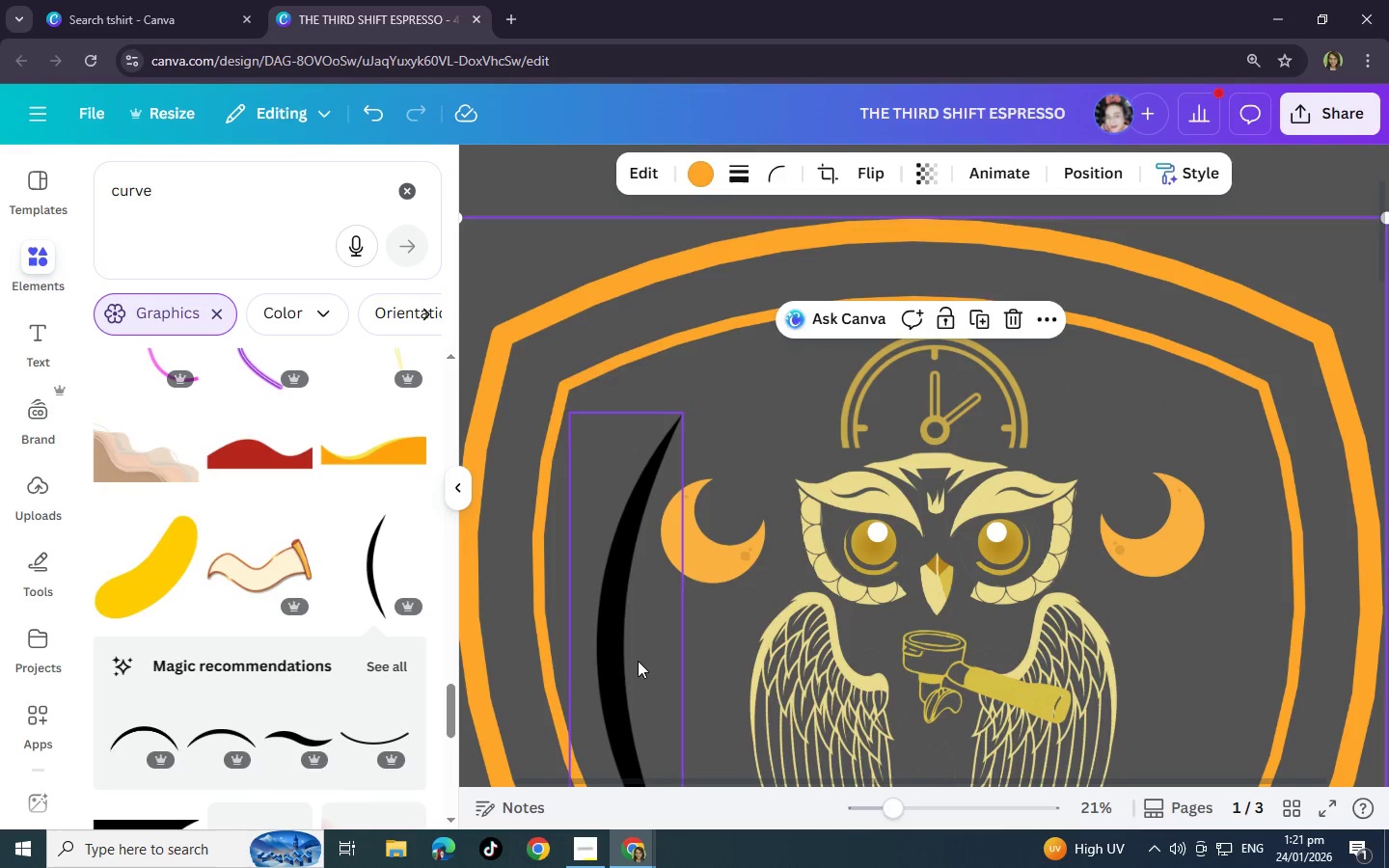 
left_click([633, 659])
 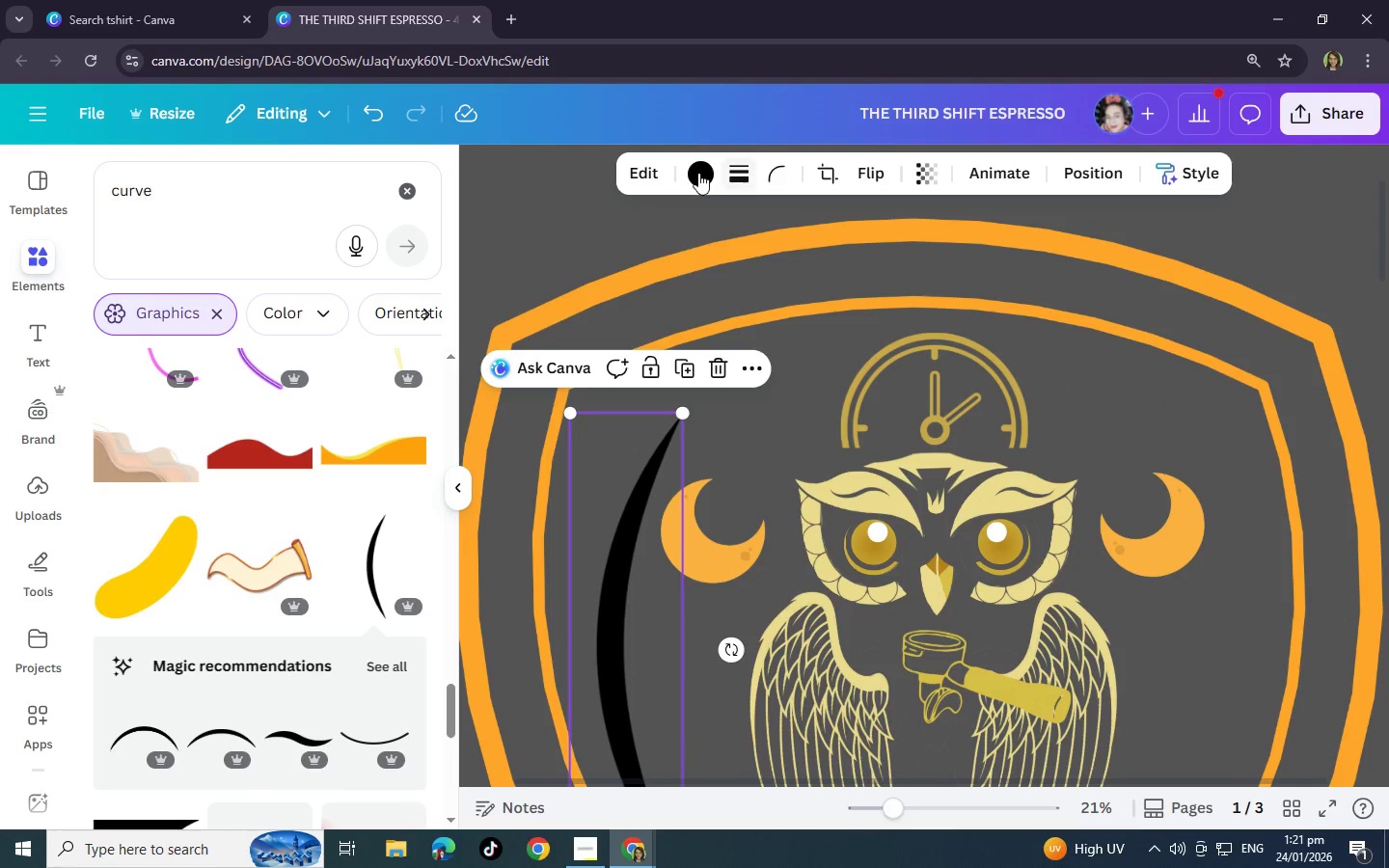 
left_click([698, 173])
 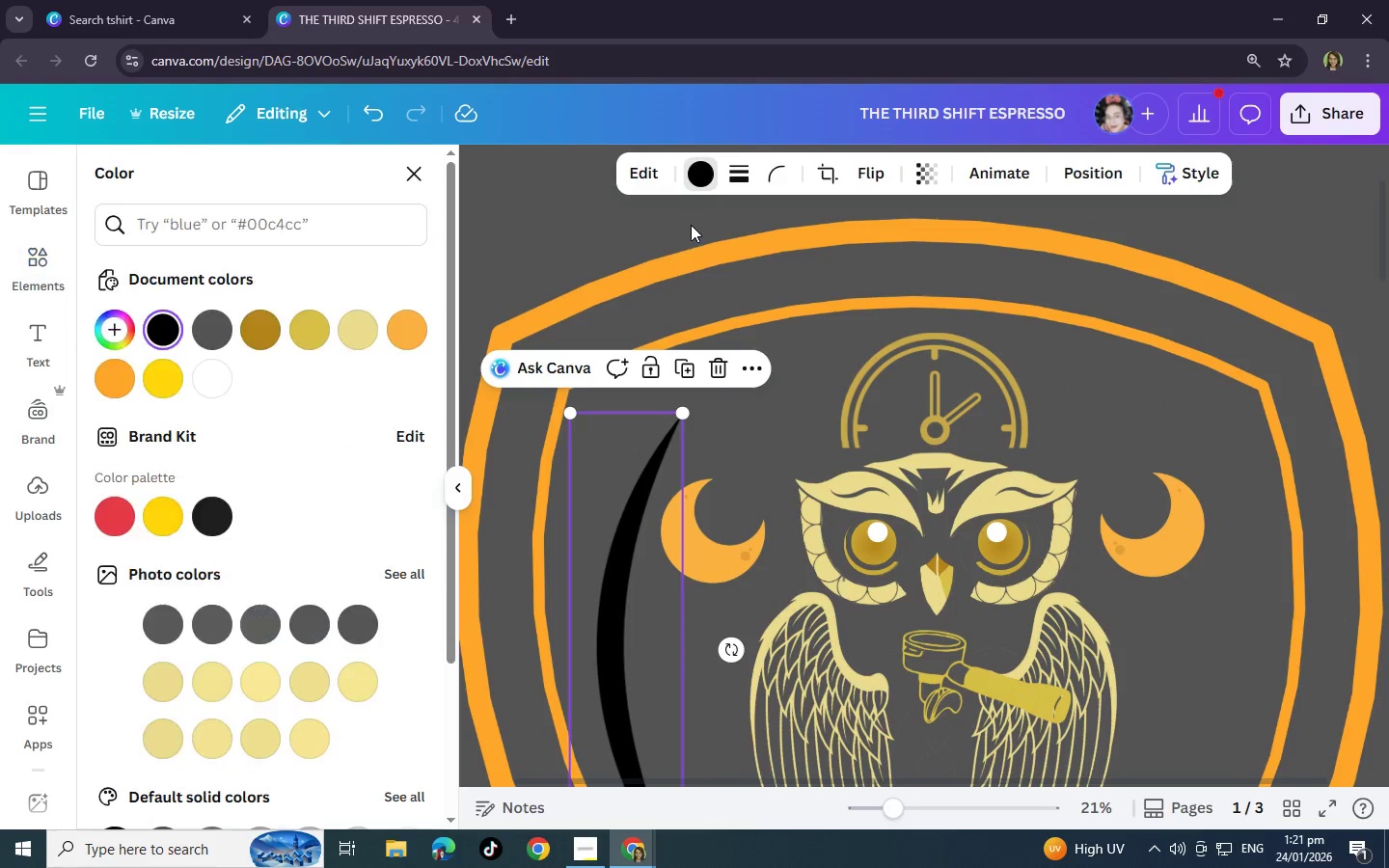 
scroll: coordinate [690, 226], scroll_direction: down, amount: 1.0
 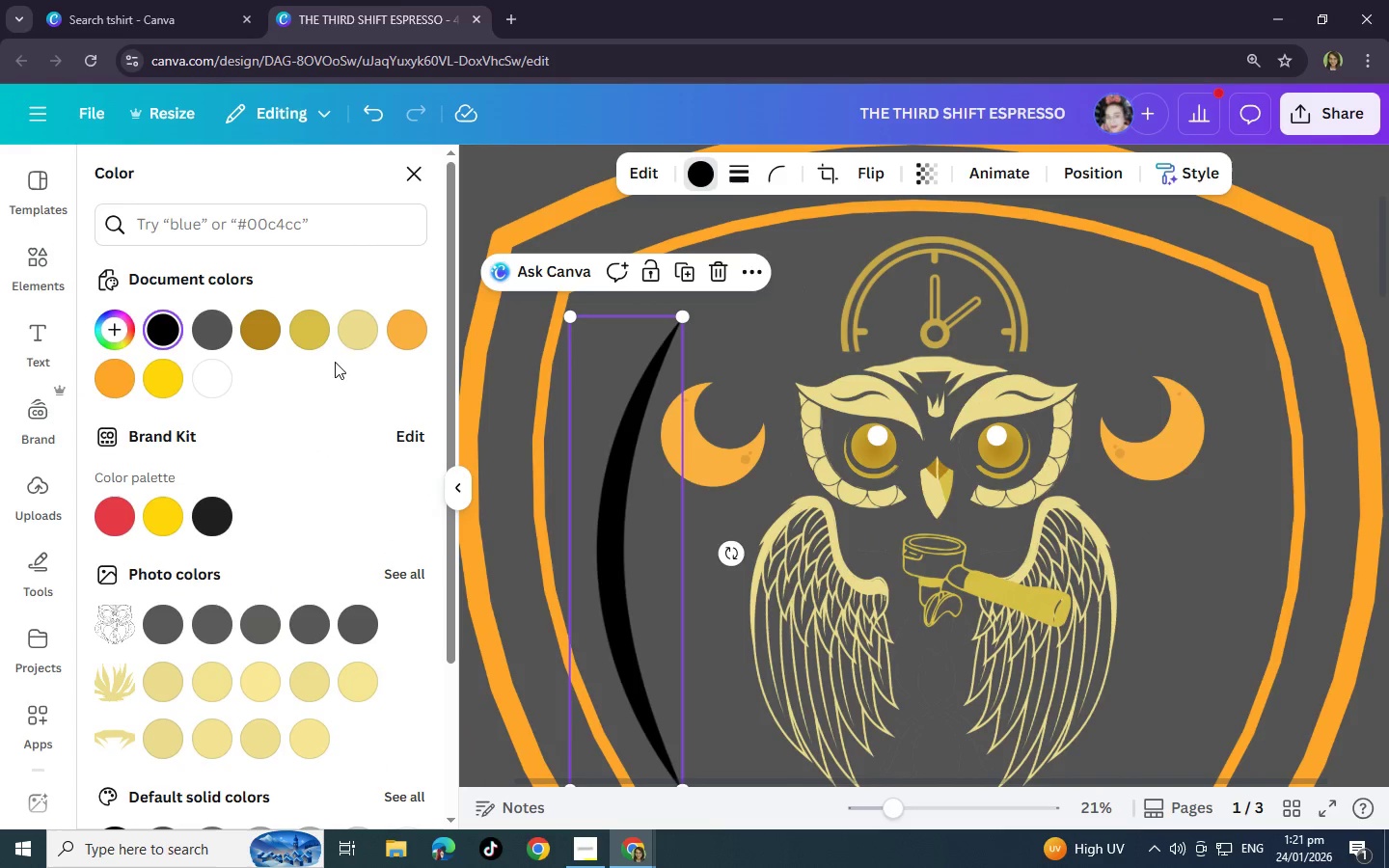 
left_click([355, 330])
 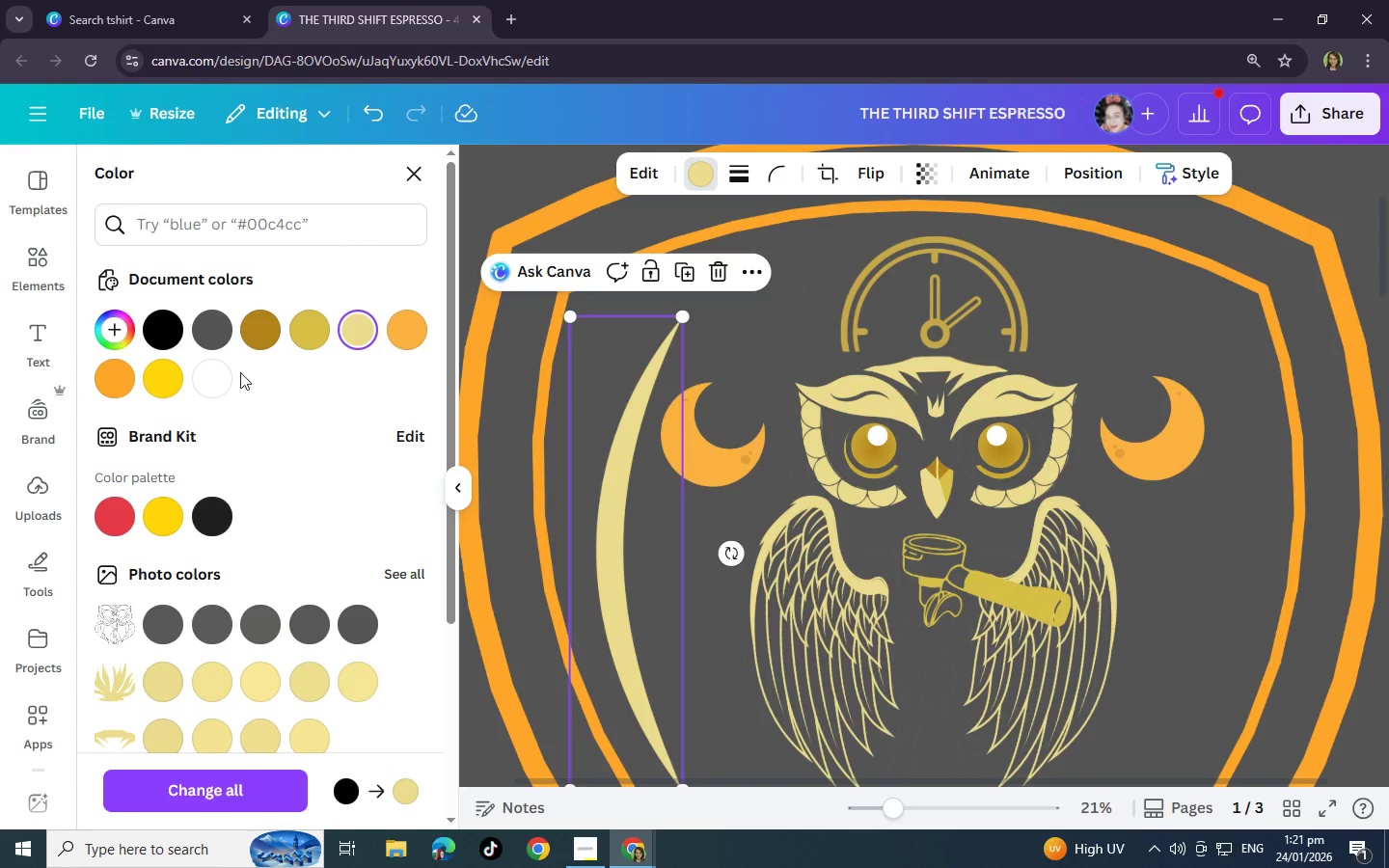 
left_click([116, 380])
 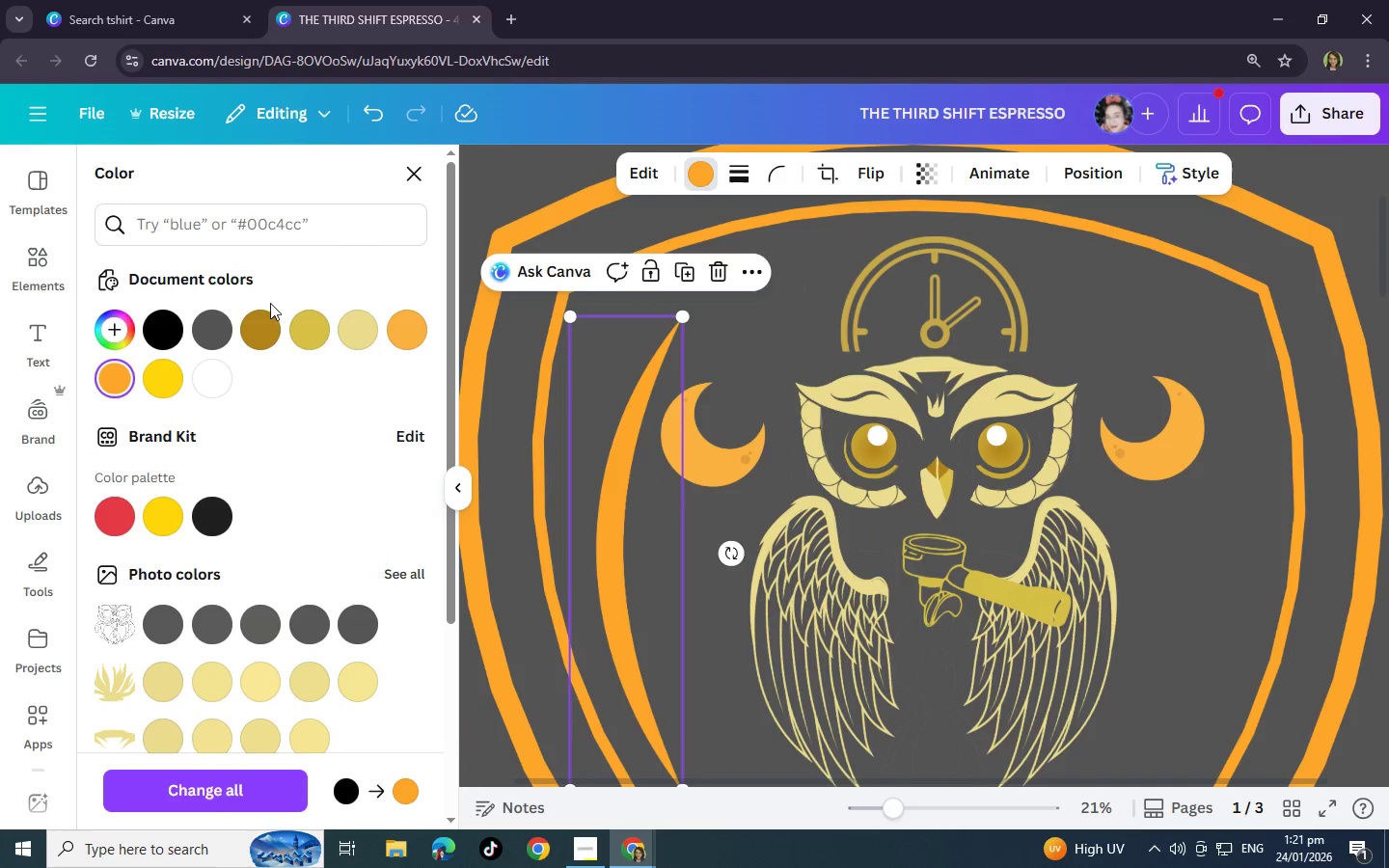 
left_click([319, 338])
 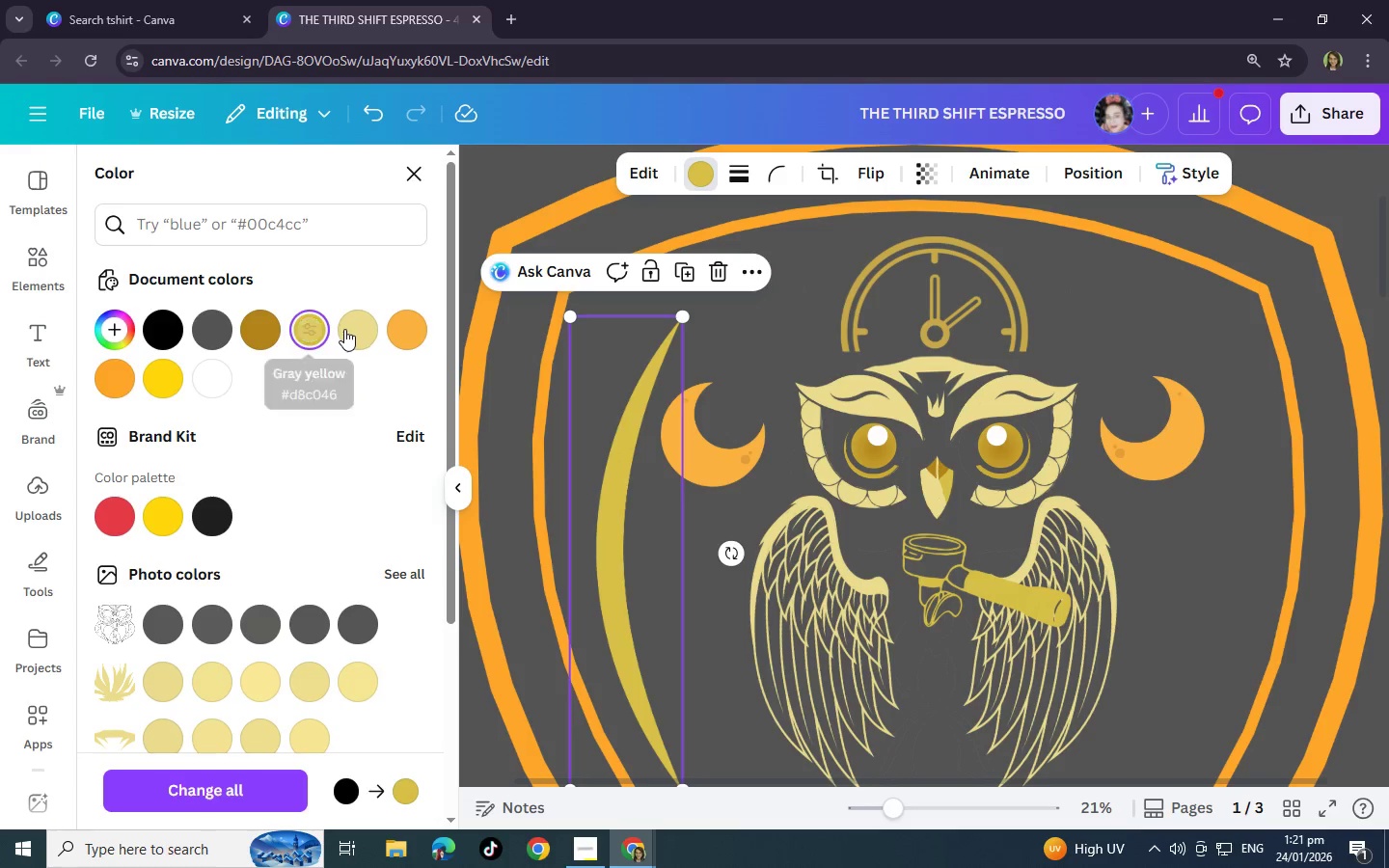 
wait(5.86)
 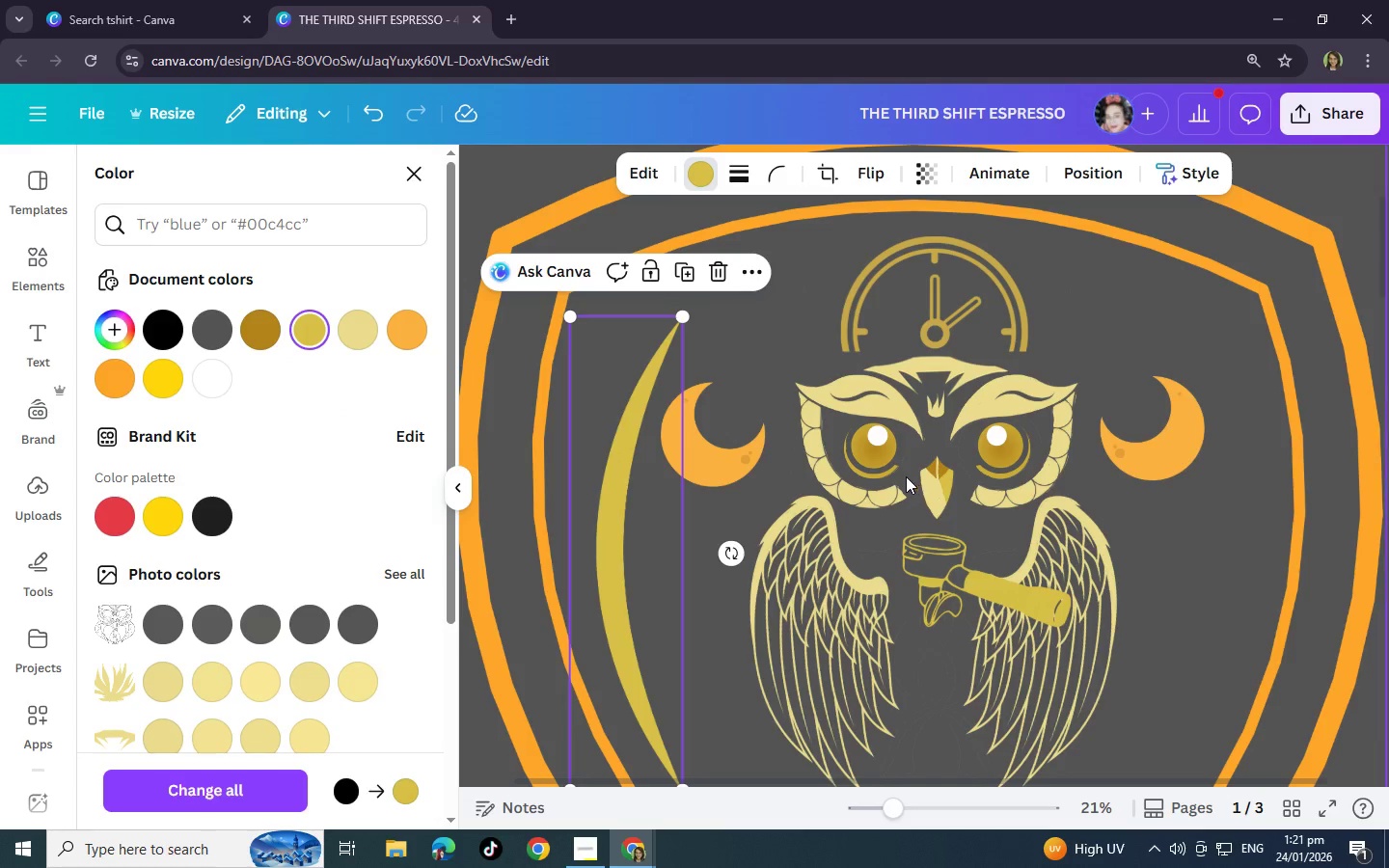 
left_click([304, 328])
 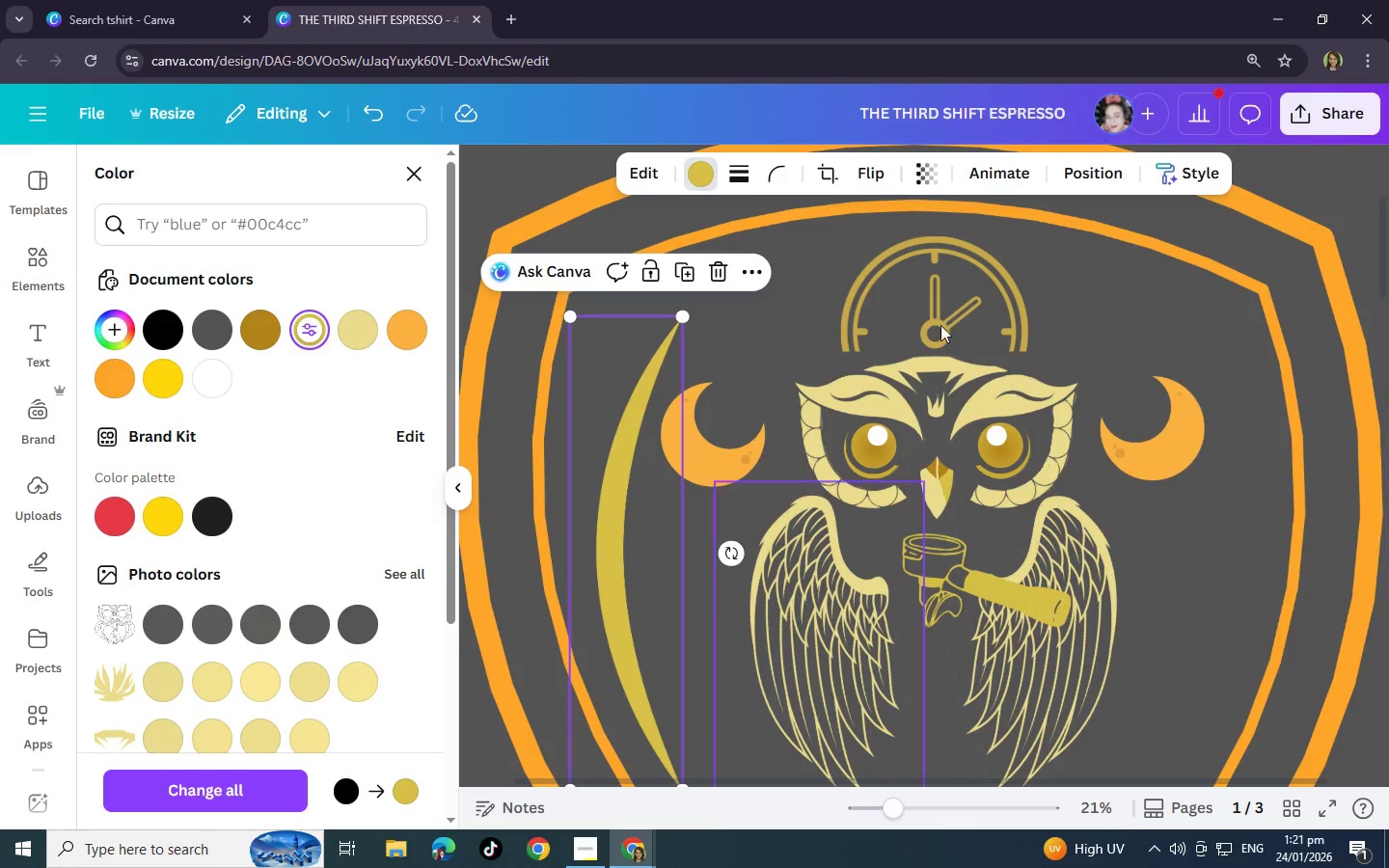 
left_click([920, 314])
 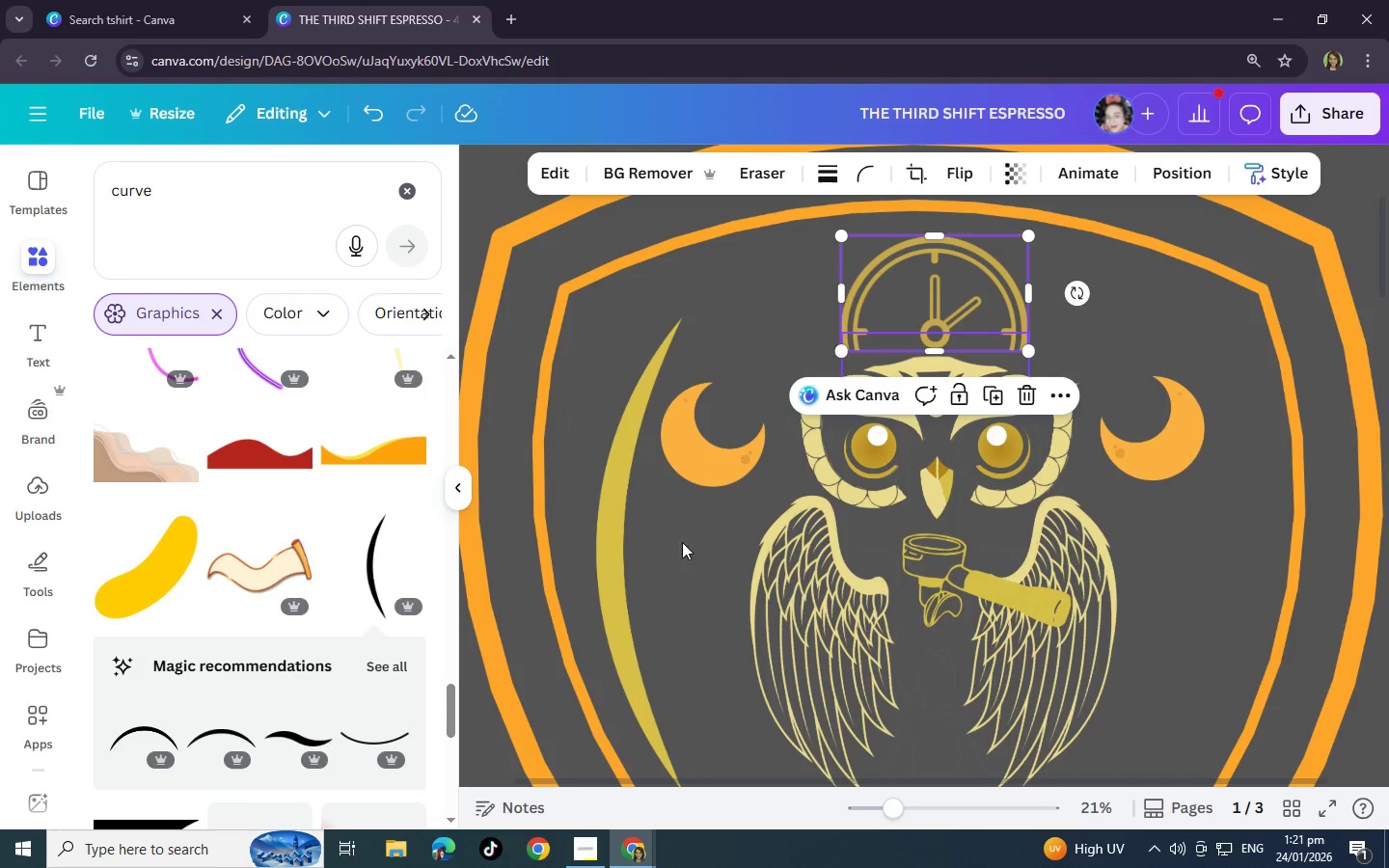 
left_click([628, 542])
 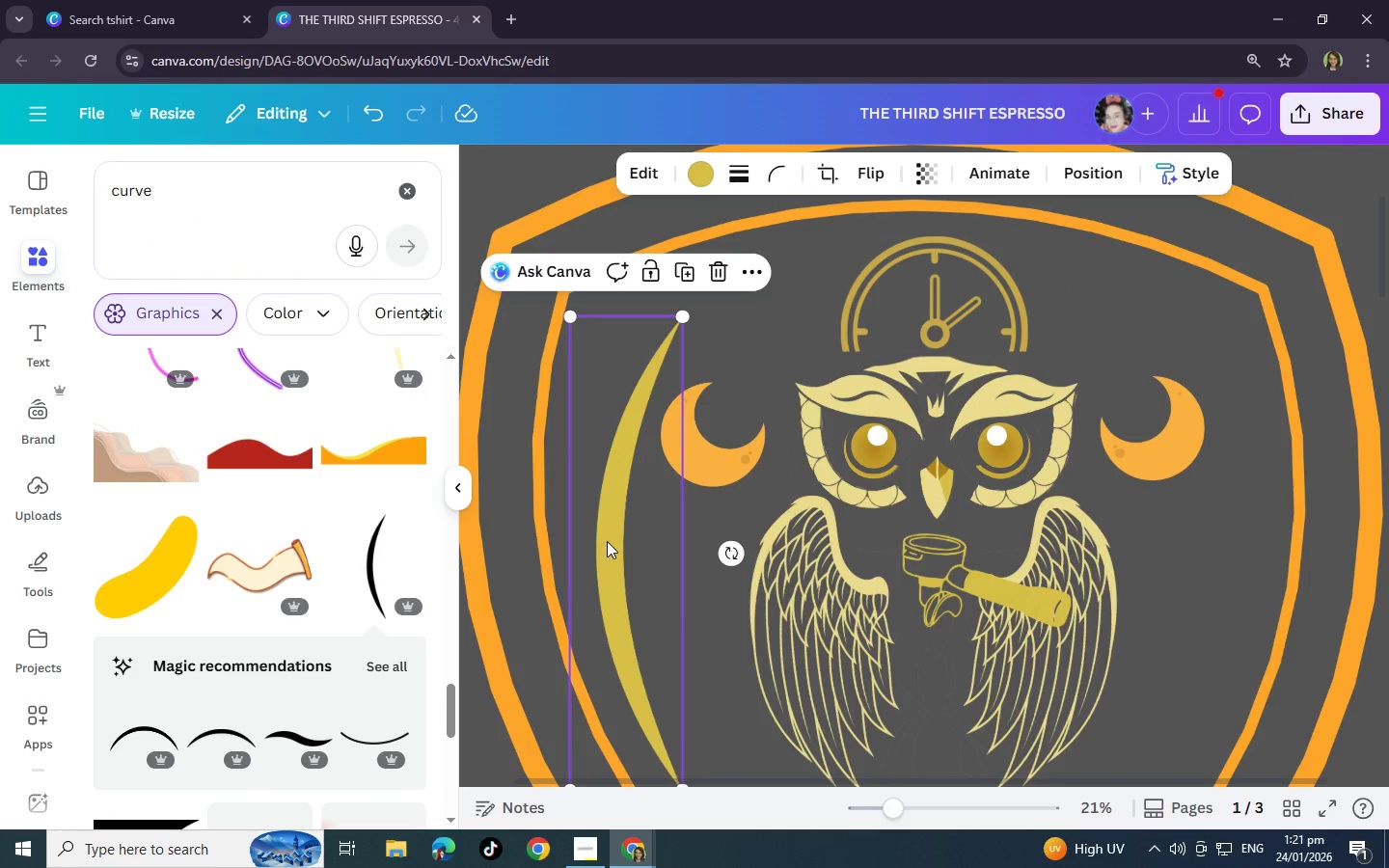 
left_click_drag(start_coordinate=[609, 541], to_coordinate=[619, 560])
 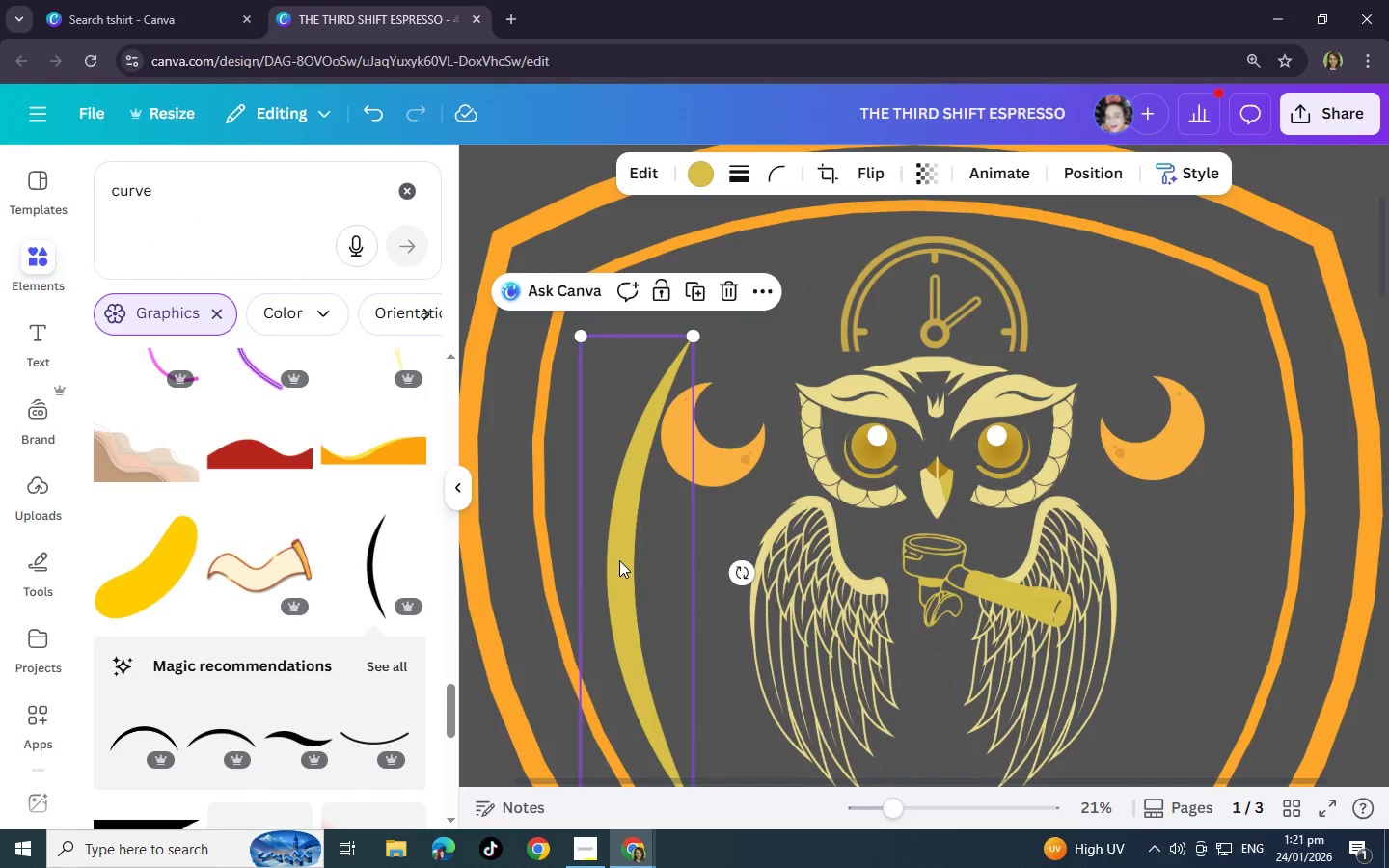 
scroll: coordinate [619, 560], scroll_direction: down, amount: 2.0
 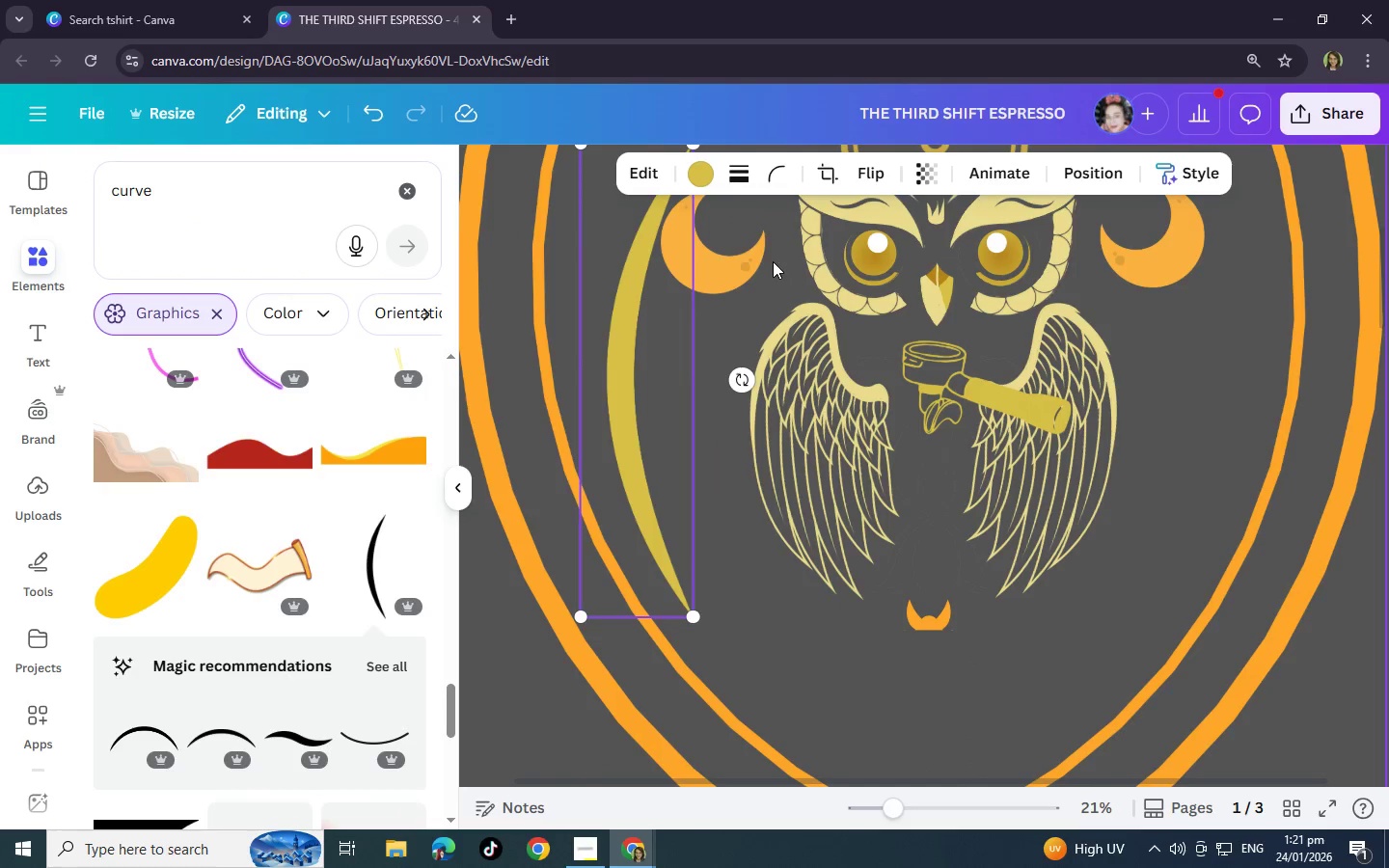 
scroll: coordinate [766, 280], scroll_direction: up, amount: 1.0
 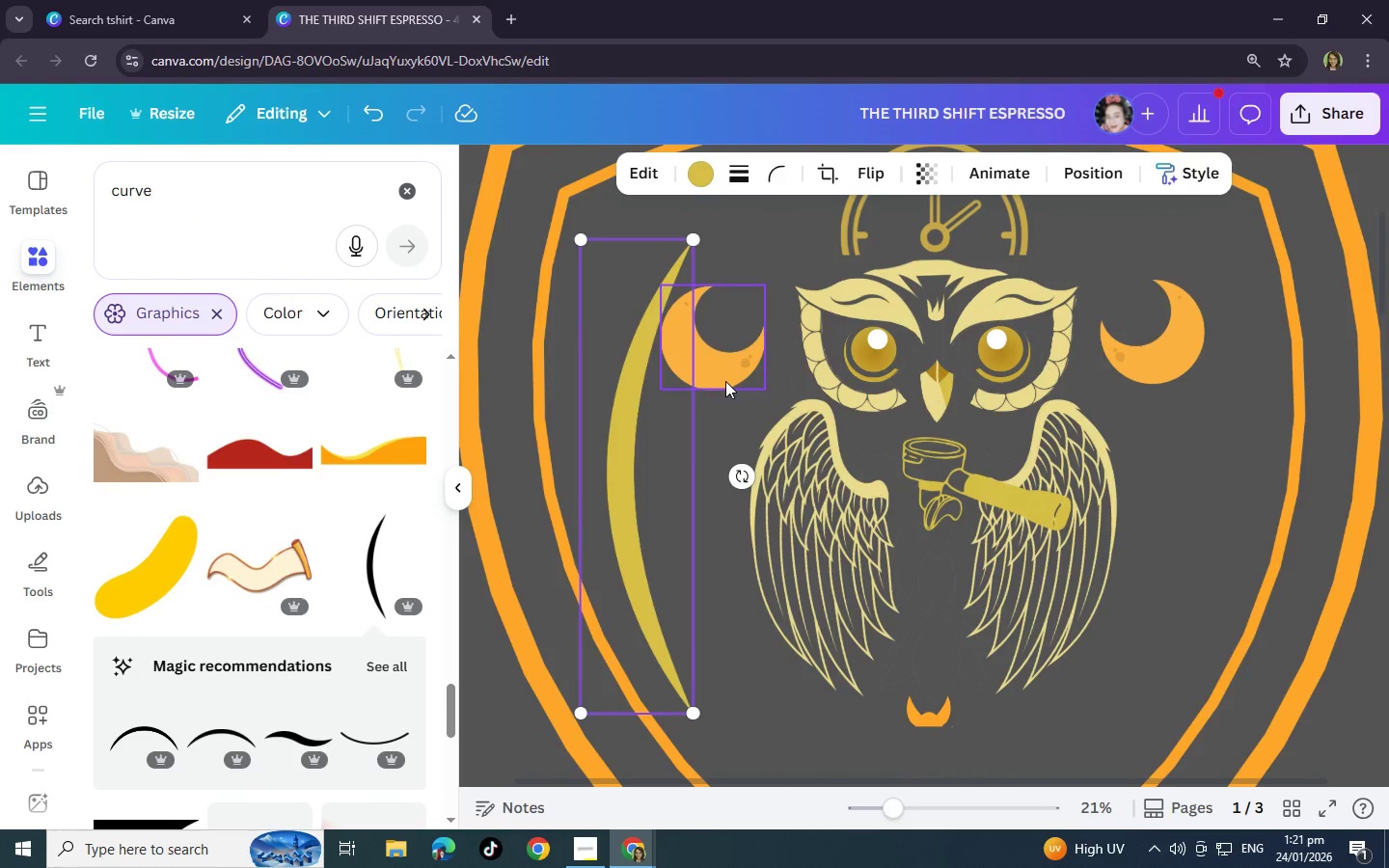 
left_click_drag(start_coordinate=[725, 381], to_coordinate=[634, 255])
 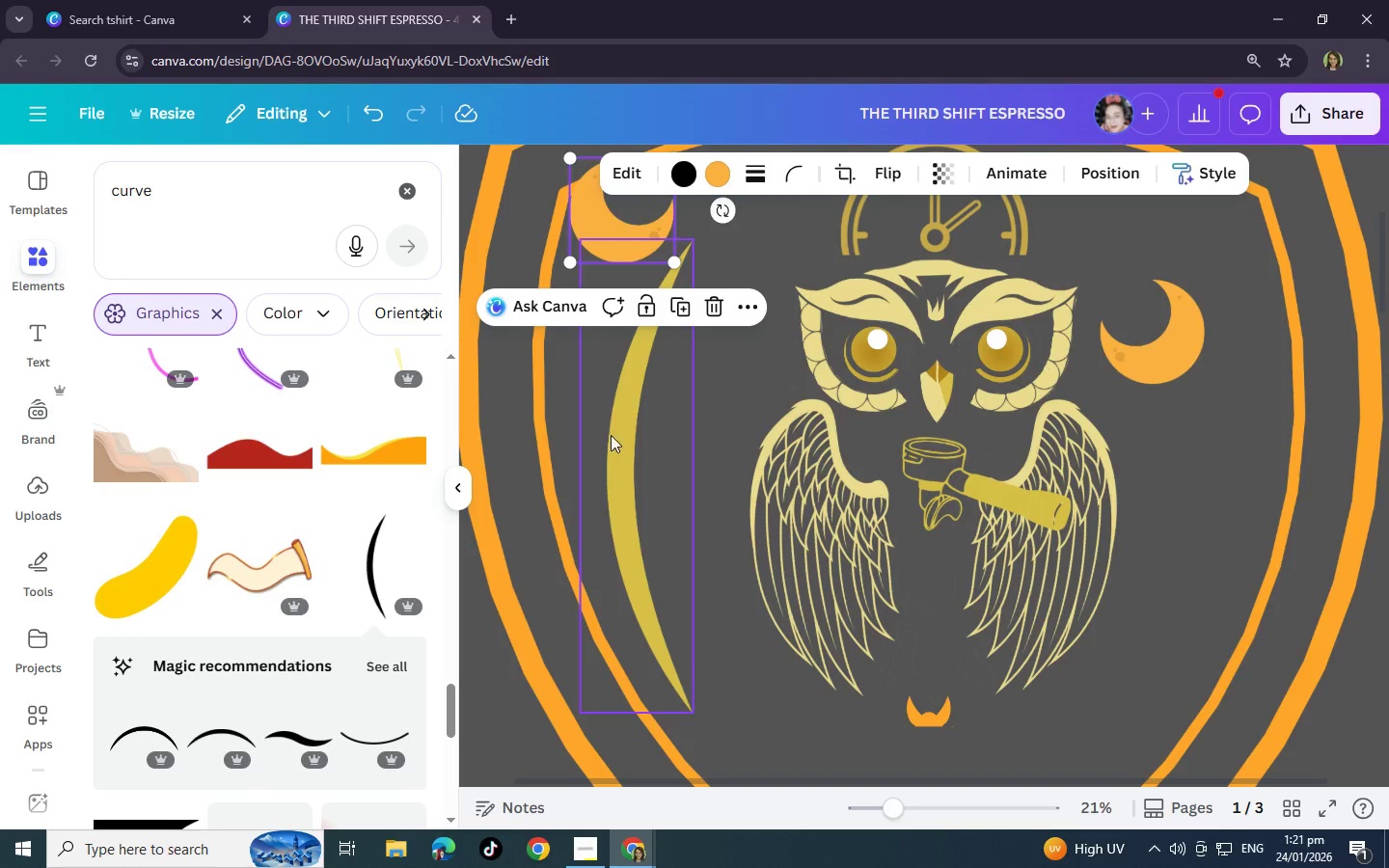 
left_click_drag(start_coordinate=[613, 435], to_coordinate=[644, 426])
 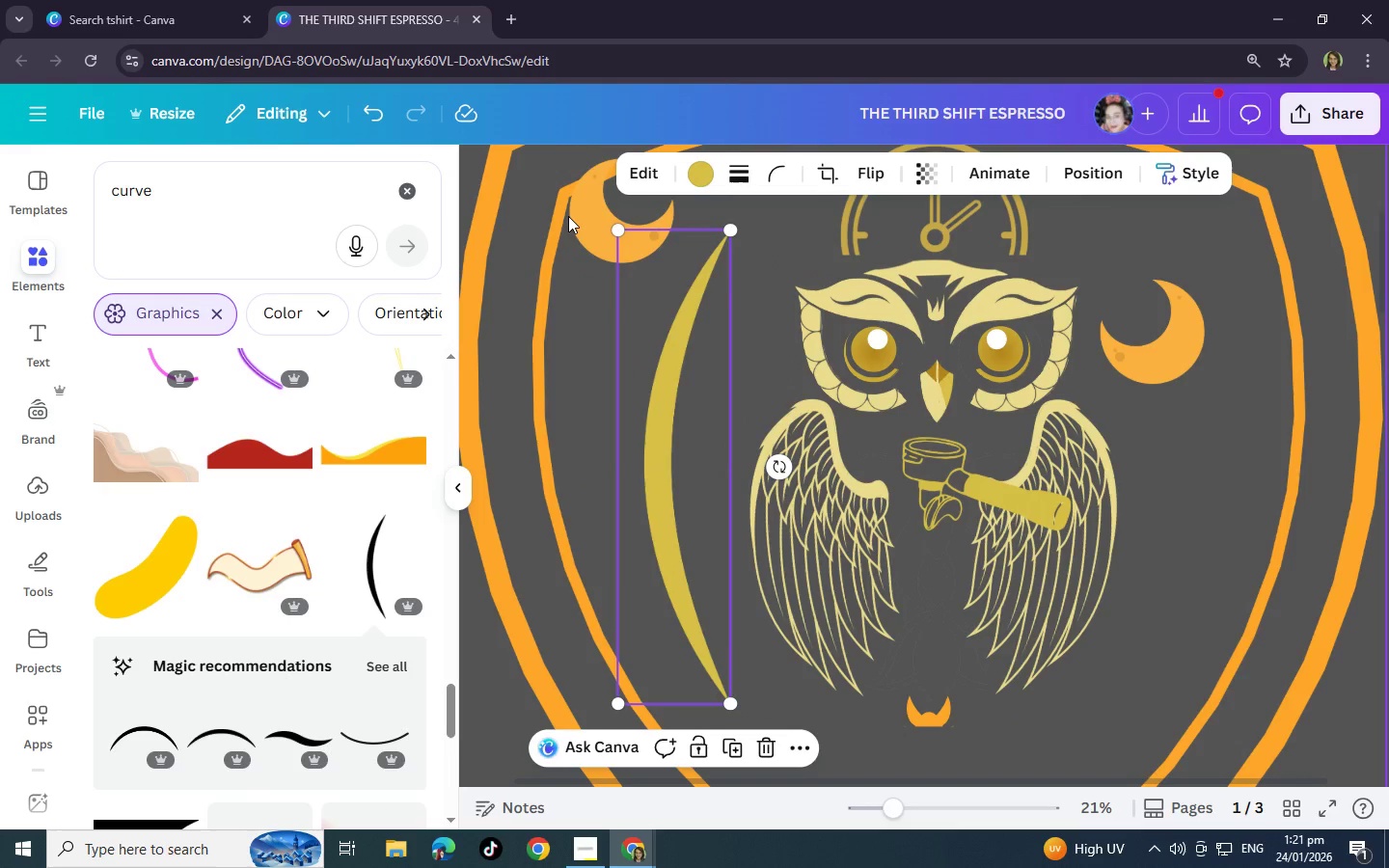 
left_click([568, 216])
 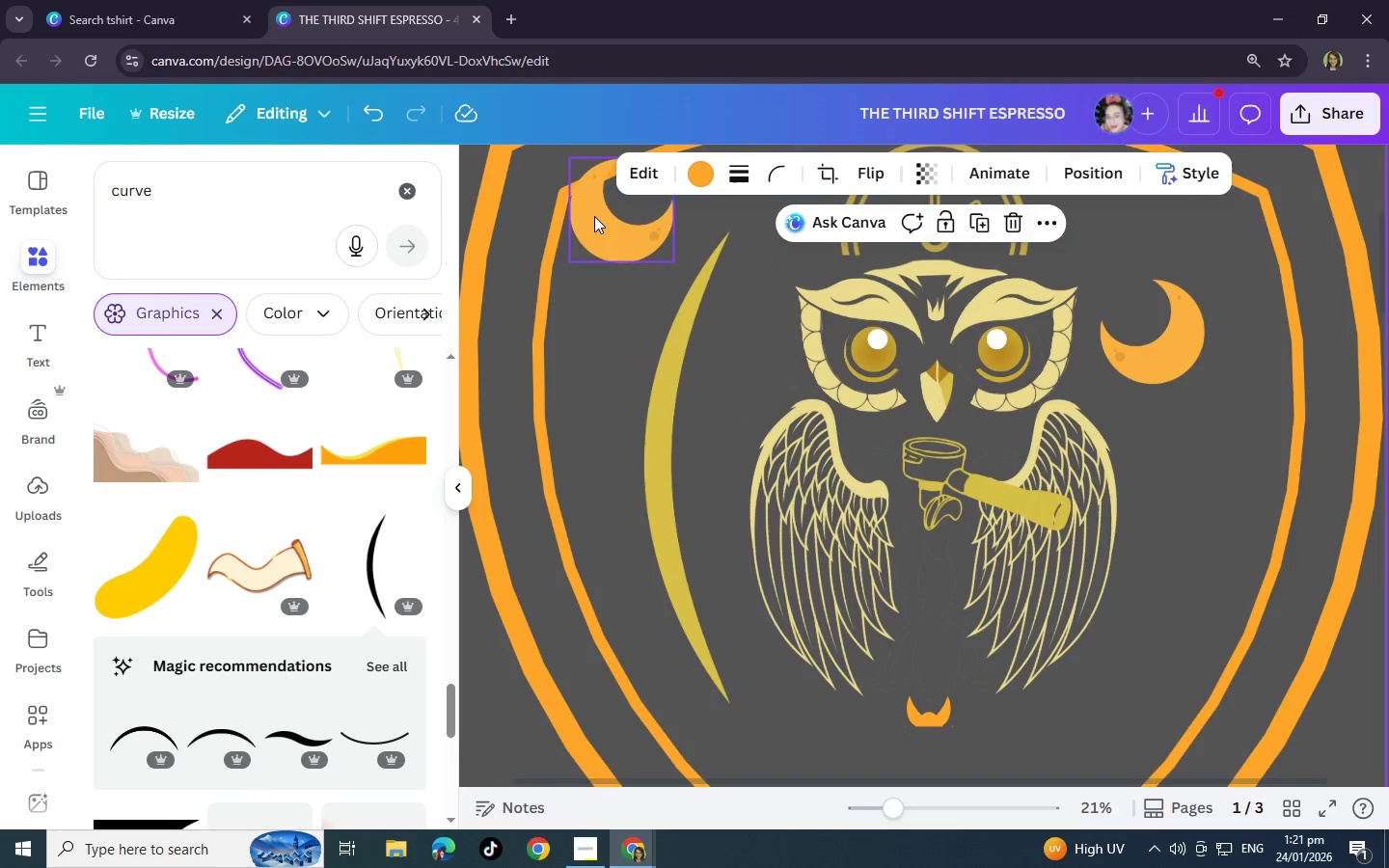 
left_click([594, 216])
 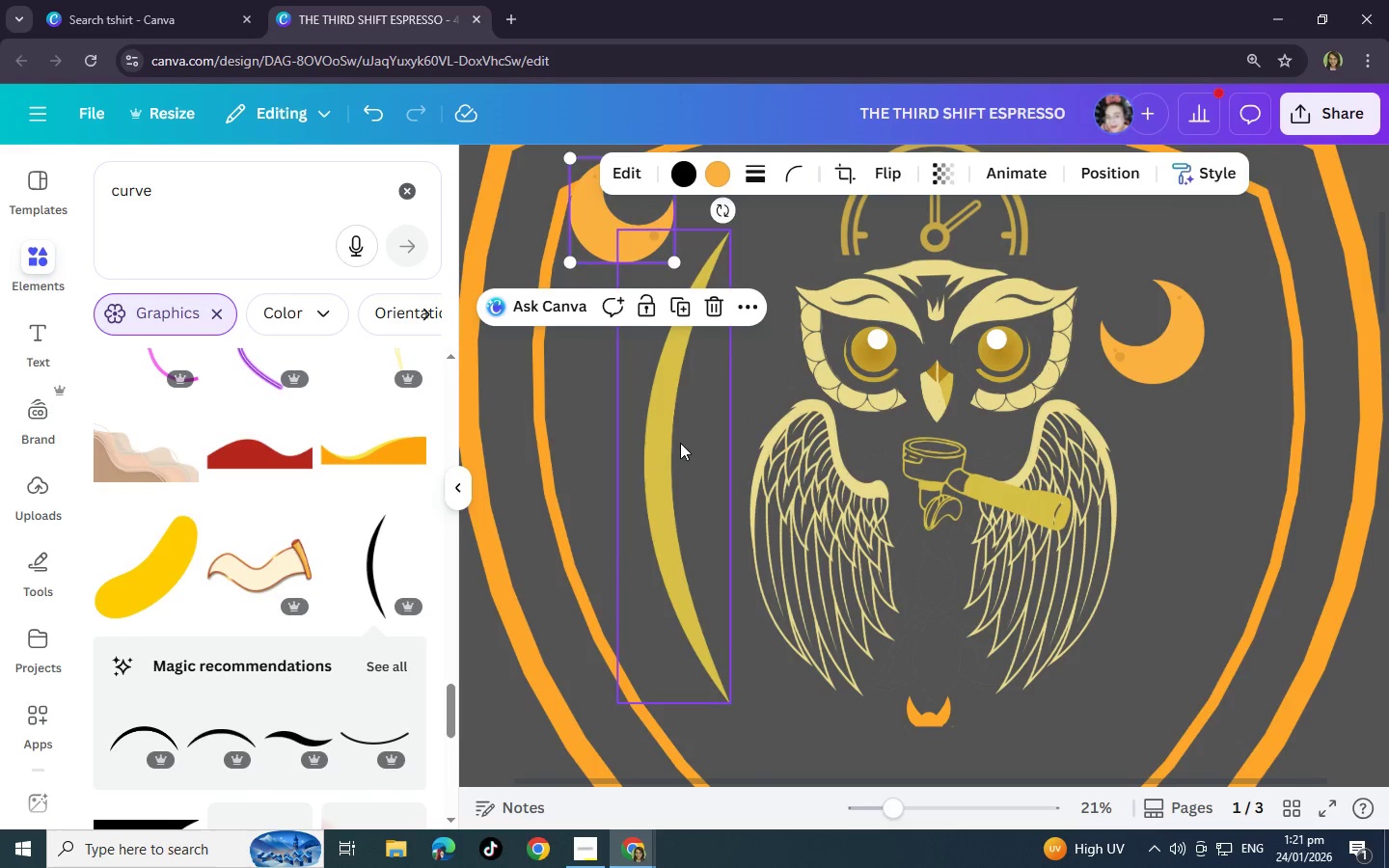 
left_click([680, 443])
 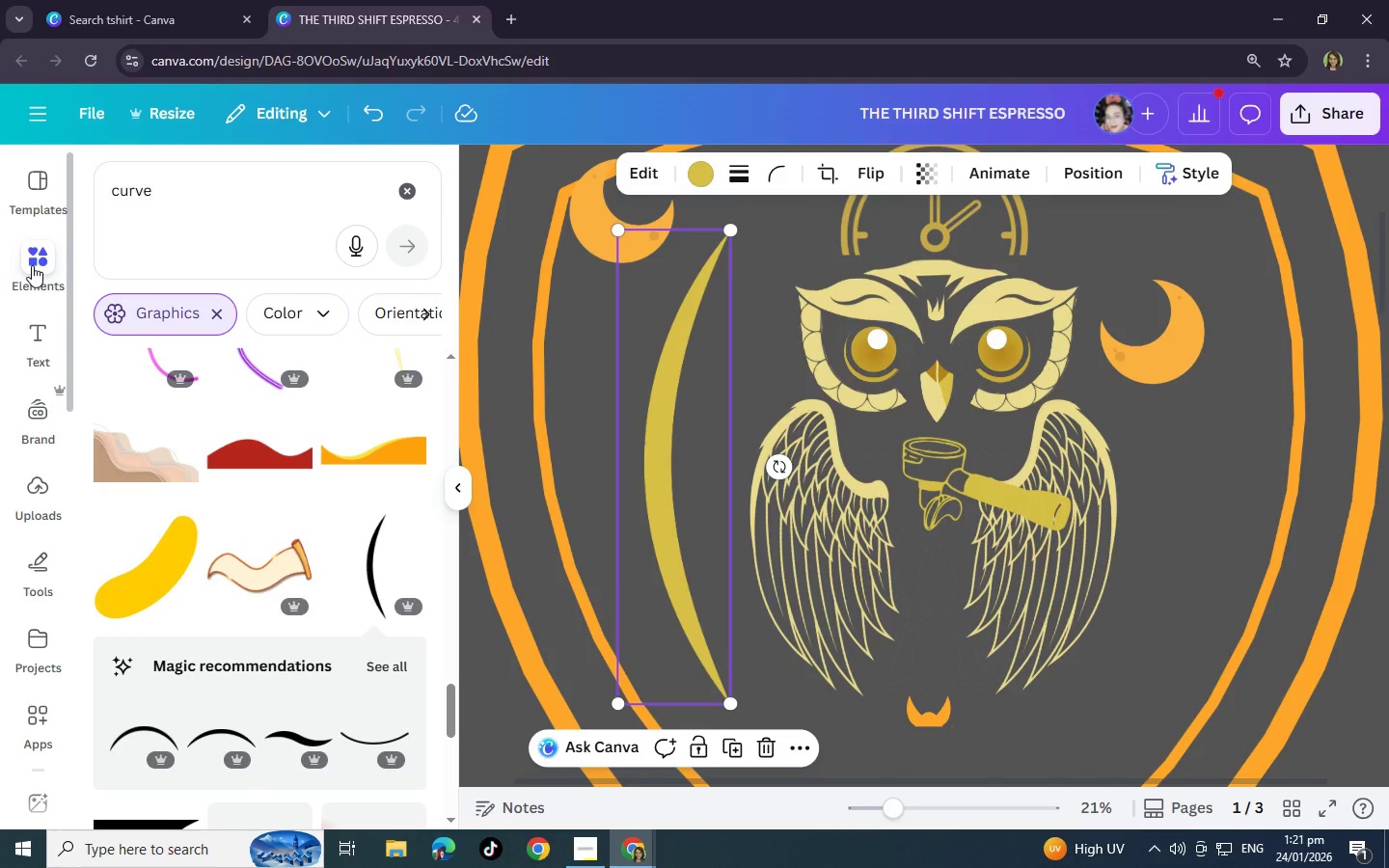 
left_click([32, 265])
 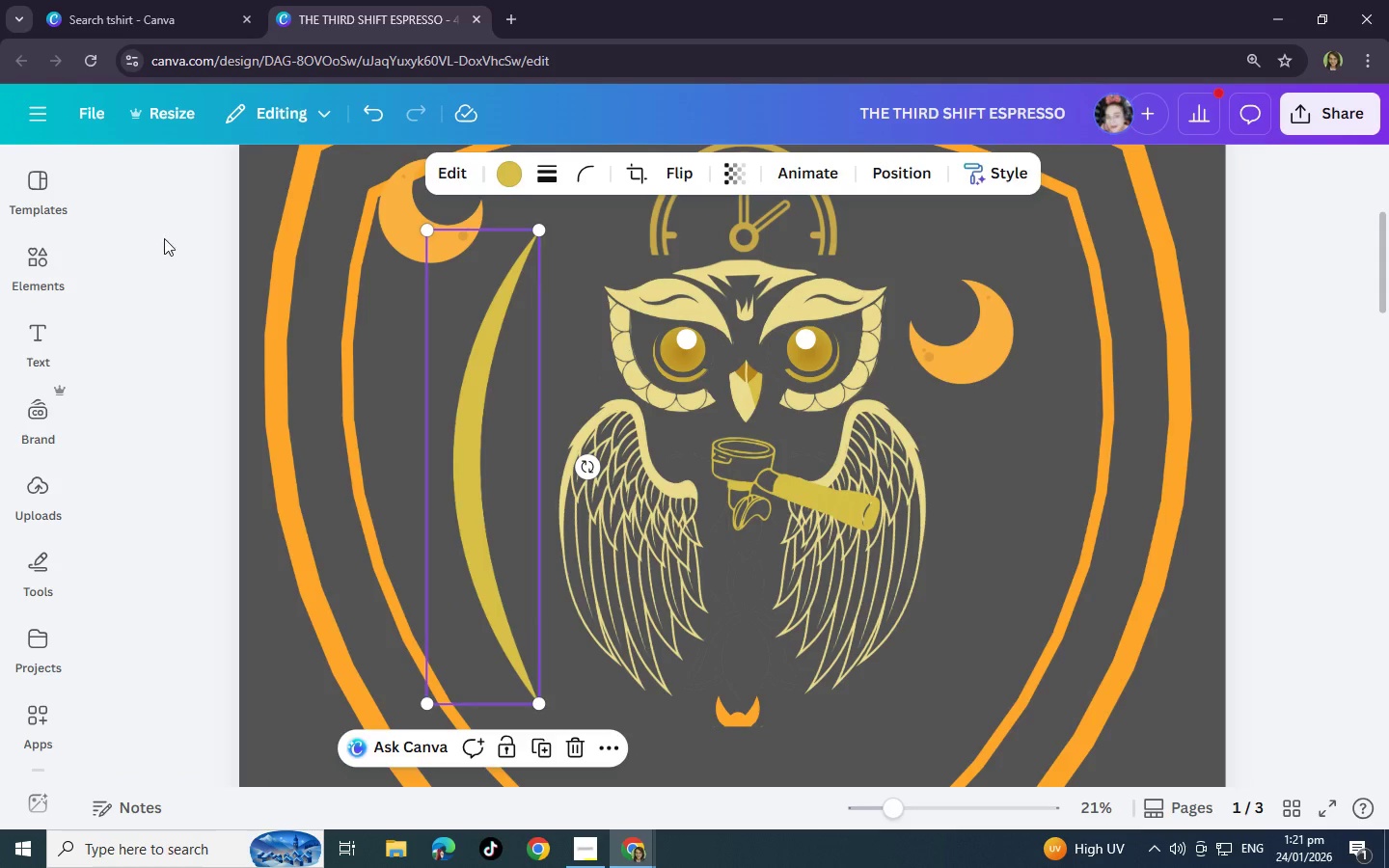 
left_click([27, 257])
 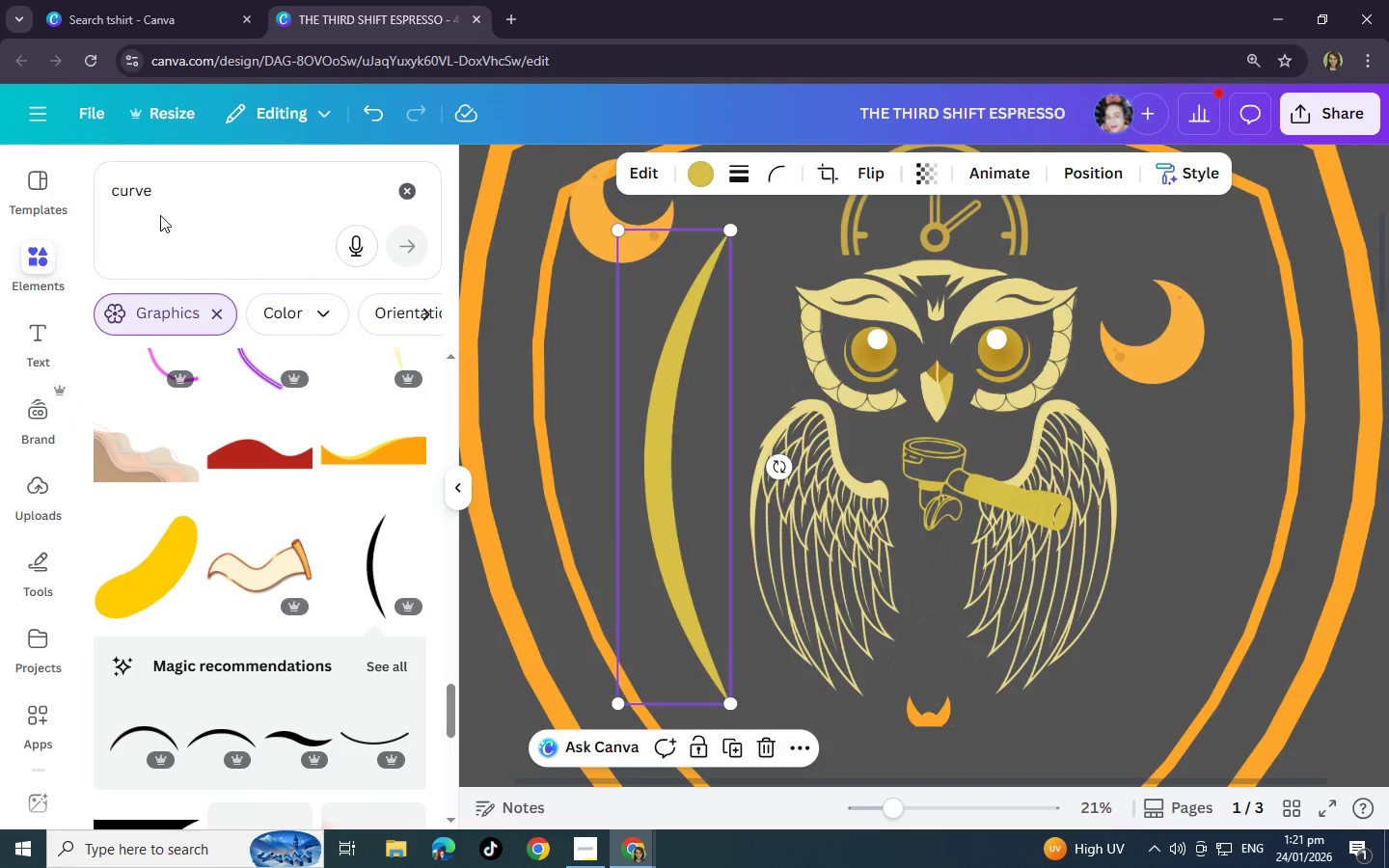 
left_click_drag(start_coordinate=[202, 189], to_coordinate=[6, 182])
 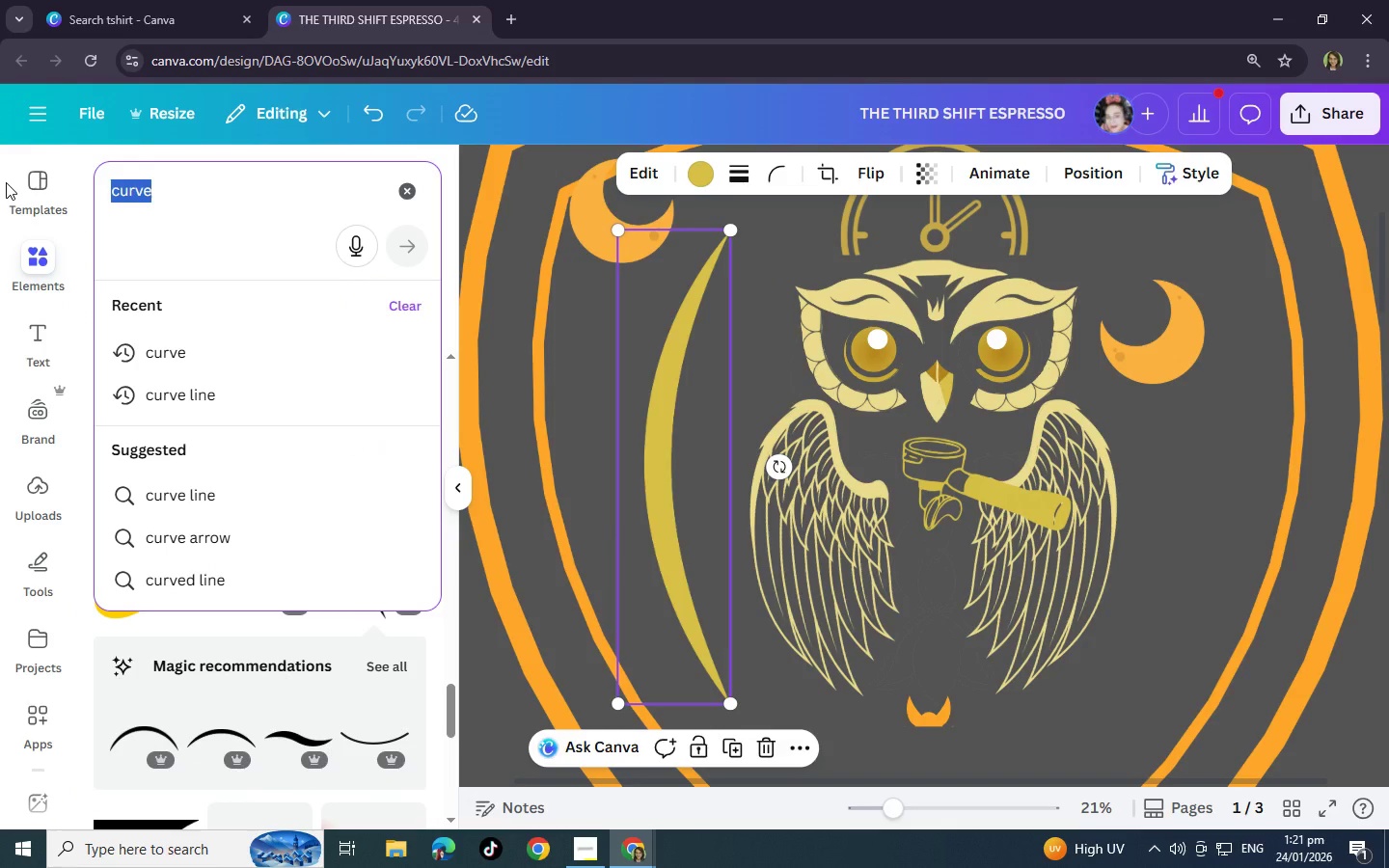 
type(line)
 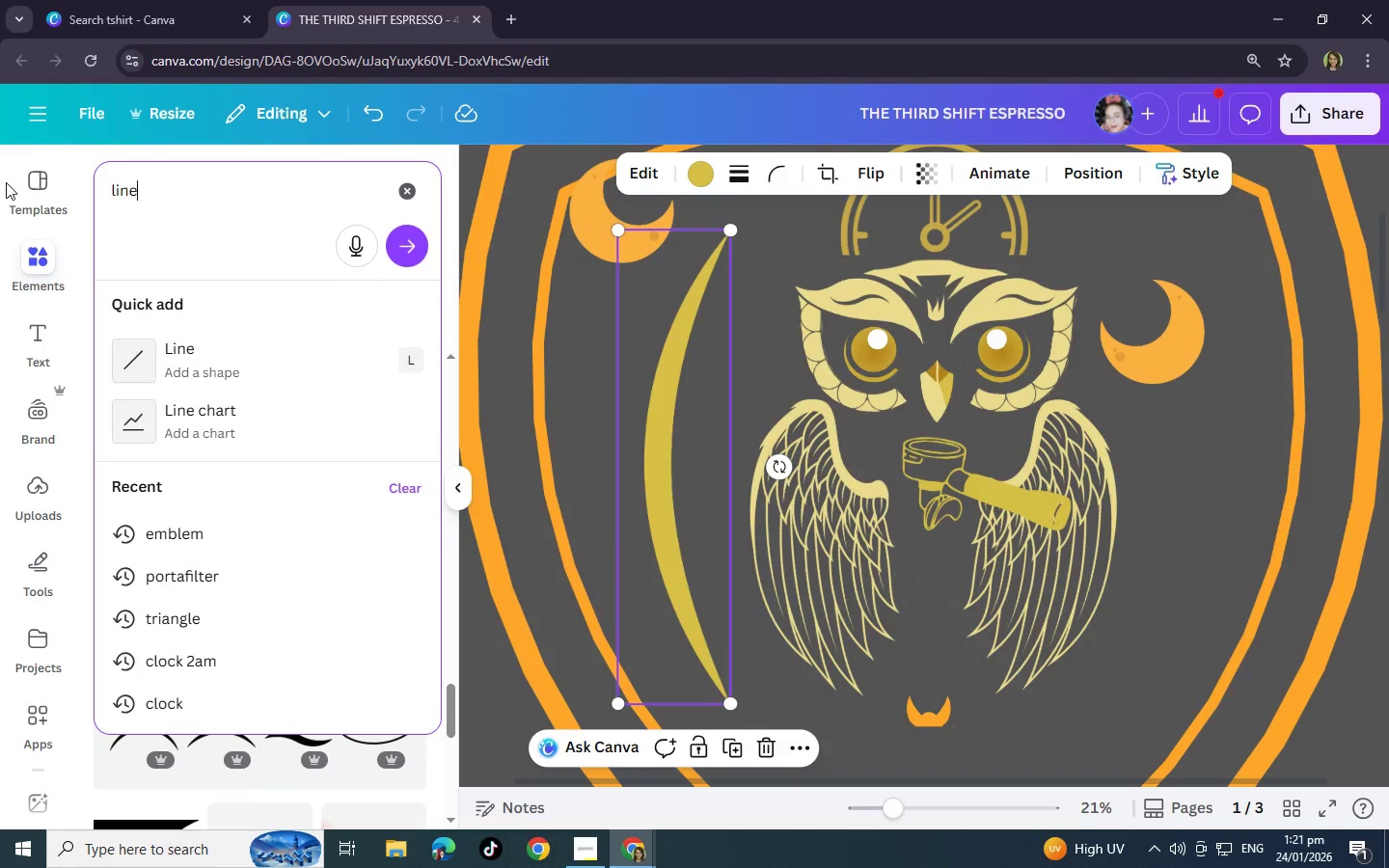 
key(Enter)
 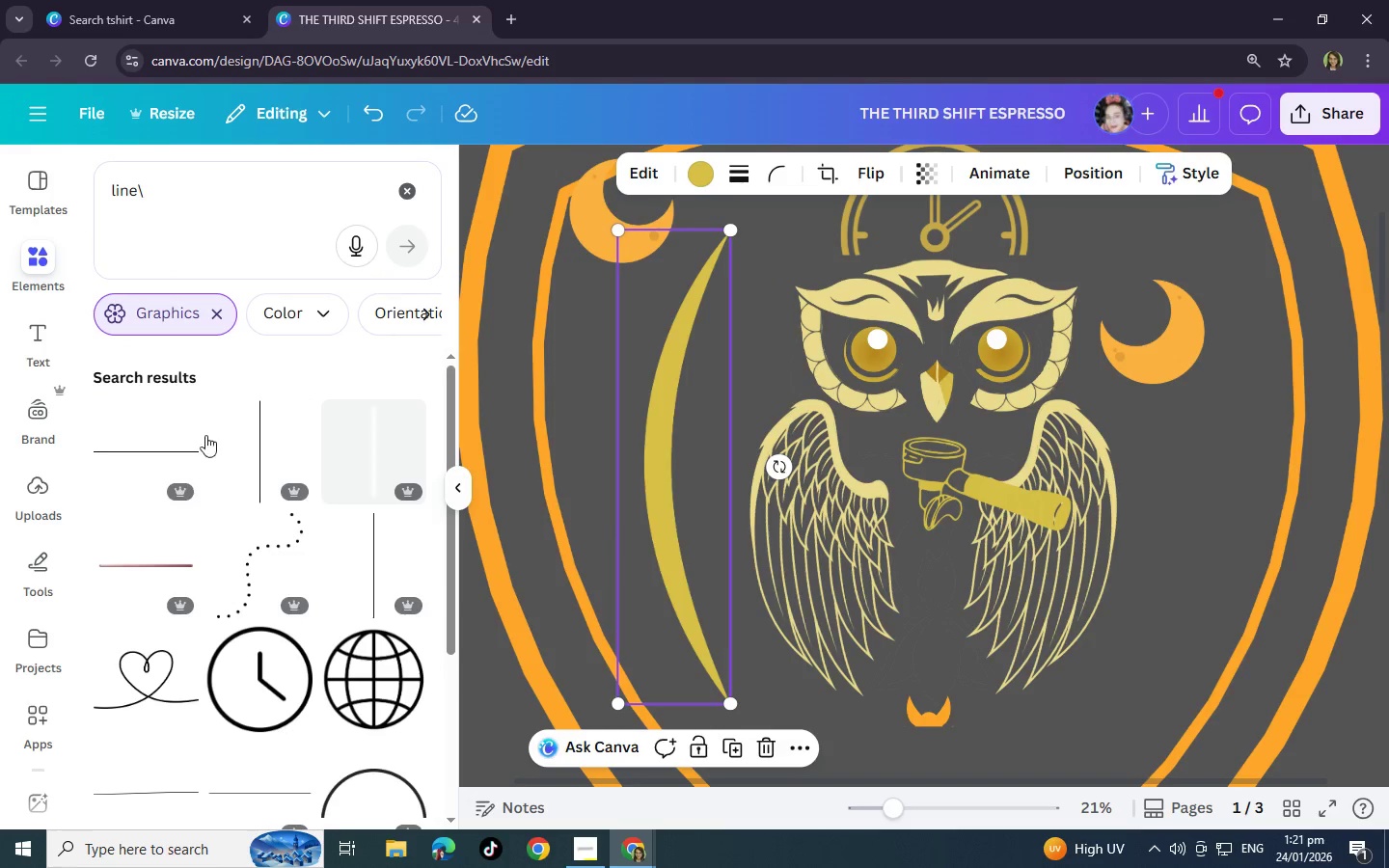 
key(Backslash)
 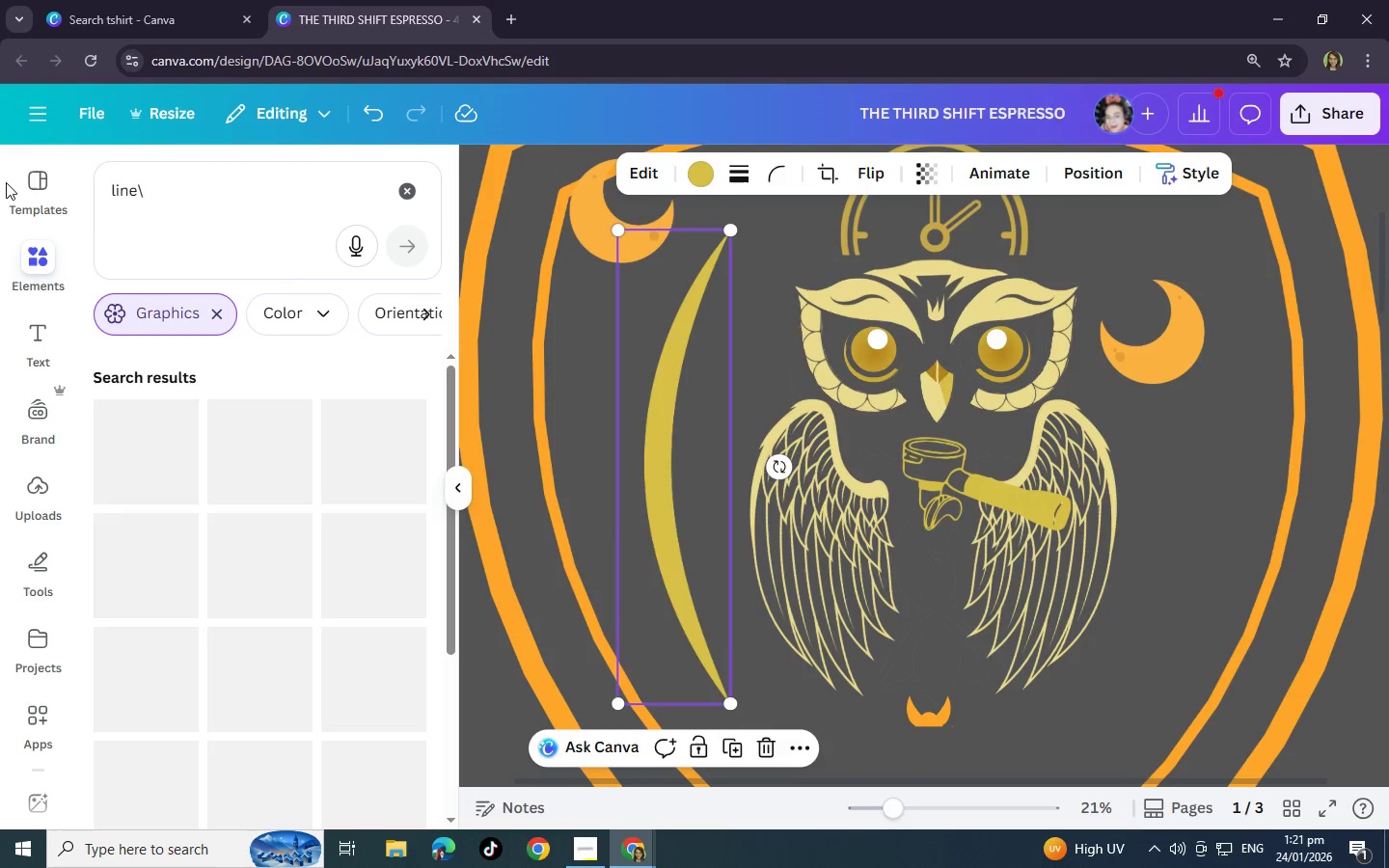 
scroll: coordinate [261, 566], scroll_direction: down, amount: 15.0
 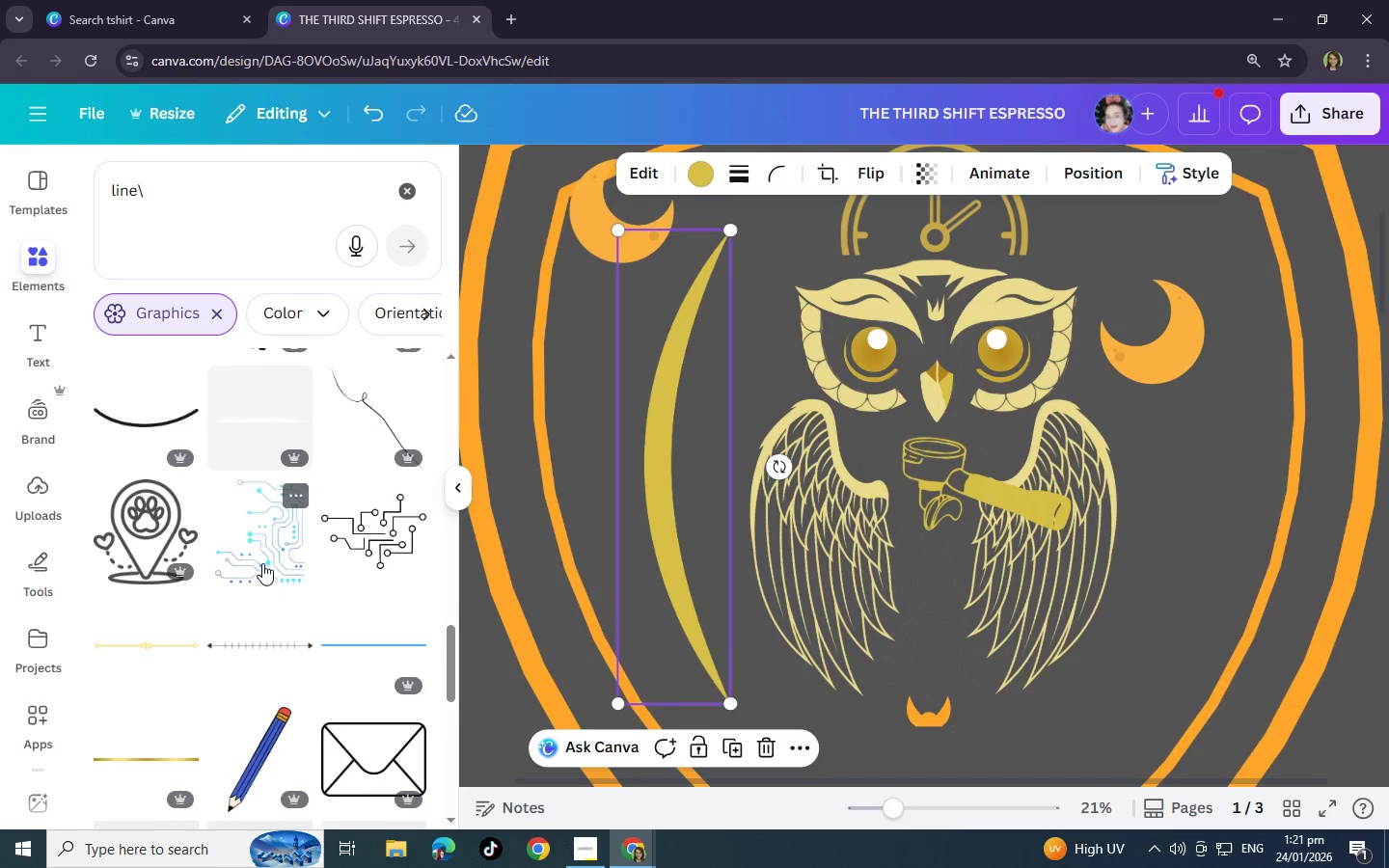 
scroll: coordinate [334, 604], scroll_direction: down, amount: 13.0
 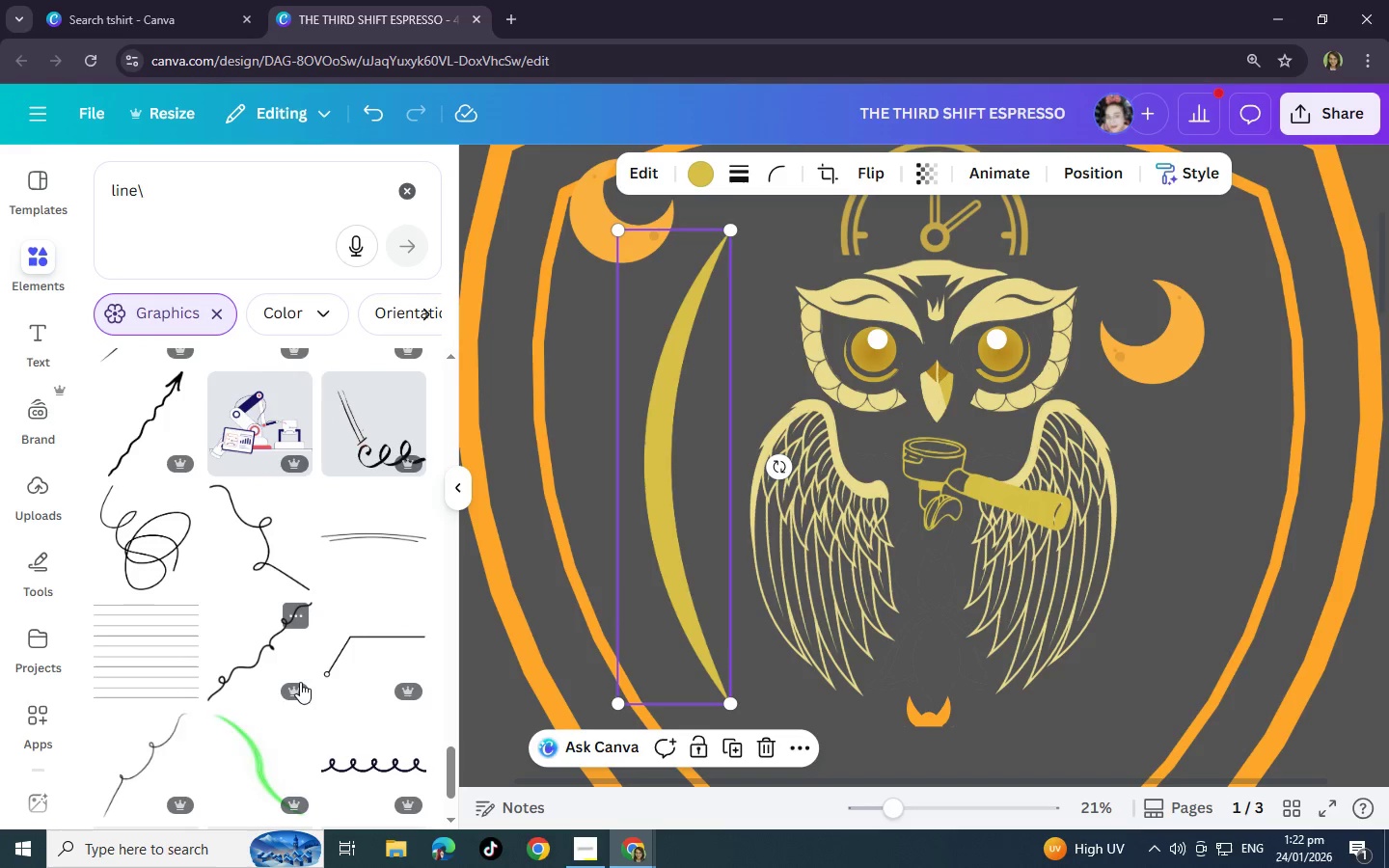 
scroll: coordinate [295, 667], scroll_direction: down, amount: 2.0
 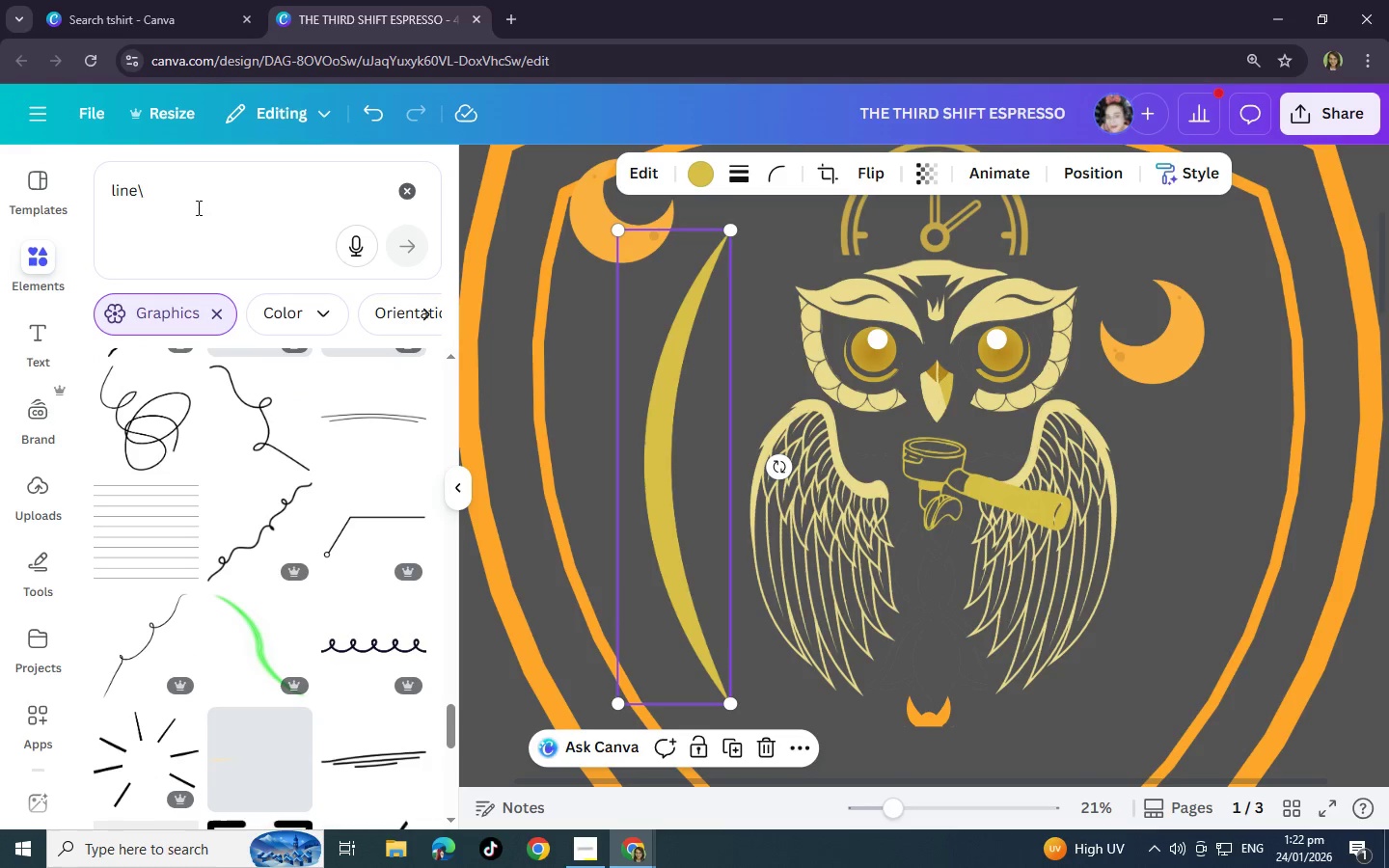 
left_click_drag(start_coordinate=[197, 206], to_coordinate=[35, 183])
 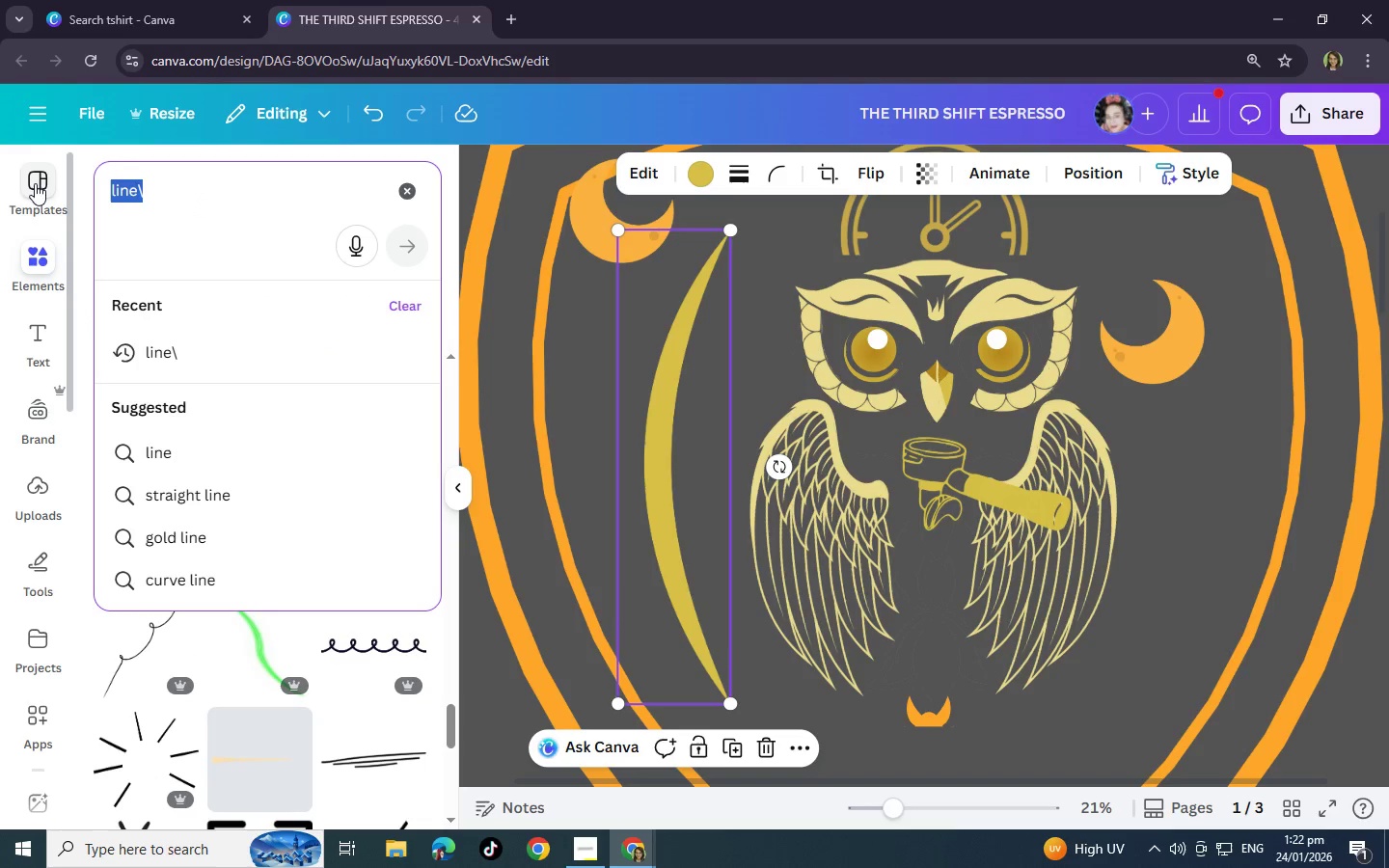 
type(rounded line)
 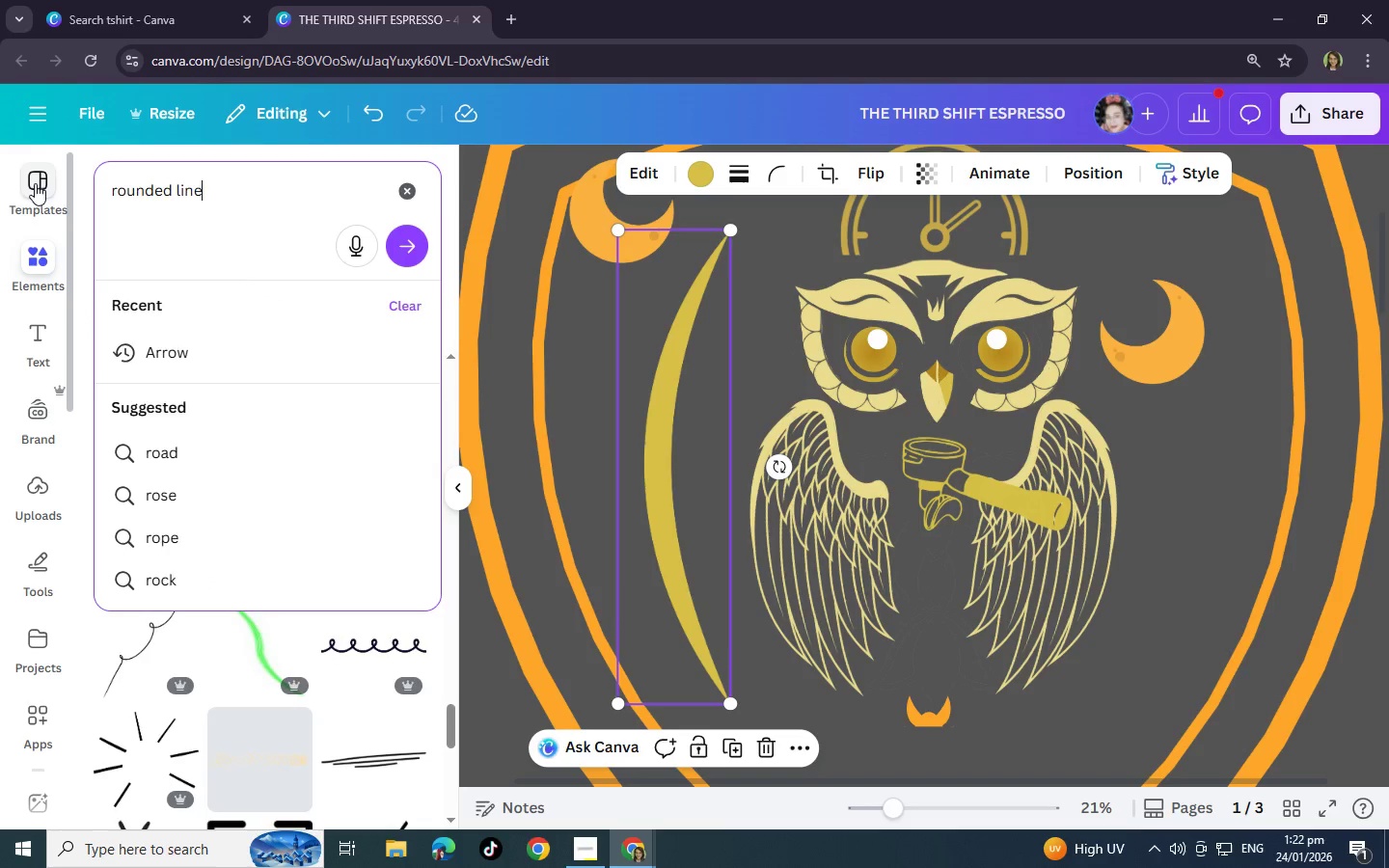 
key(Enter)
 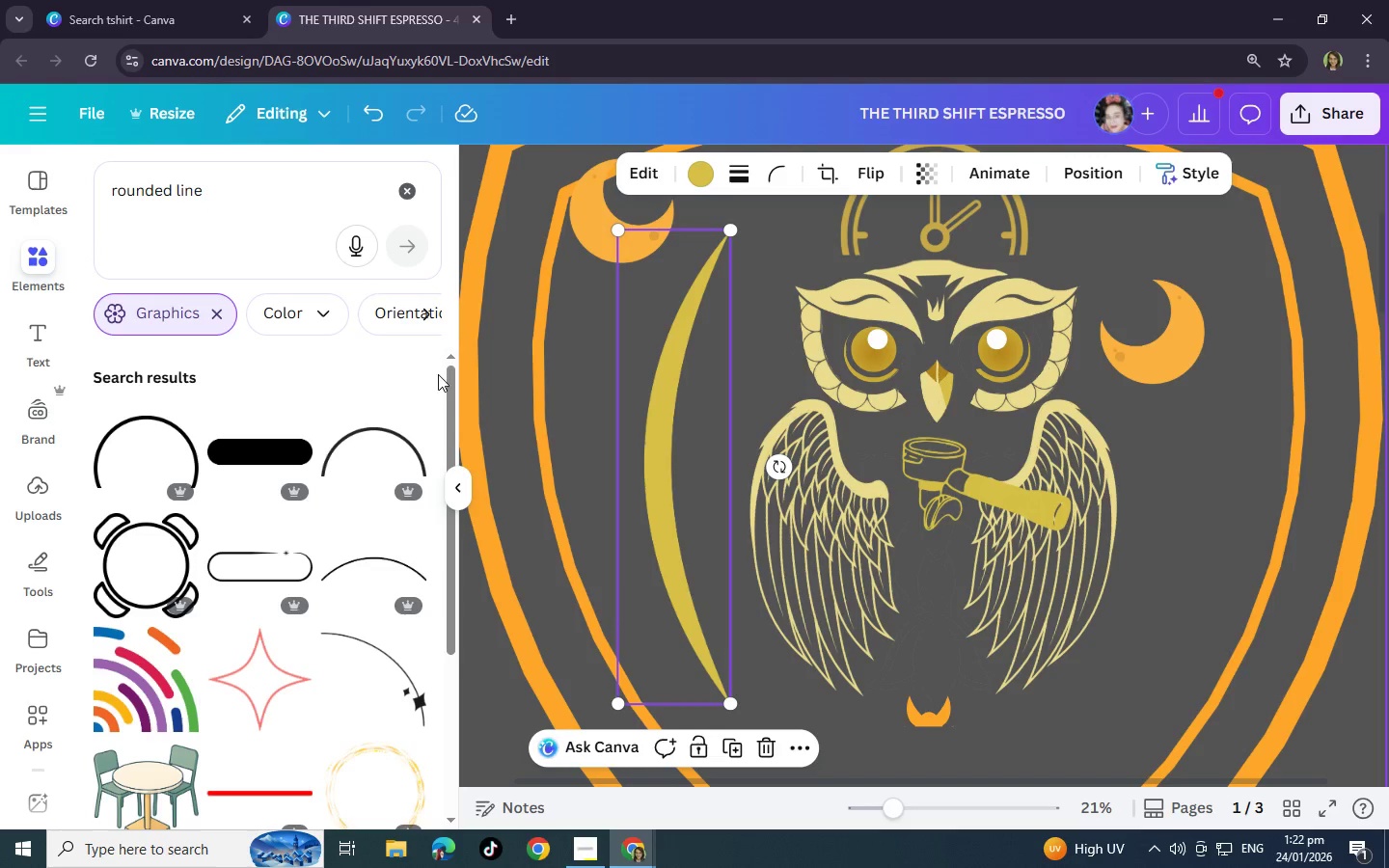 
scroll: coordinate [186, 437], scroll_direction: down, amount: 21.0
 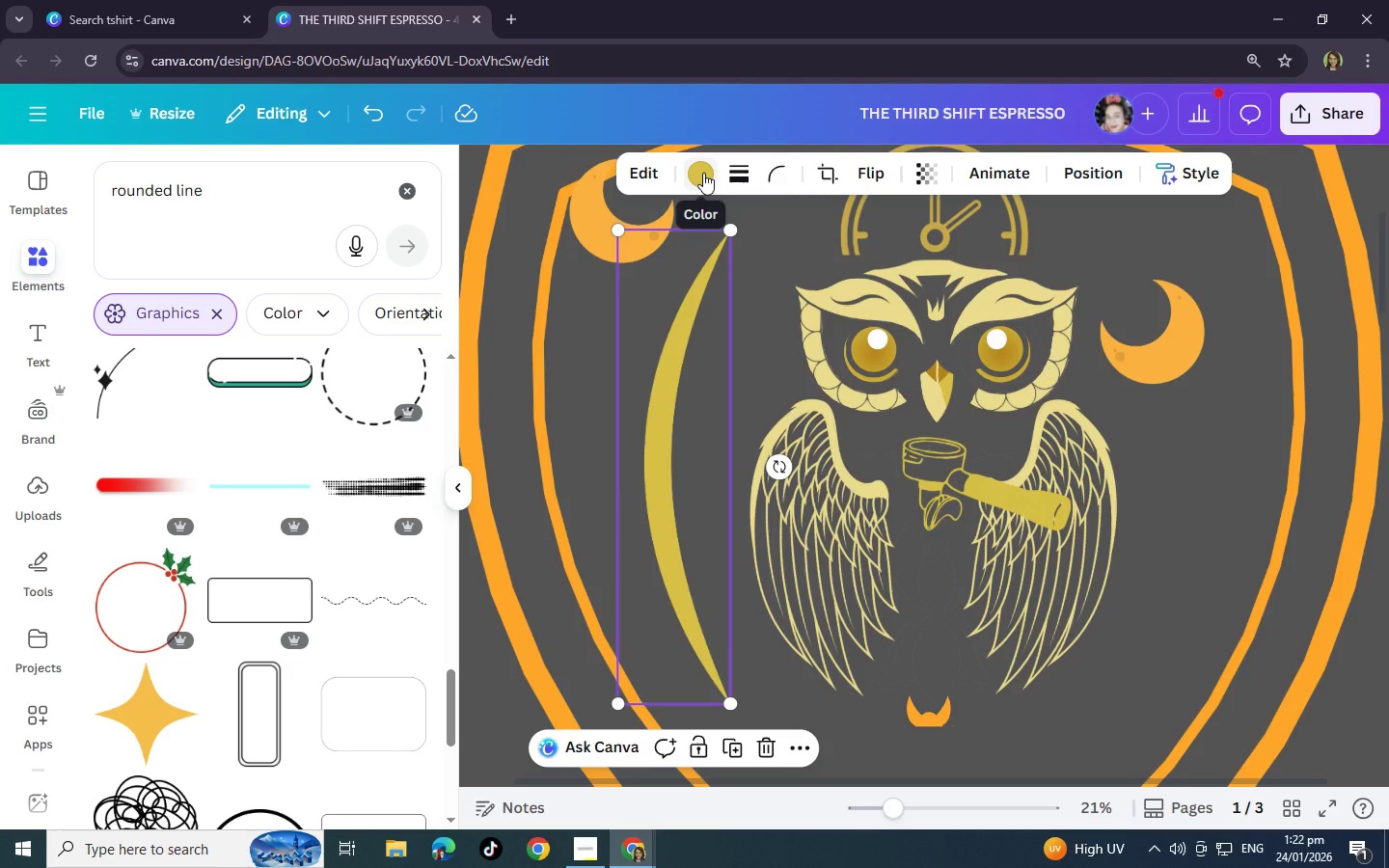 
wait(6.44)
 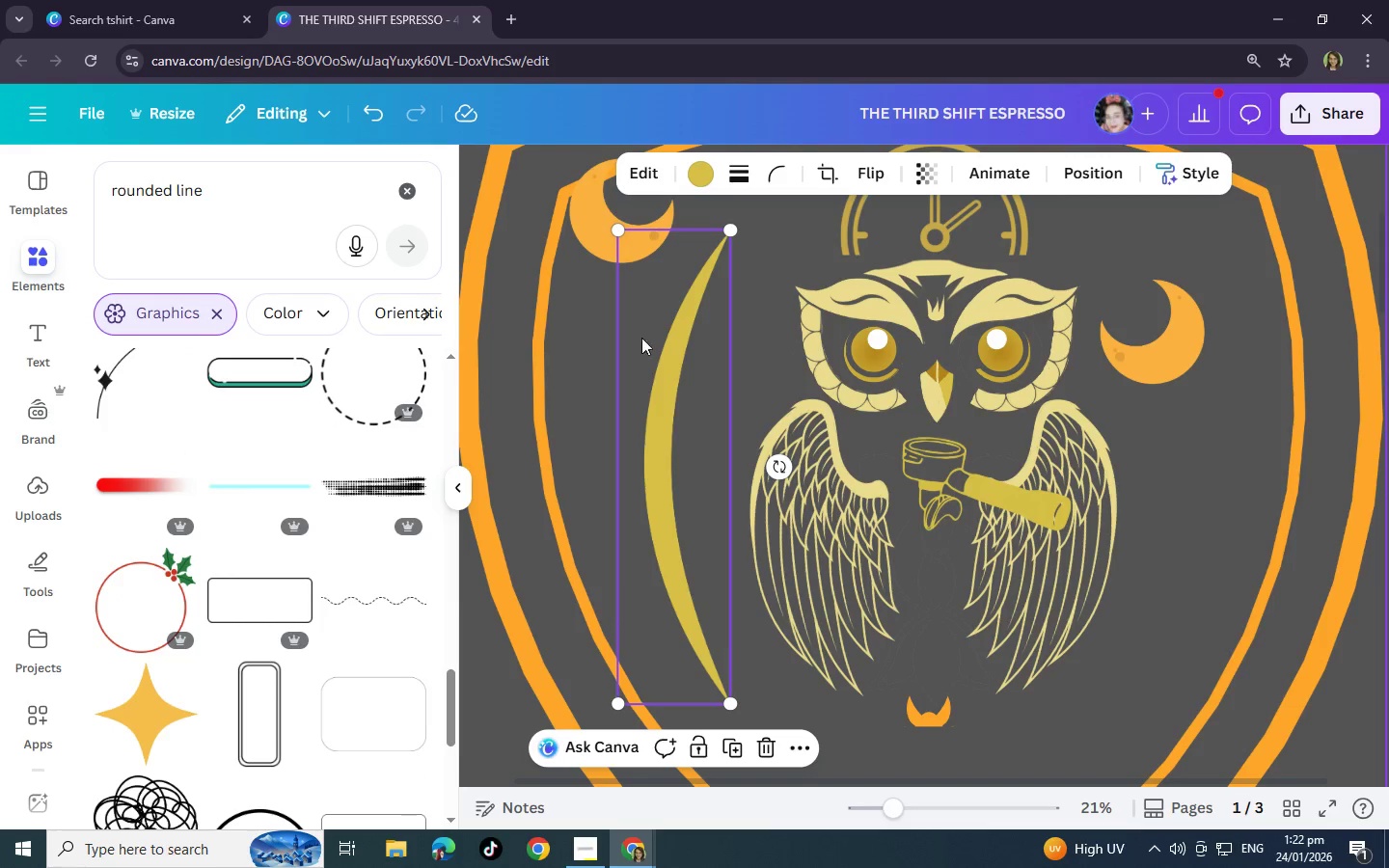 
scroll: coordinate [410, 619], scroll_direction: down, amount: 3.0
 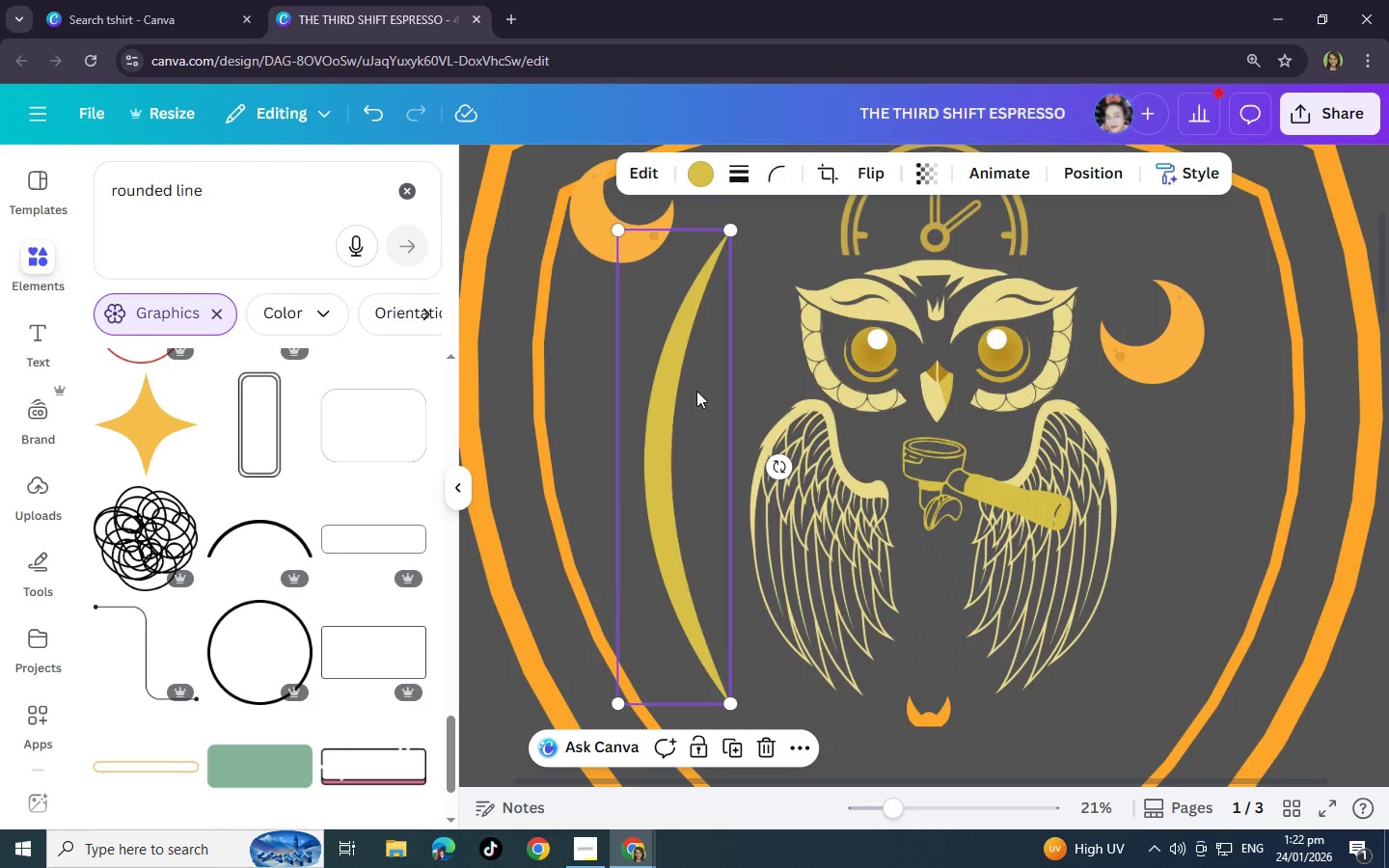 
left_click([1161, 350])
 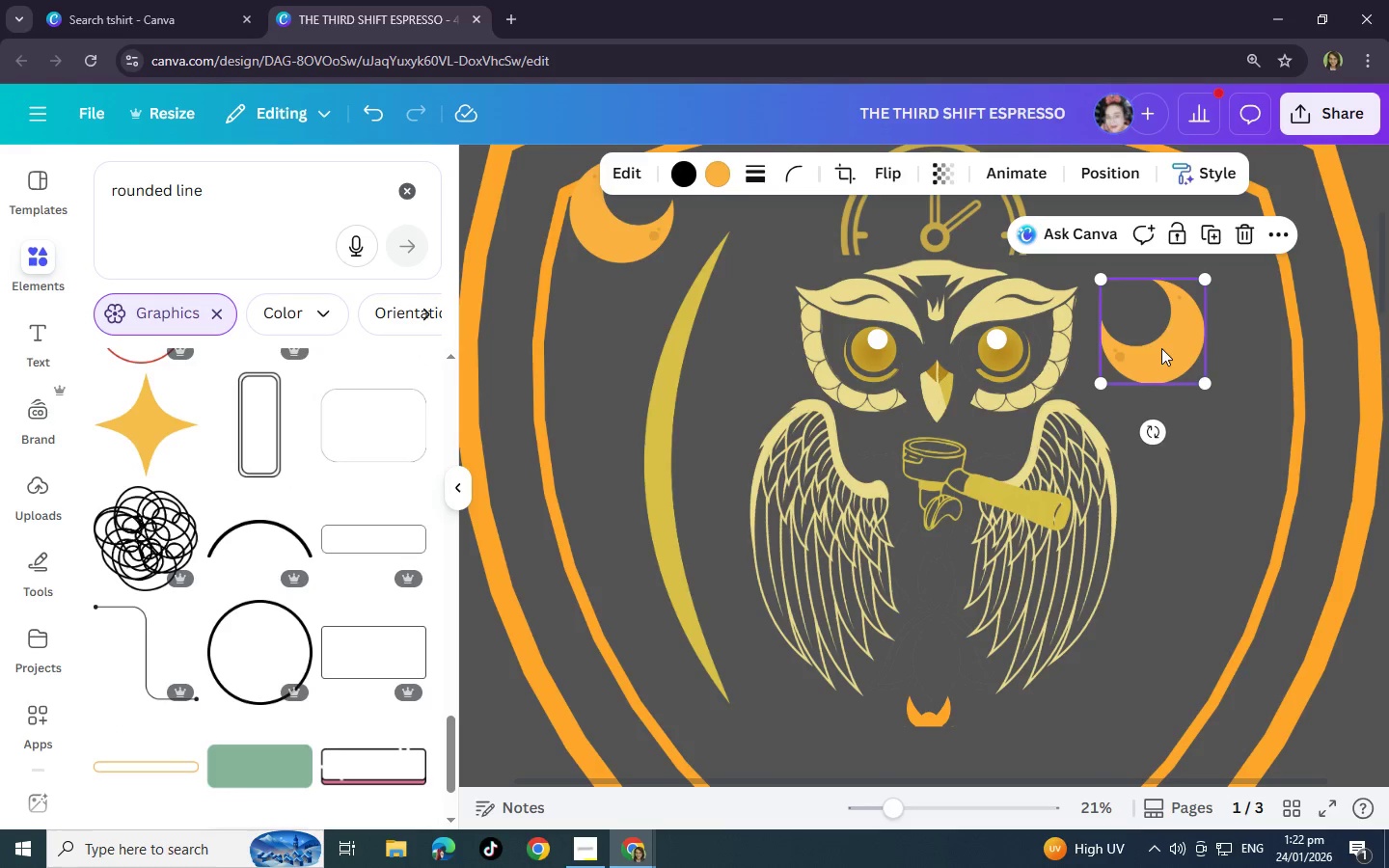 
left_click_drag(start_coordinate=[1161, 350], to_coordinate=[1110, 225])
 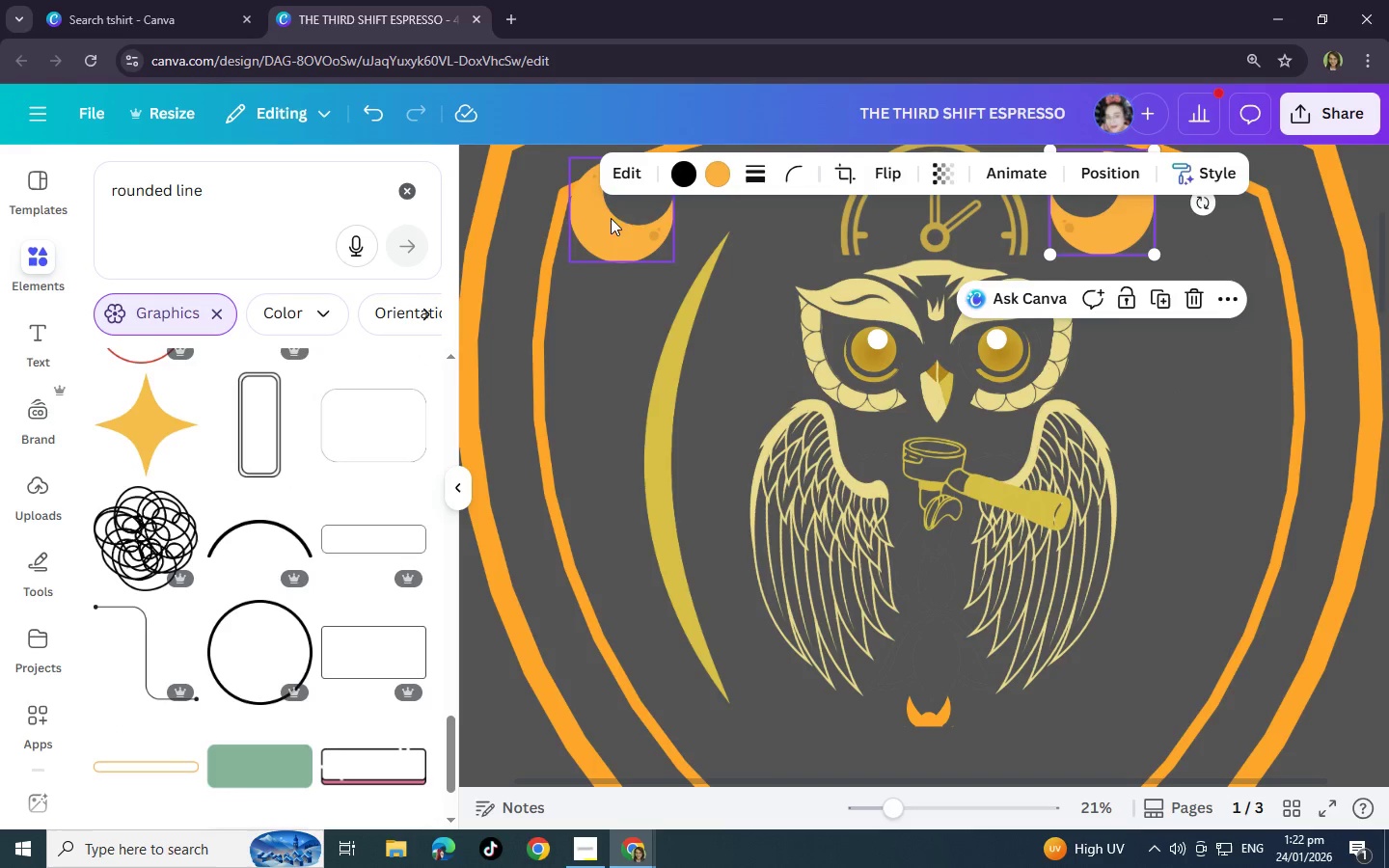 
left_click_drag(start_coordinate=[612, 218], to_coordinate=[764, 219])
 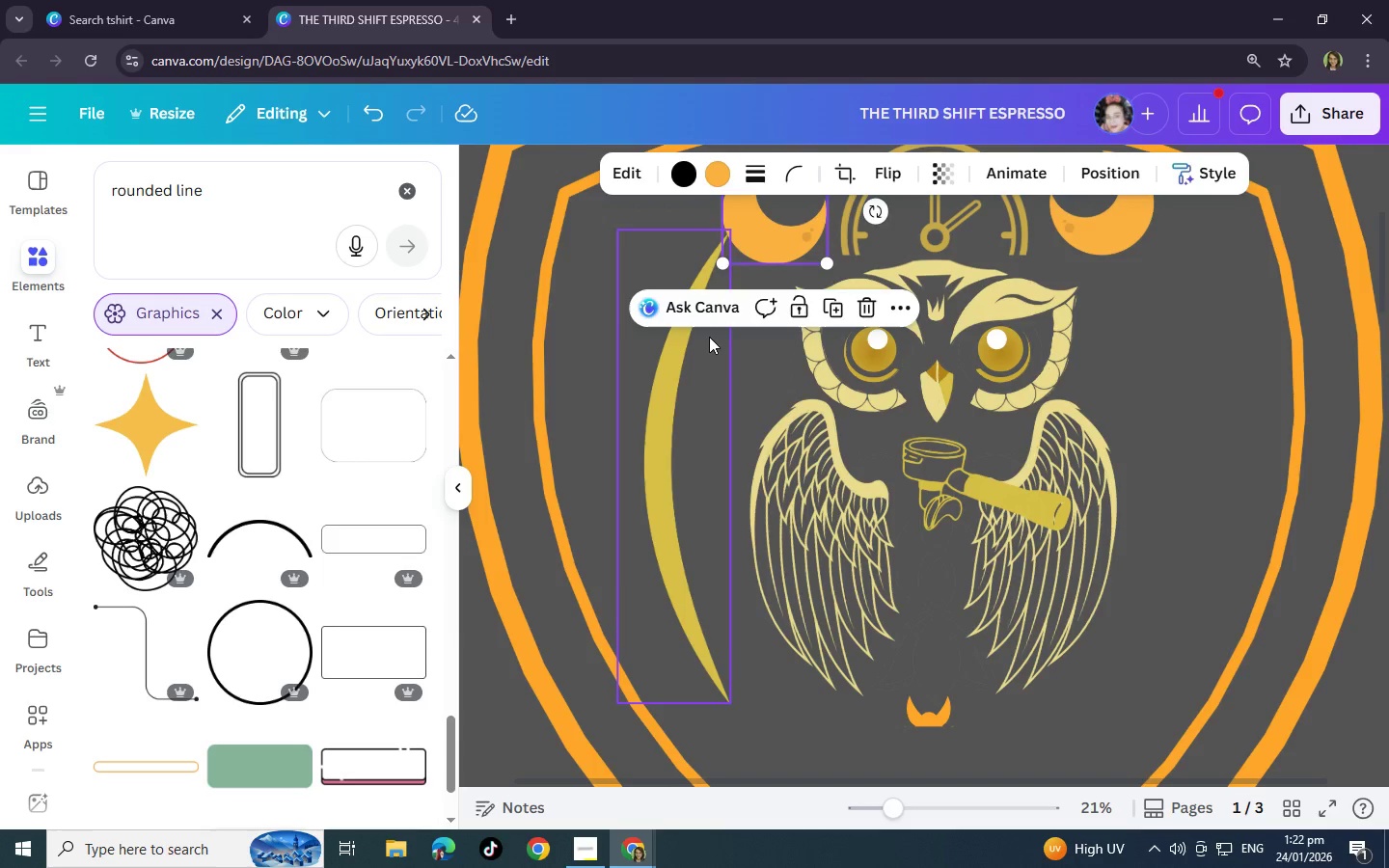 
left_click_drag(start_coordinate=[709, 337], to_coordinate=[693, 382])
 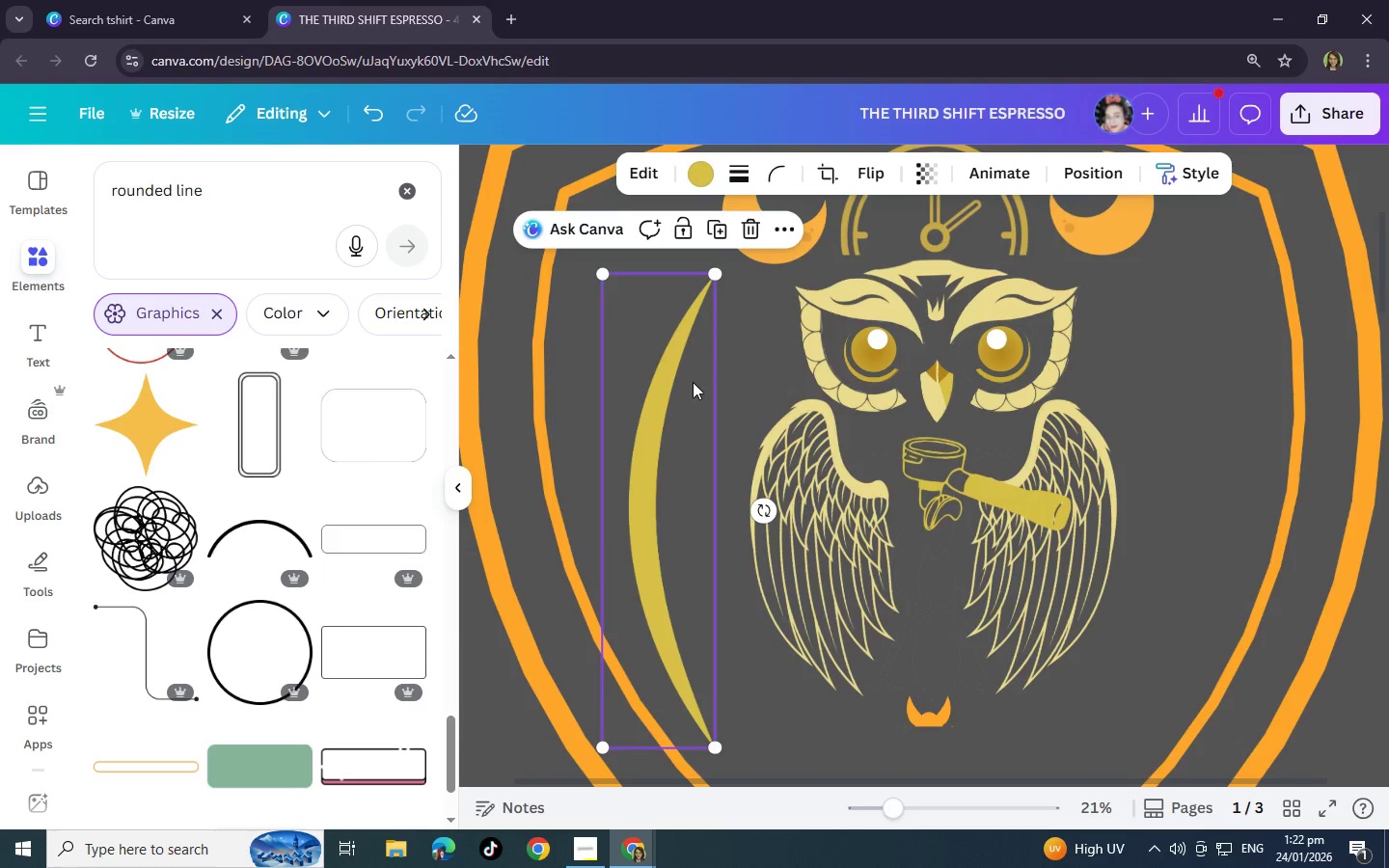 
left_click([693, 382])
 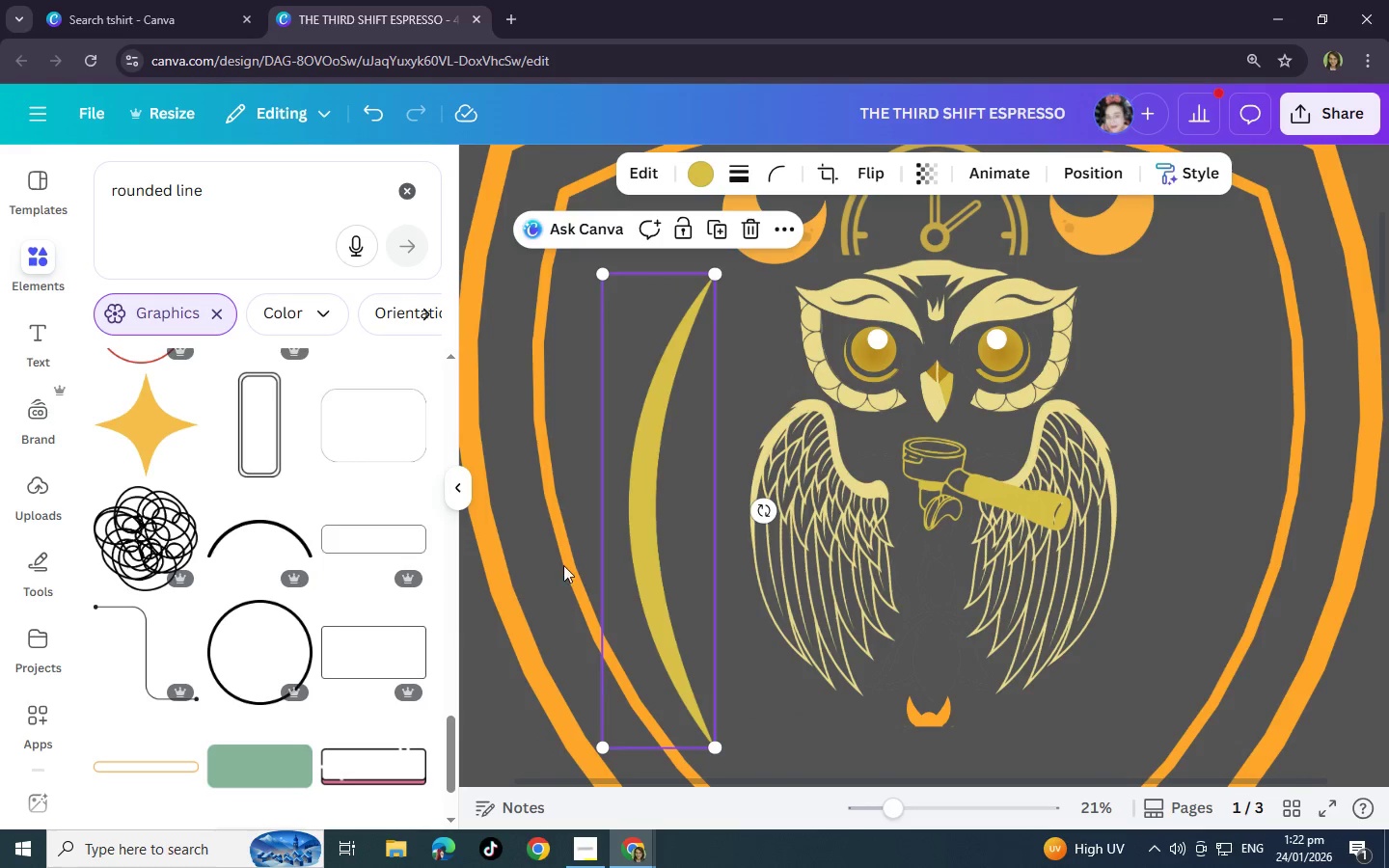 
scroll: coordinate [179, 574], scroll_direction: down, amount: 2.0
 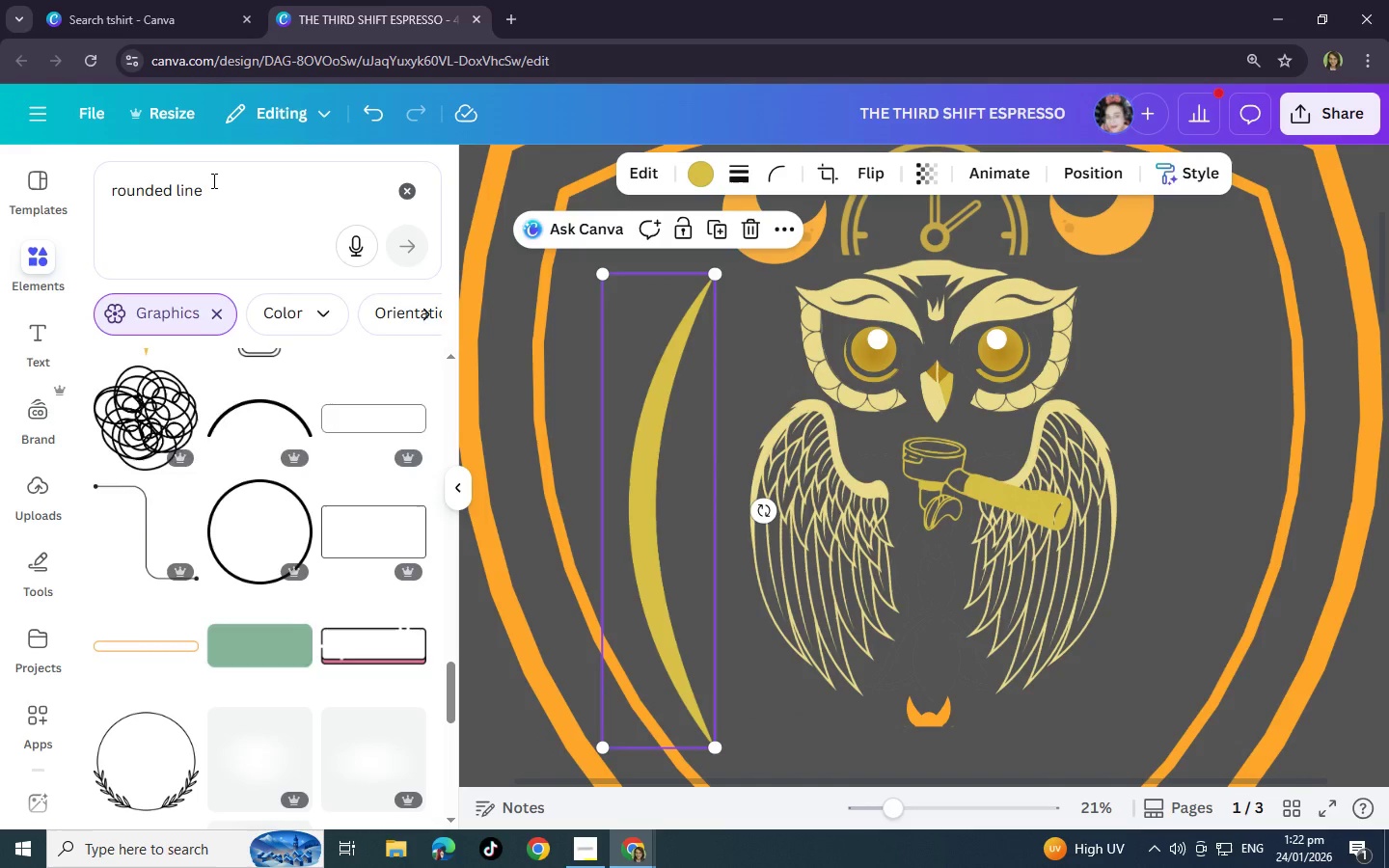 
double_click([225, 193])
 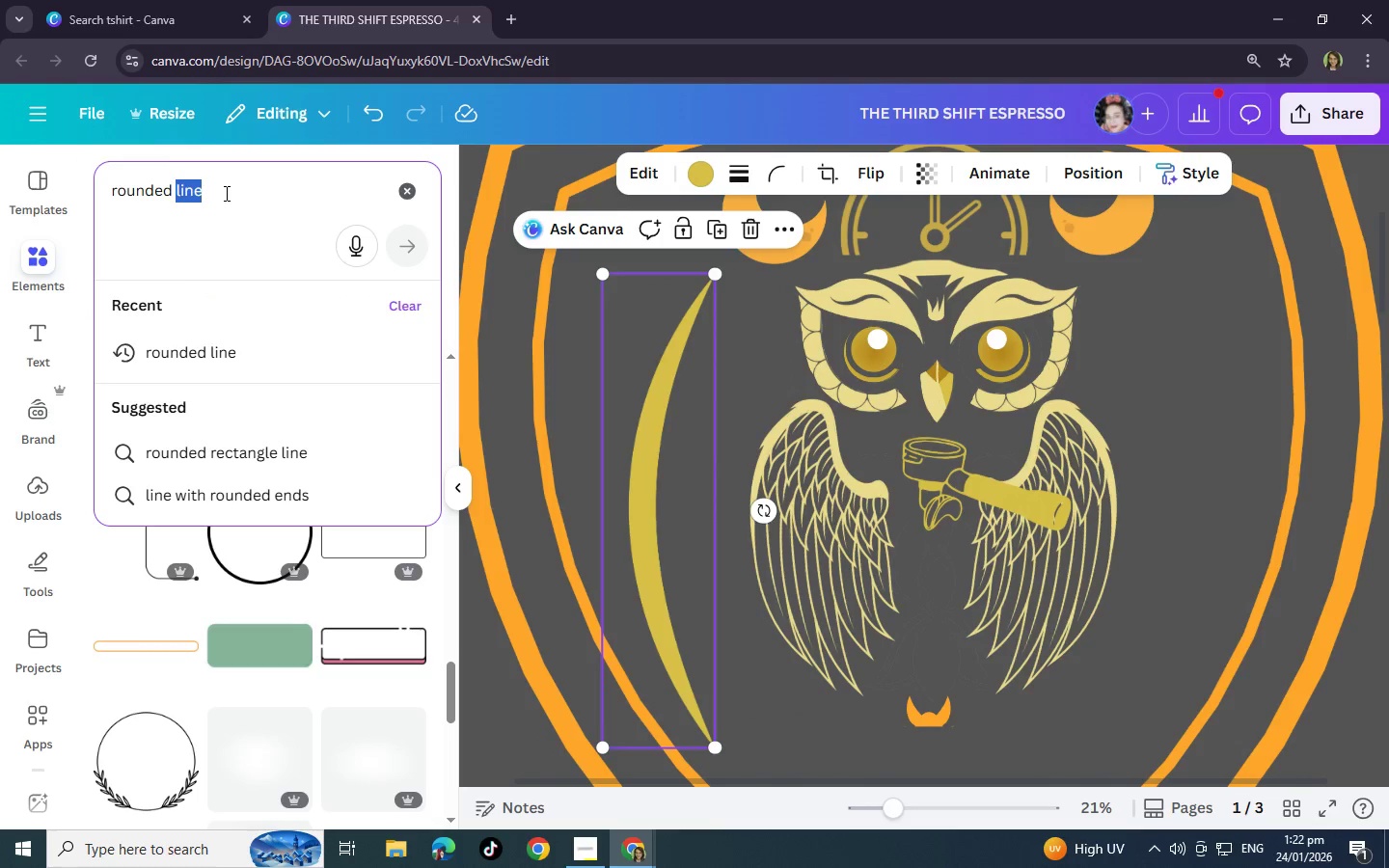 
triple_click([225, 193])
 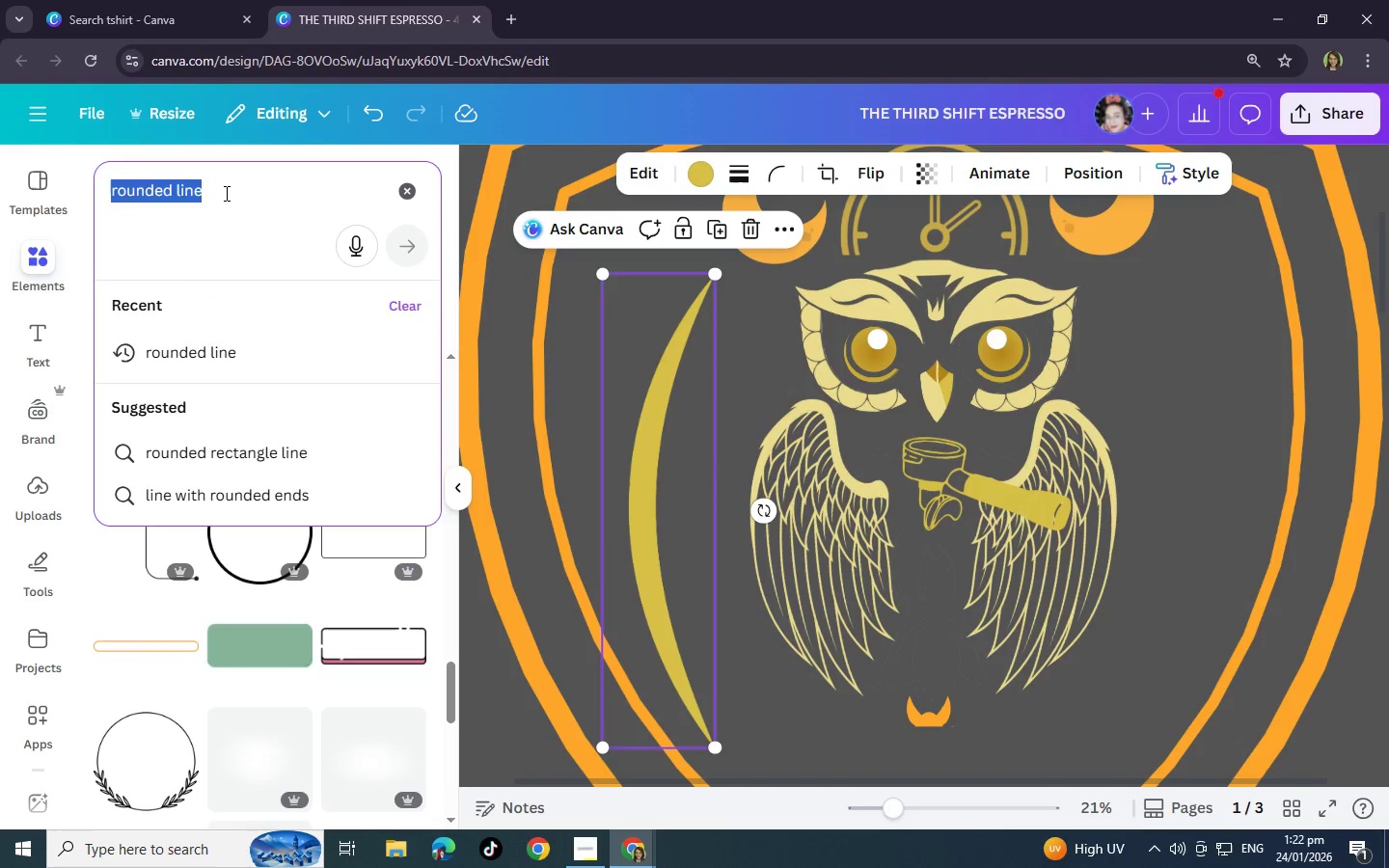 
triple_click([225, 193])
 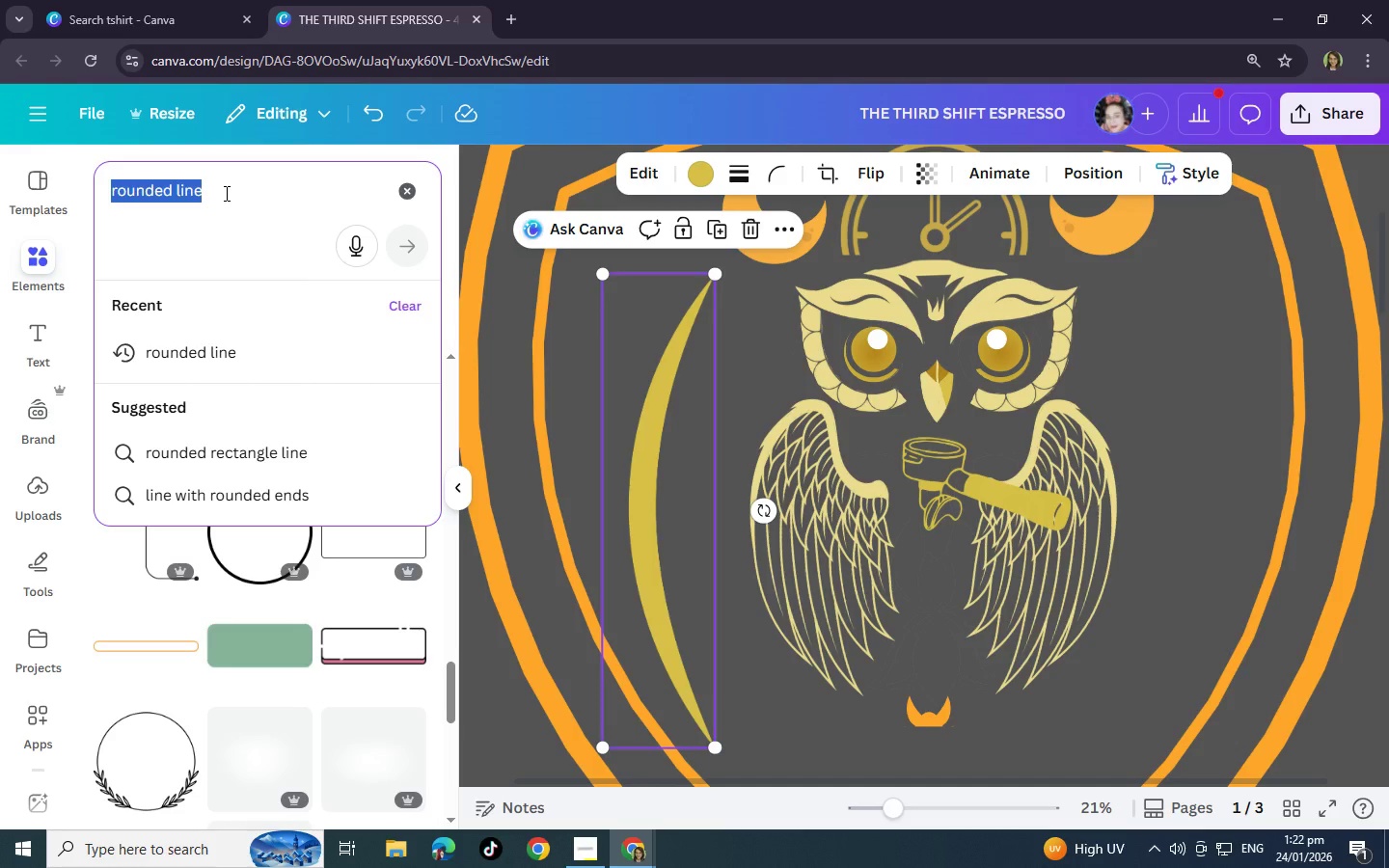 
type(line)
 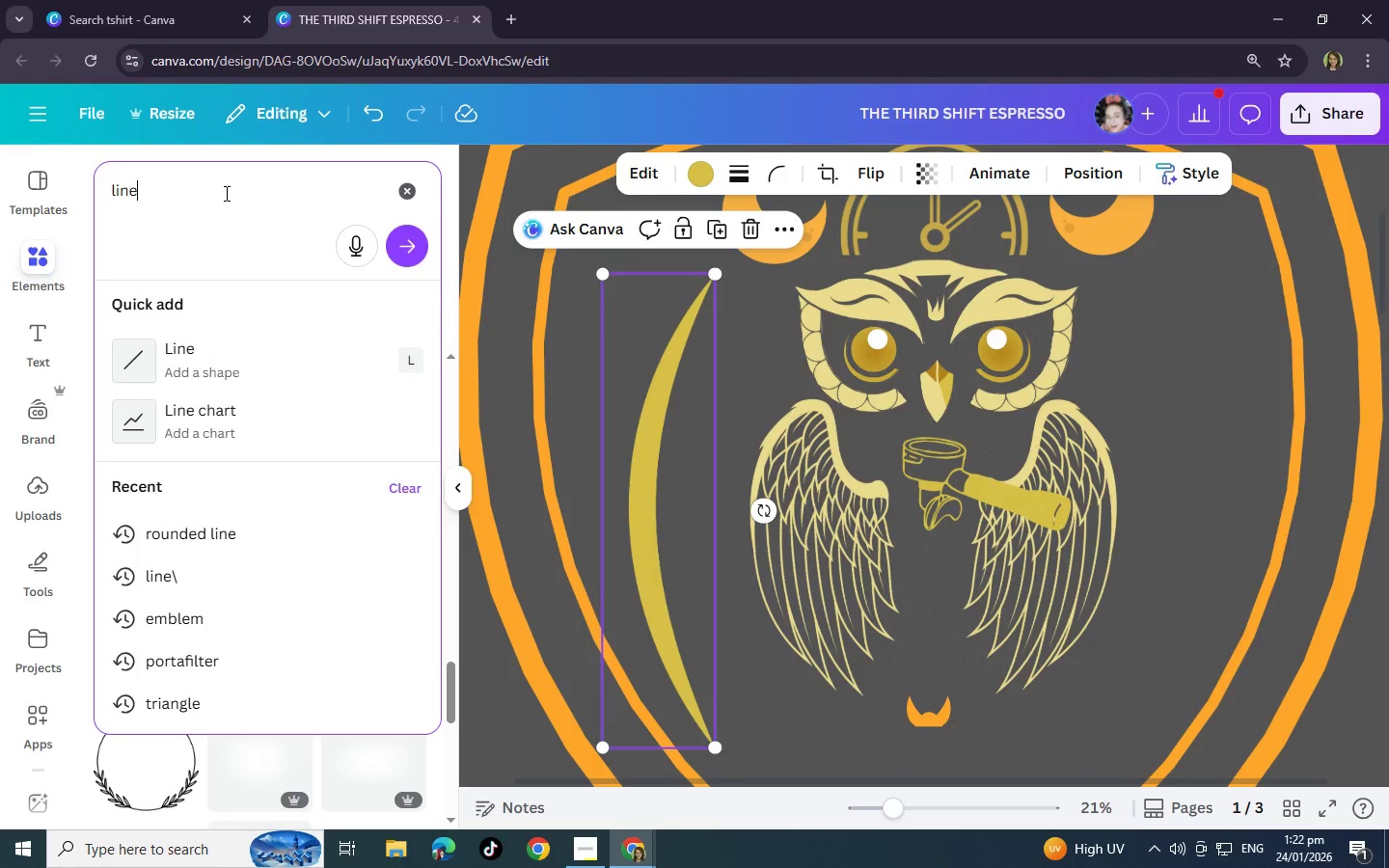 
key(Enter)
 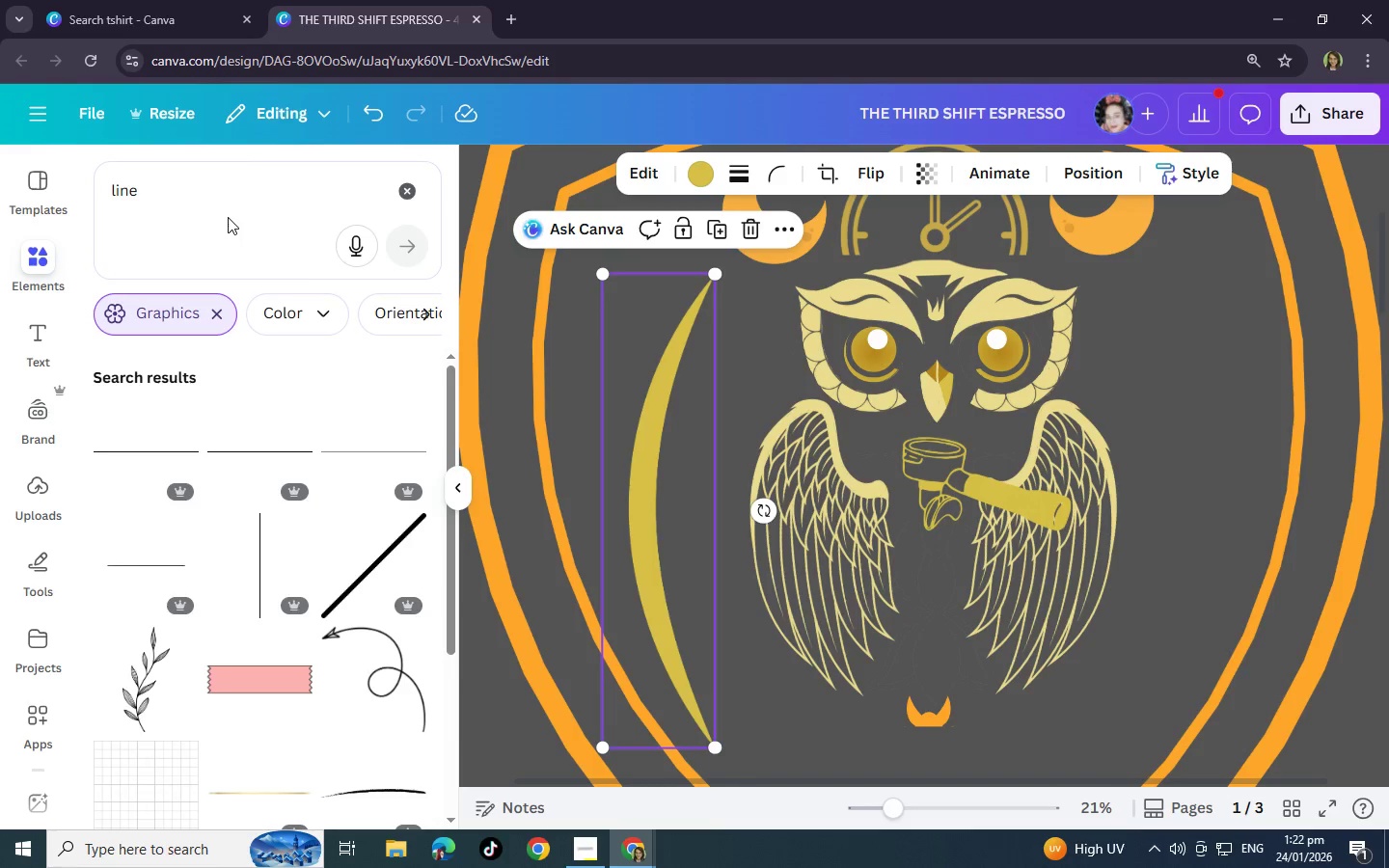 
scroll: coordinate [259, 537], scroll_direction: down, amount: 4.0
 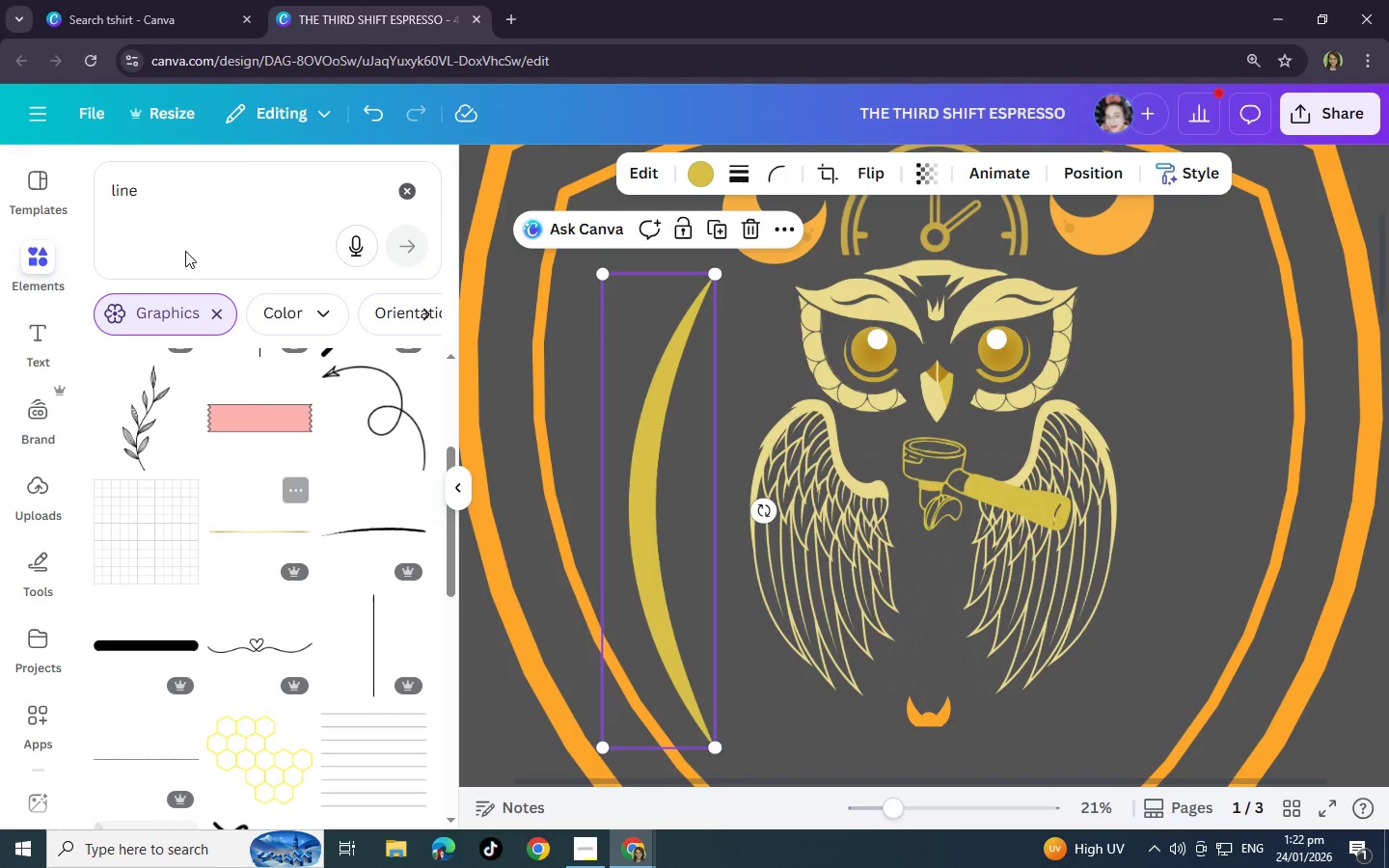 
double_click([213, 202])
 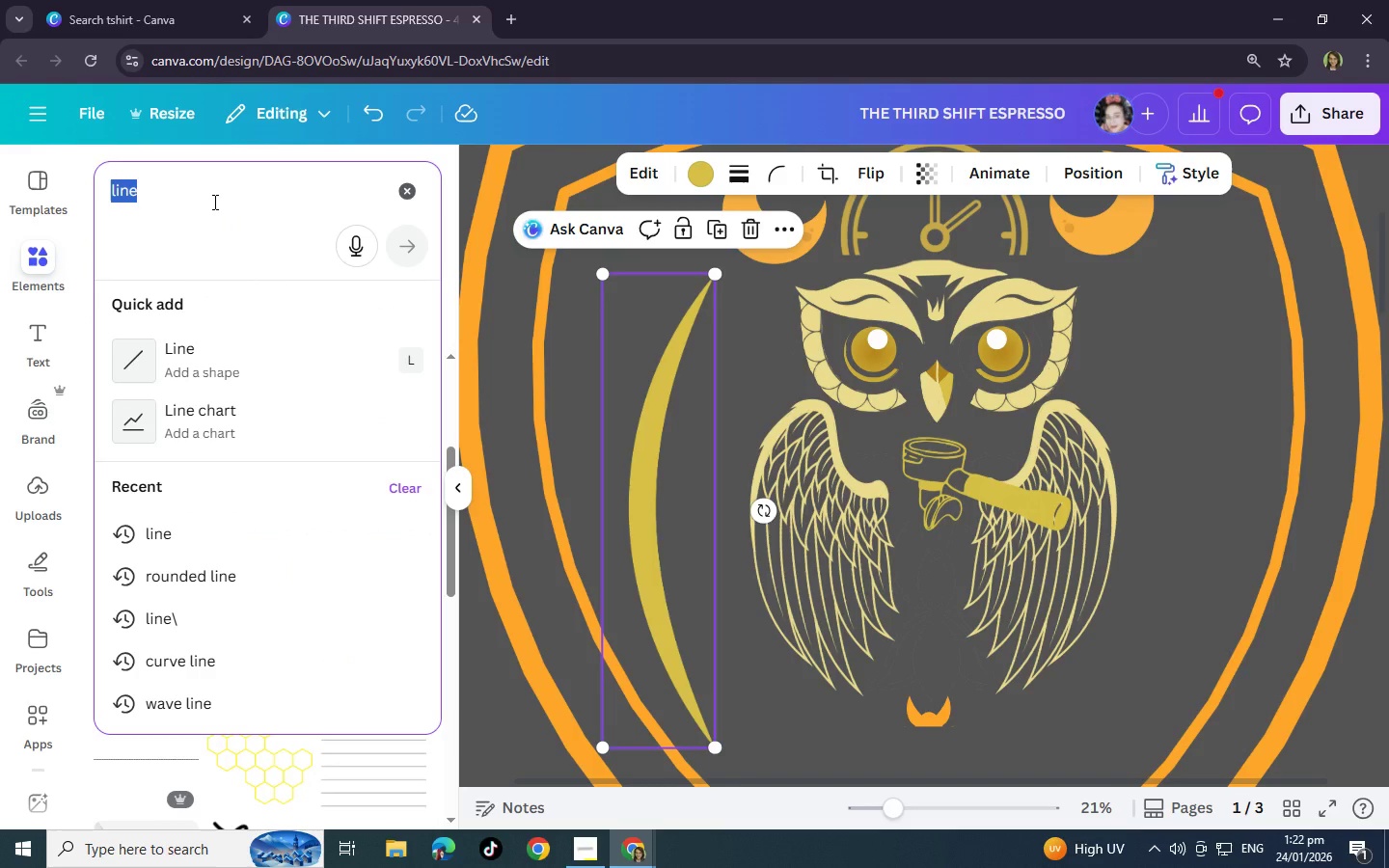 
type(c;l)
key(Backspace)
type(ock line)
 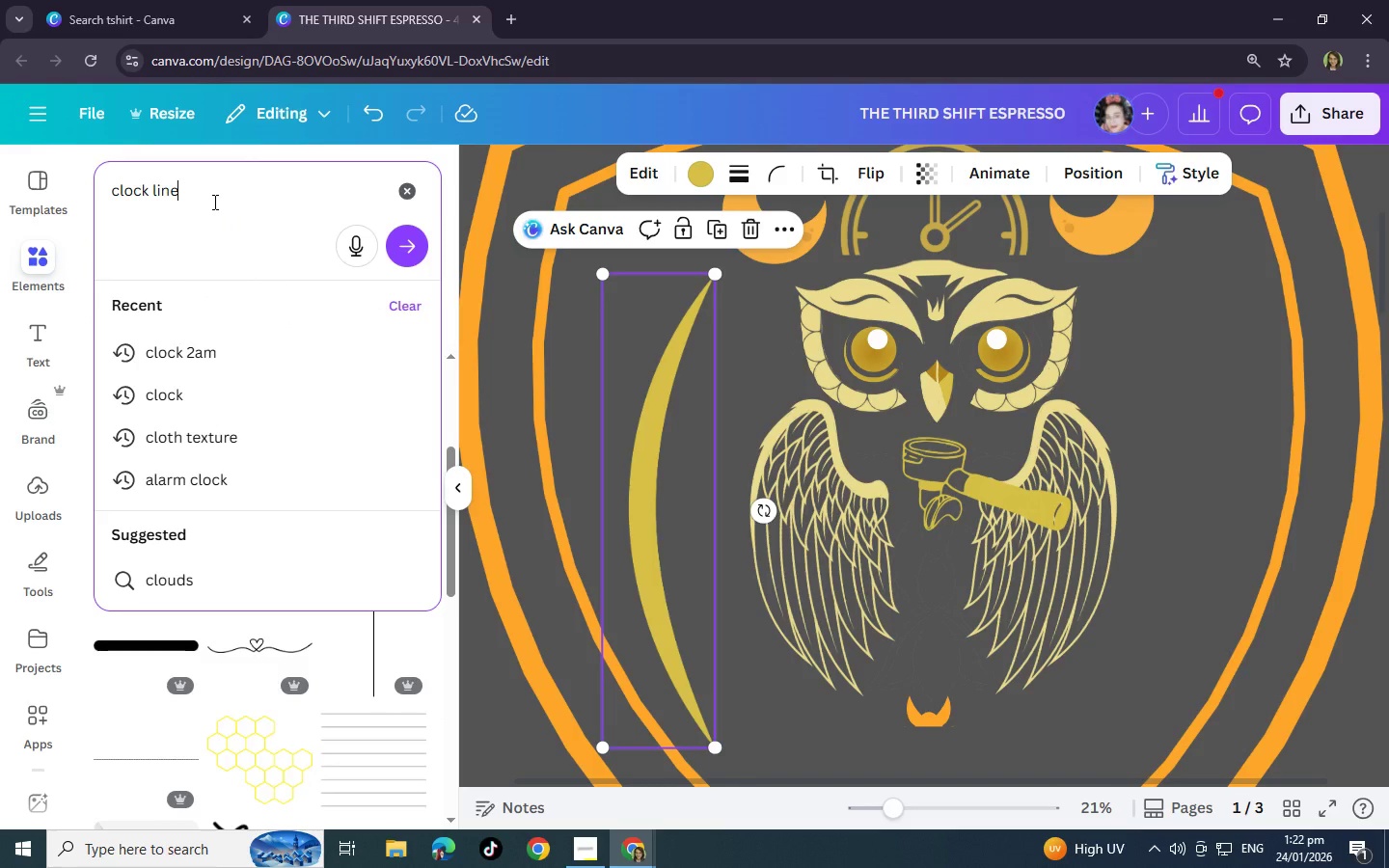 
key(Enter)
 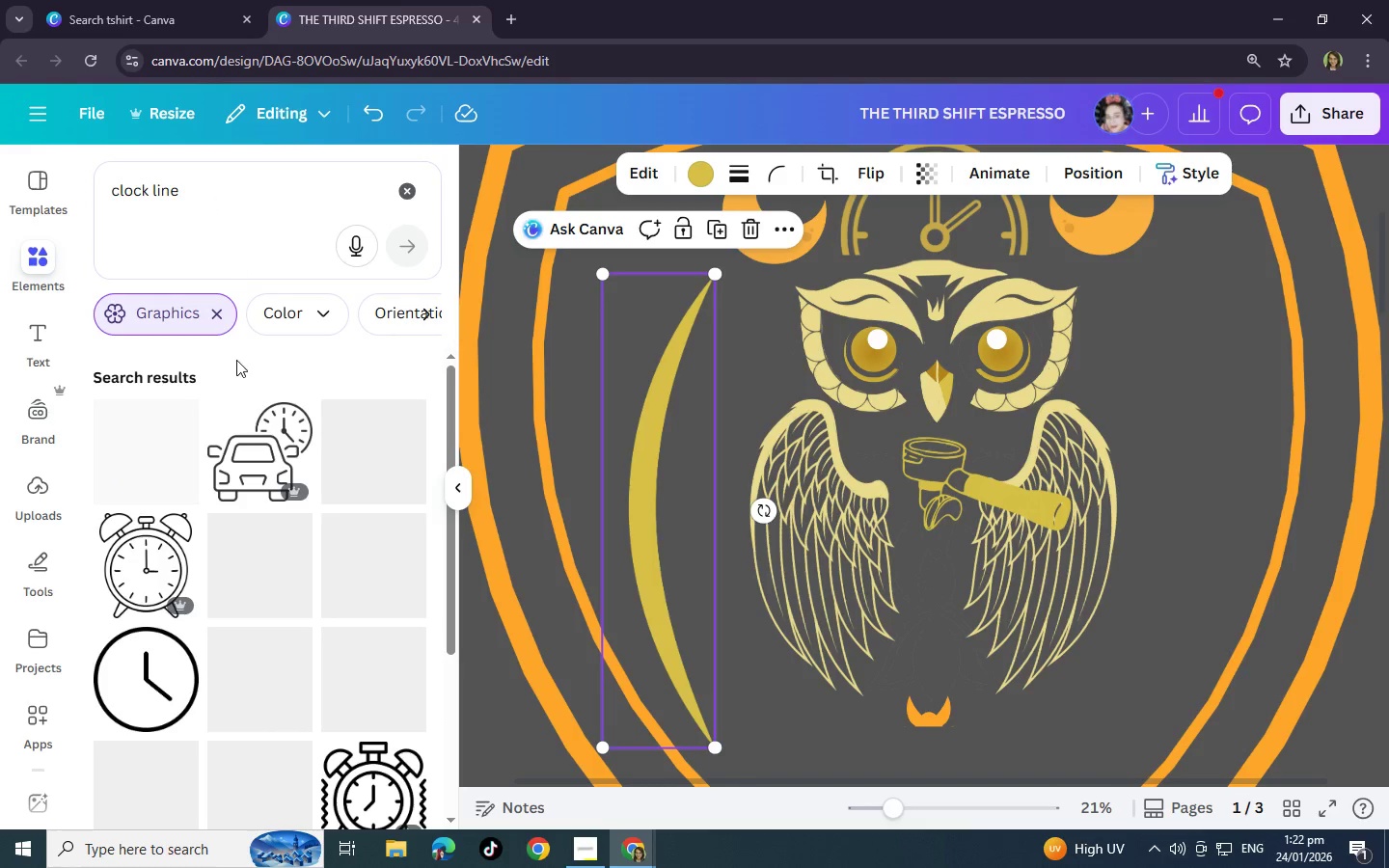 
scroll: coordinate [237, 376], scroll_direction: down, amount: 8.0
 